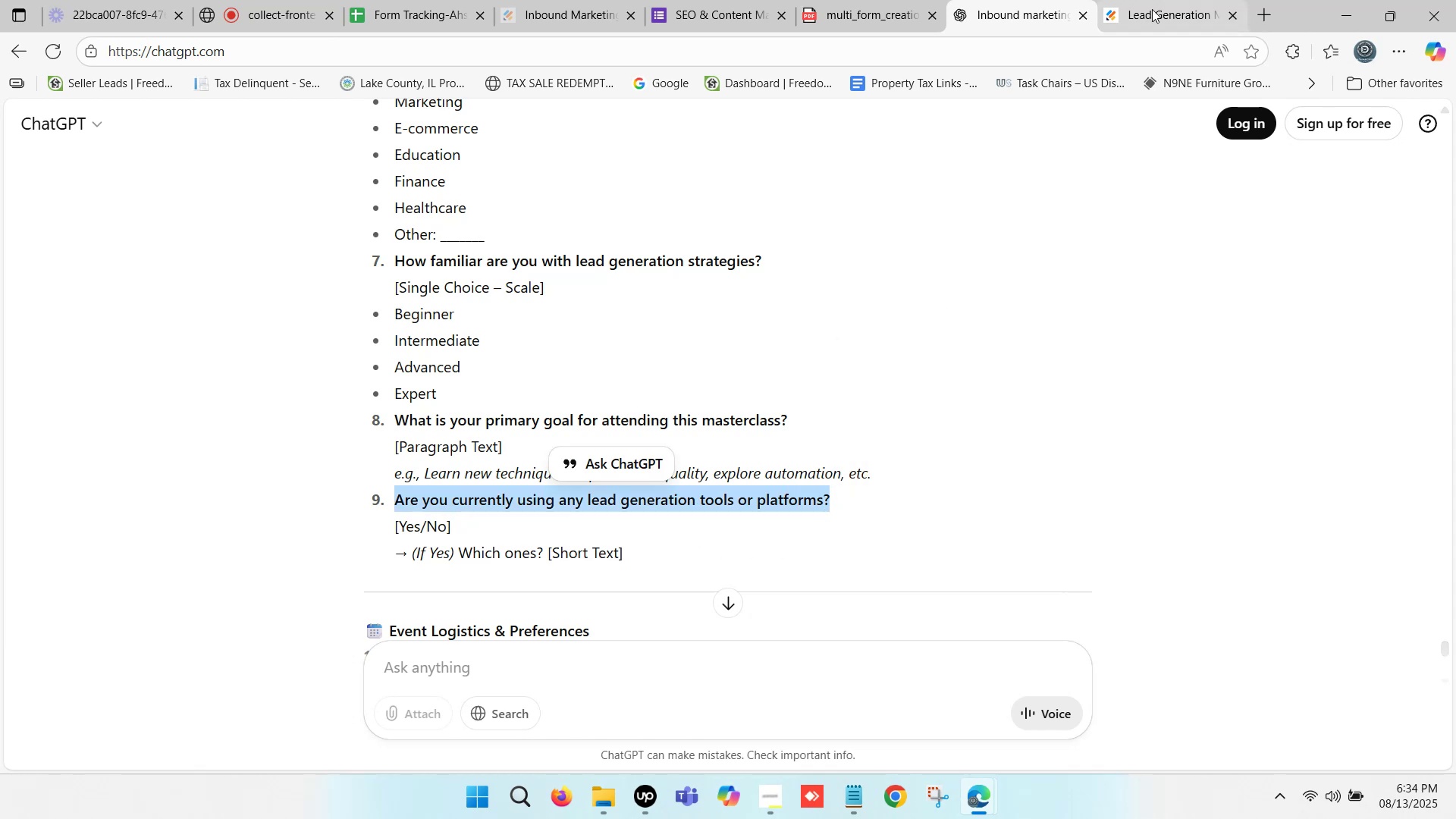 
left_click([1165, 0])
 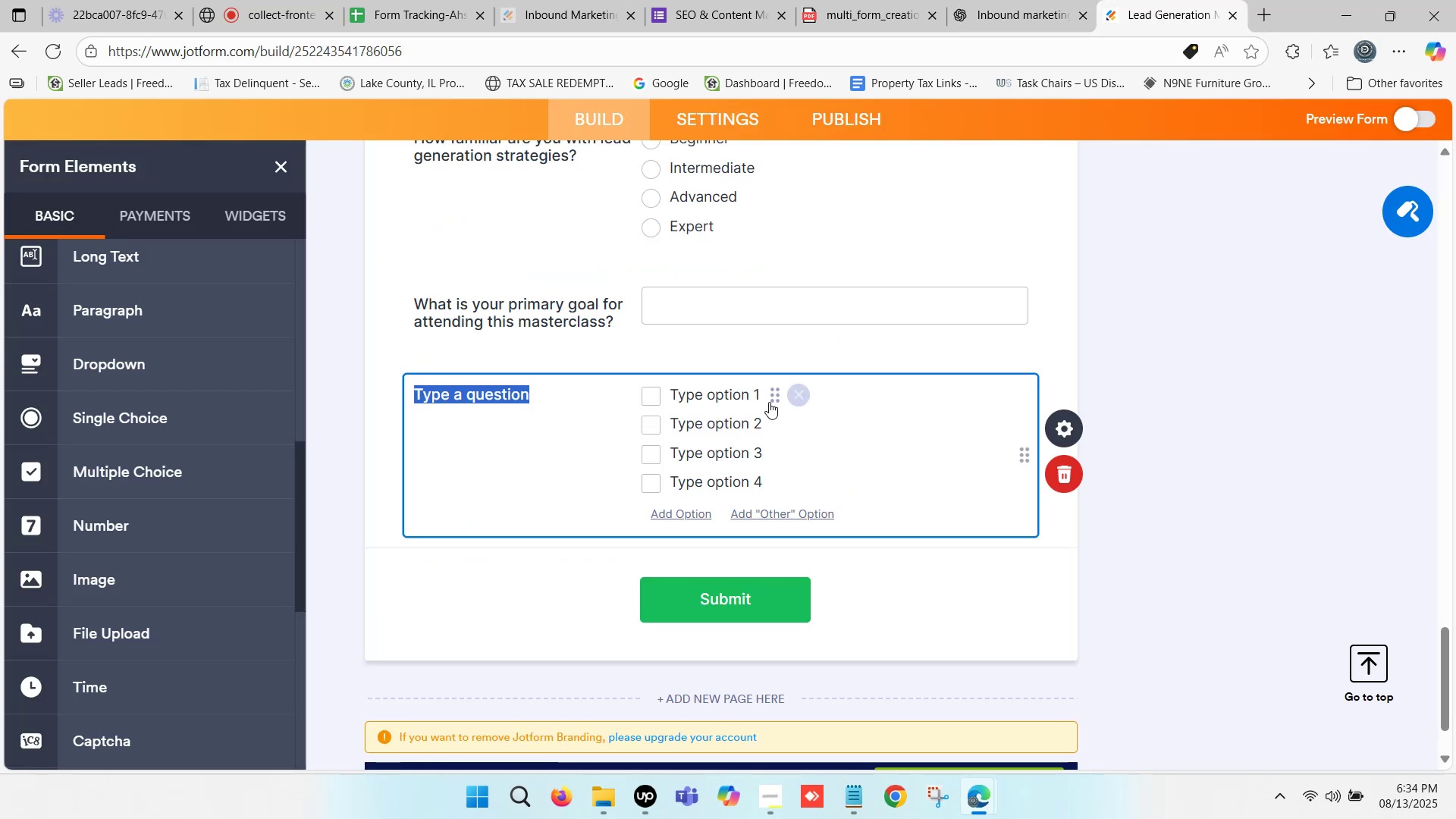 
key(Control+V)
 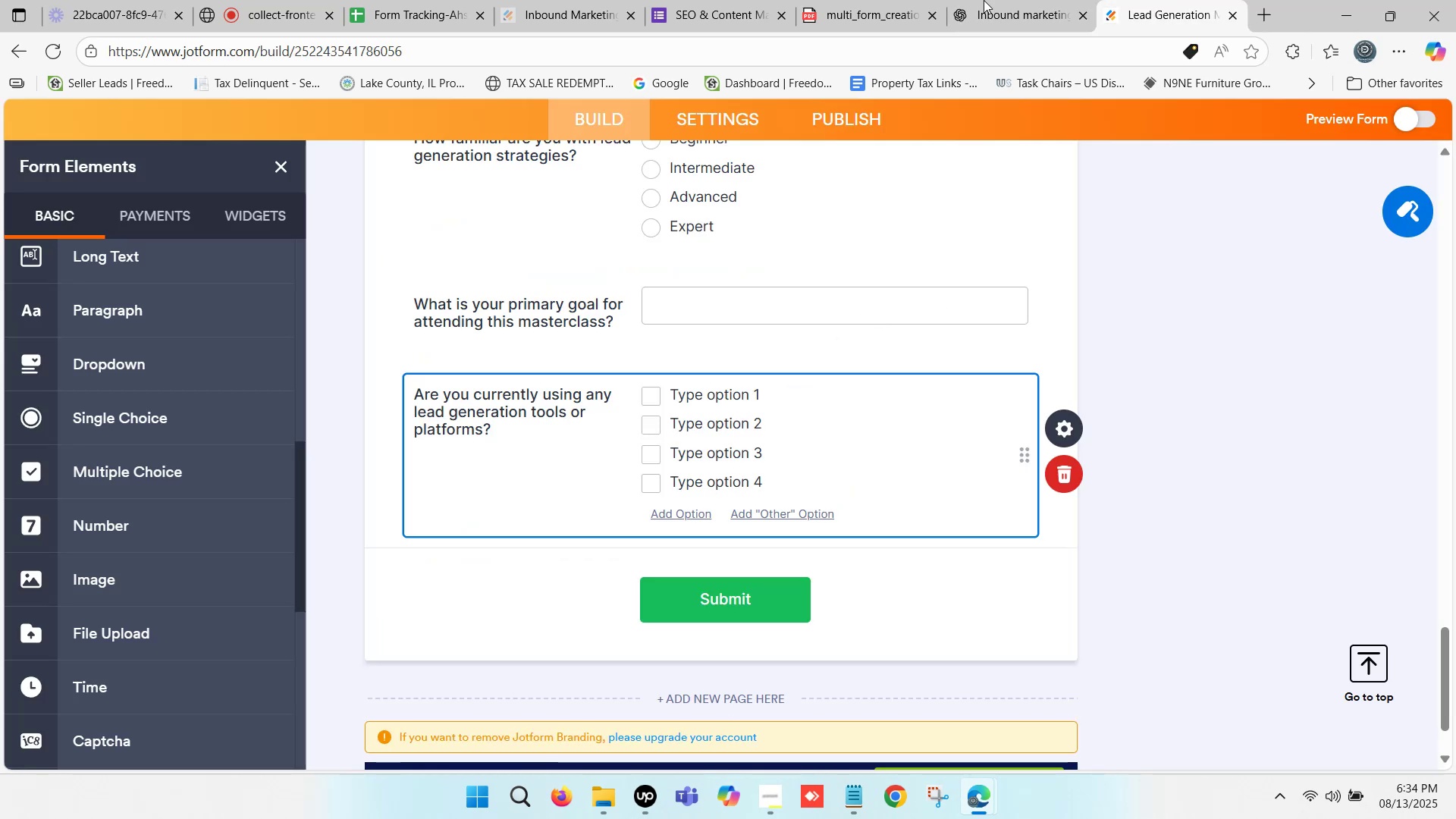 
left_click([1025, 0])
 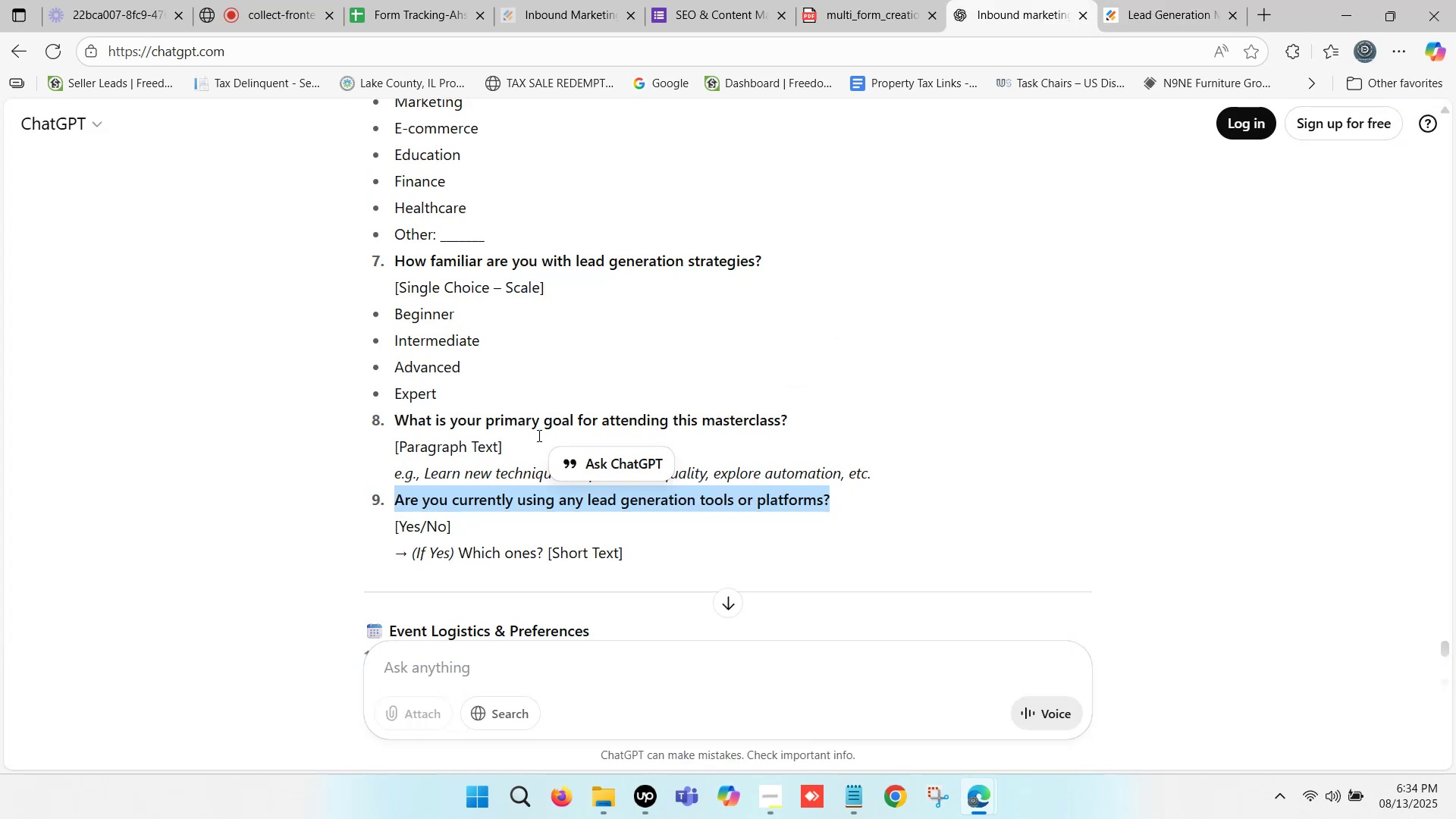 
scroll: coordinate [477, 457], scroll_direction: down, amount: 1.0
 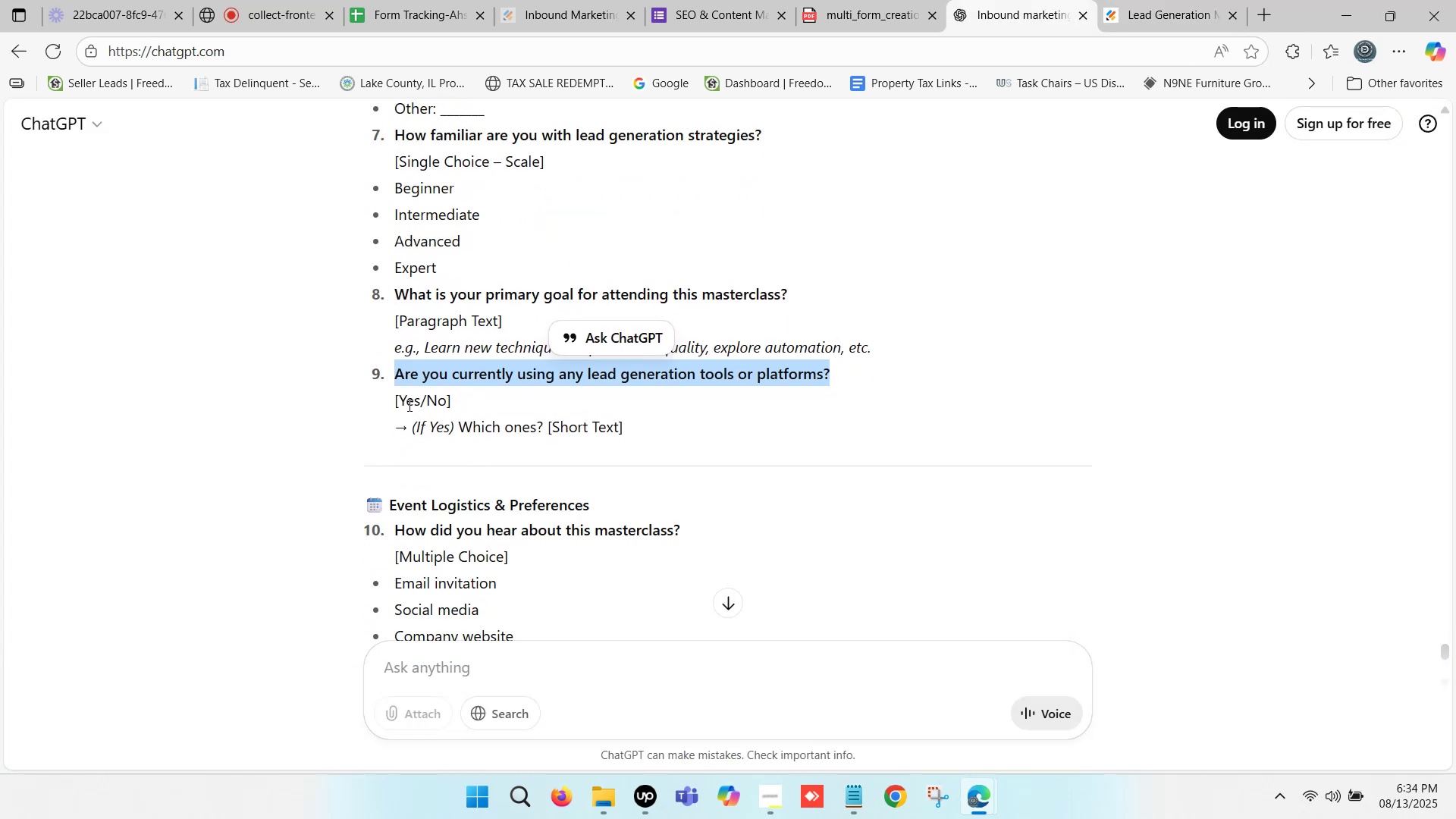 
left_click_drag(start_coordinate=[397, 396], to_coordinate=[419, 403])
 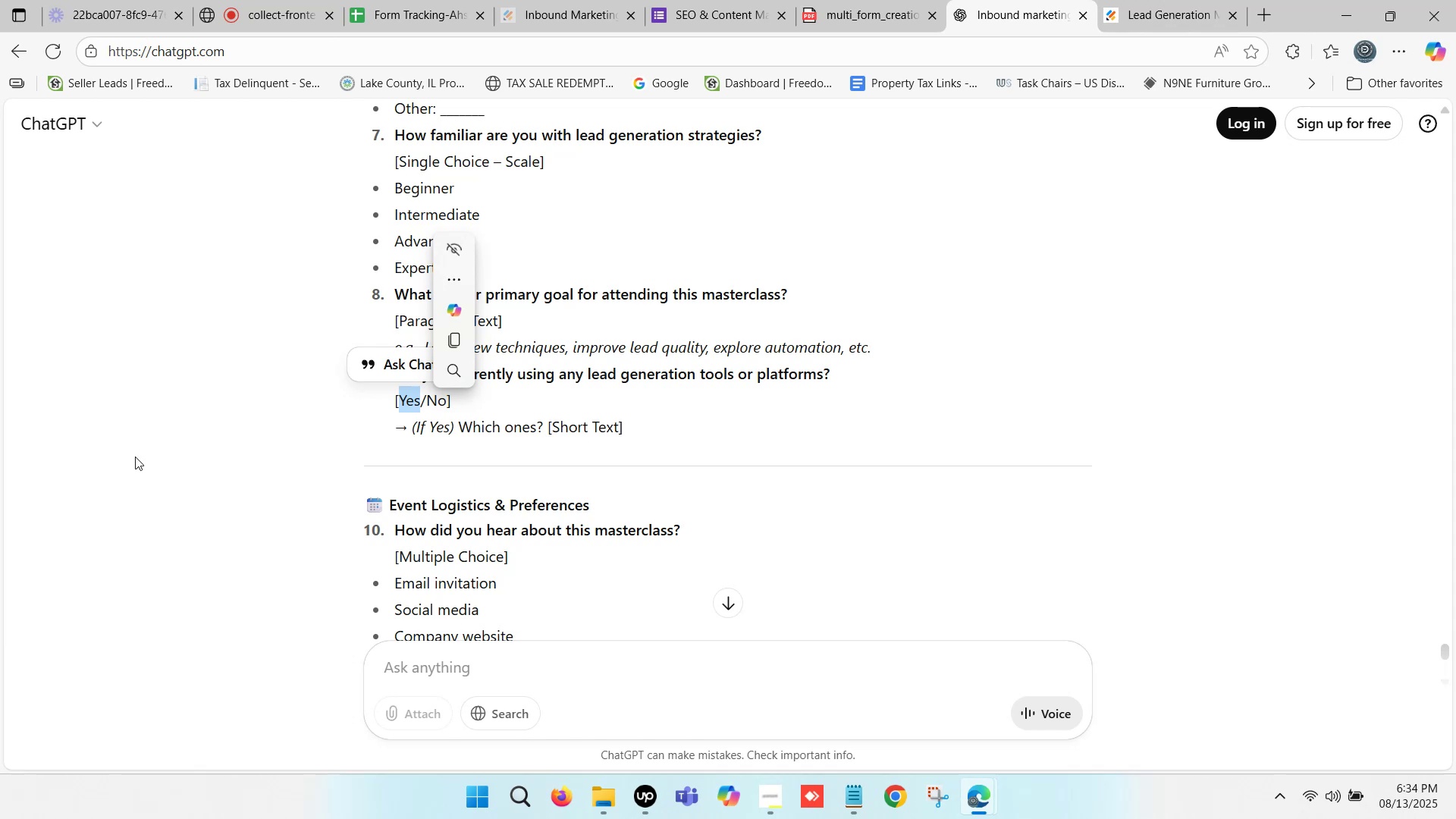 
key(Control+C)
 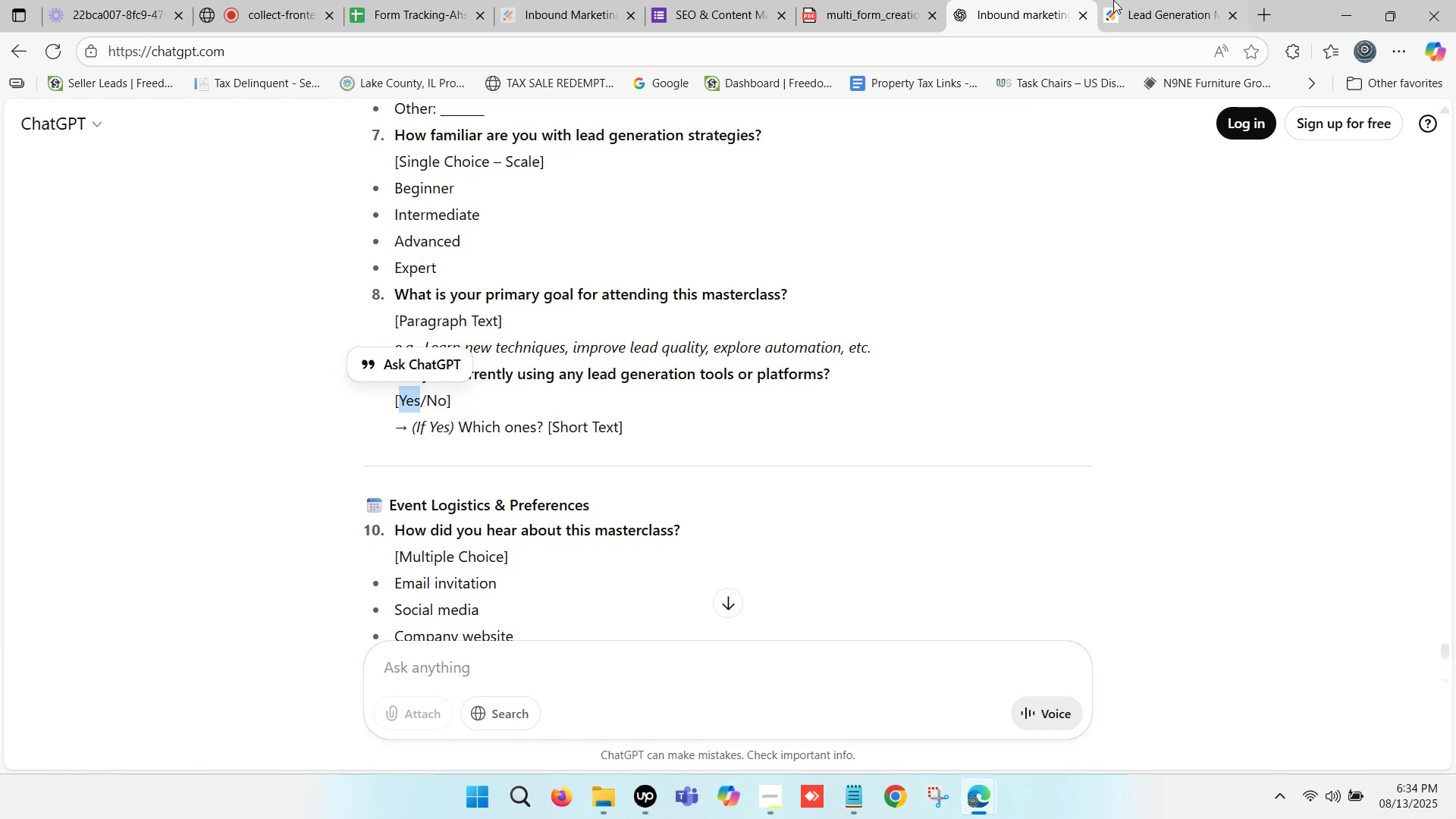 
left_click([1154, 0])
 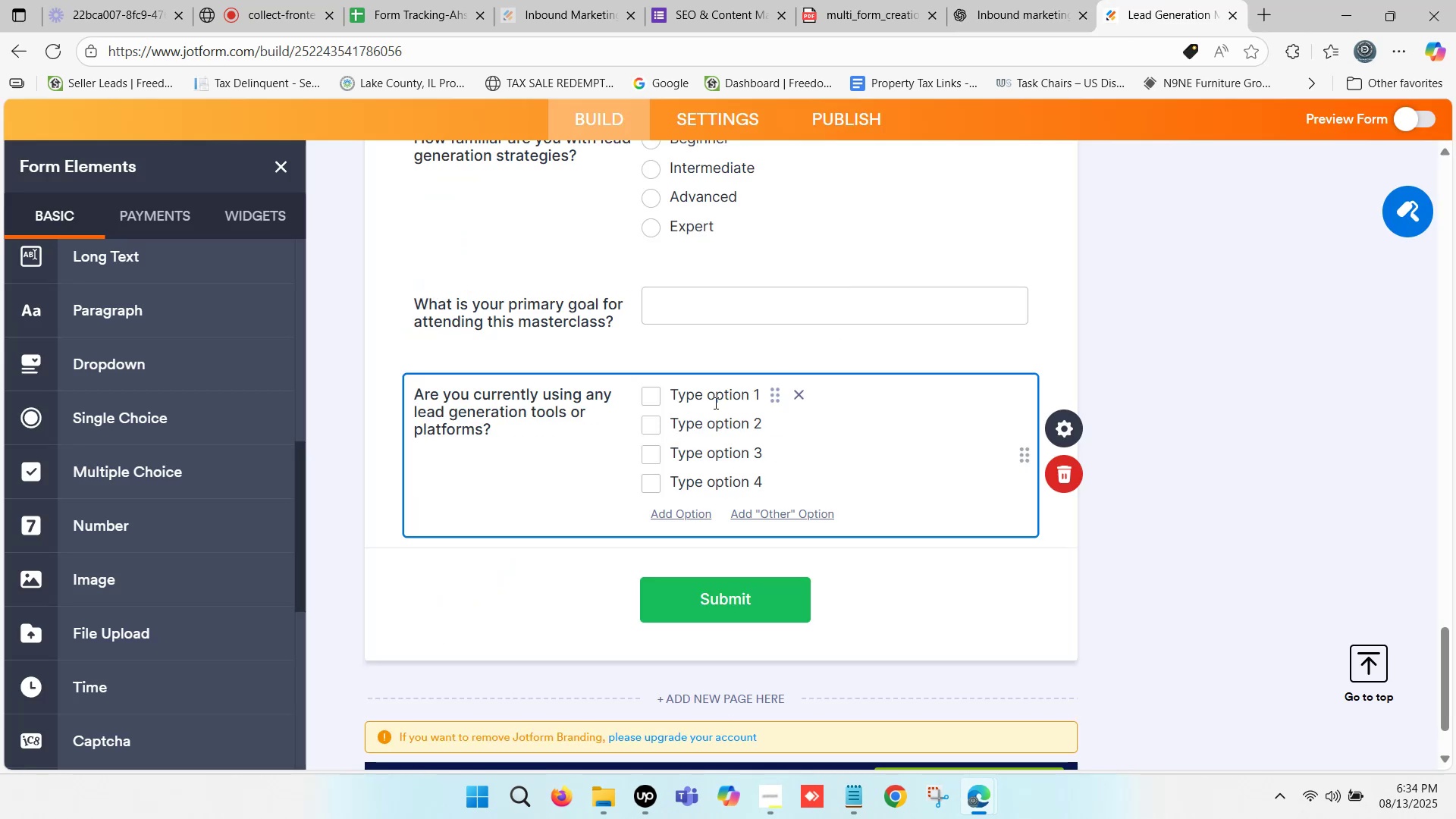 
left_click([726, 401])
 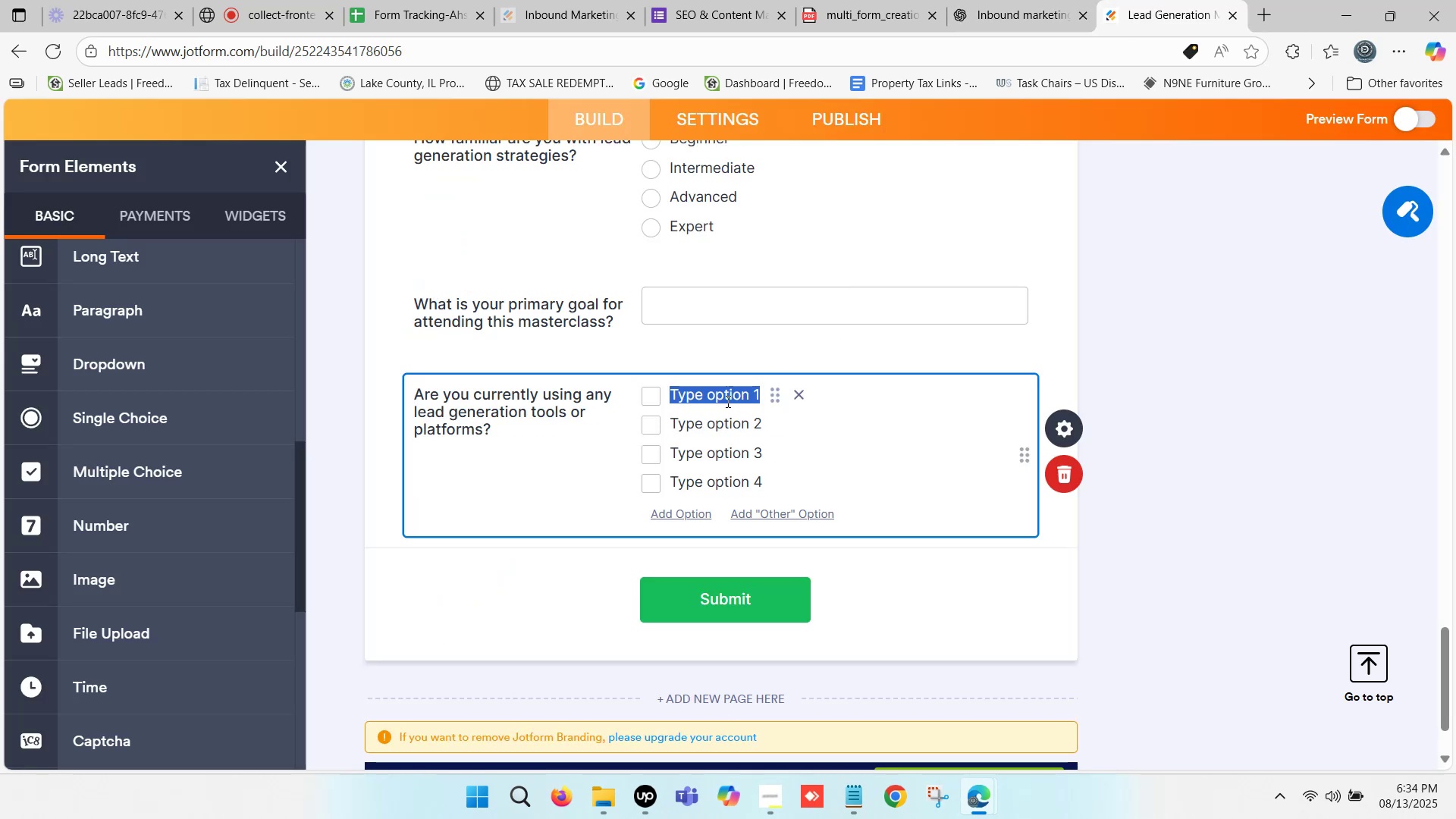 
key(Control+ControlLeft)
 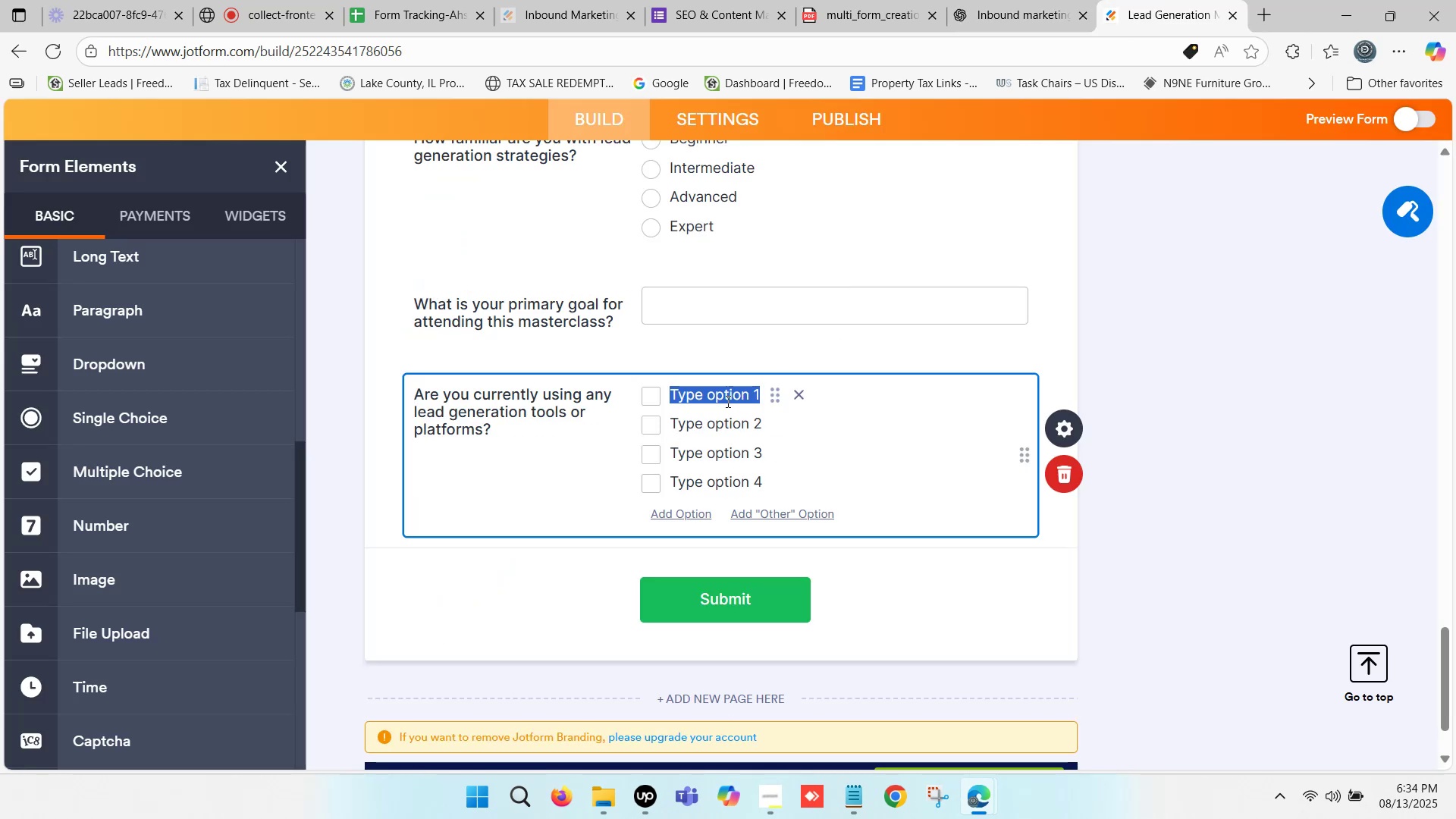 
key(Control+V)
 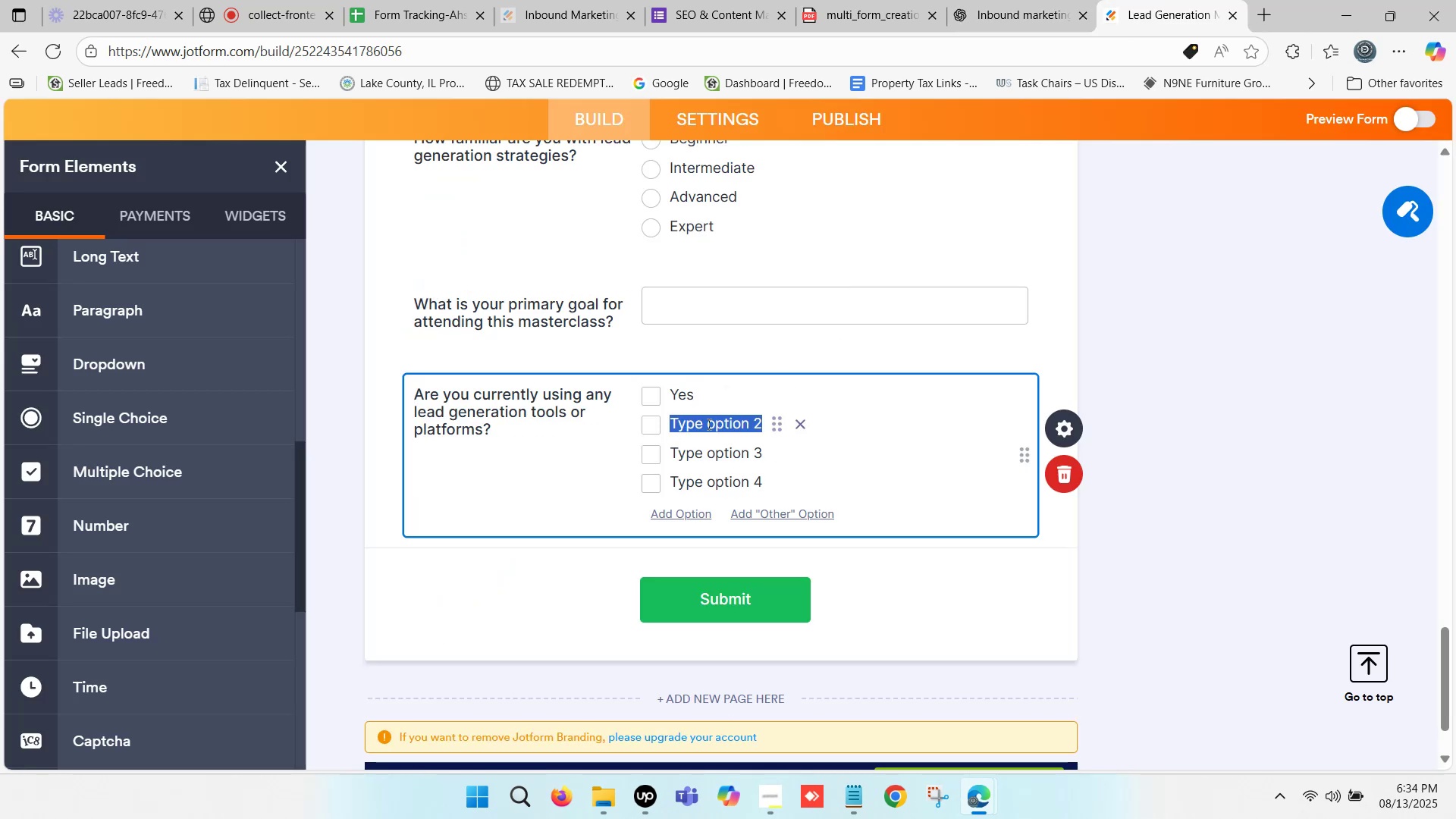 
type(No)
 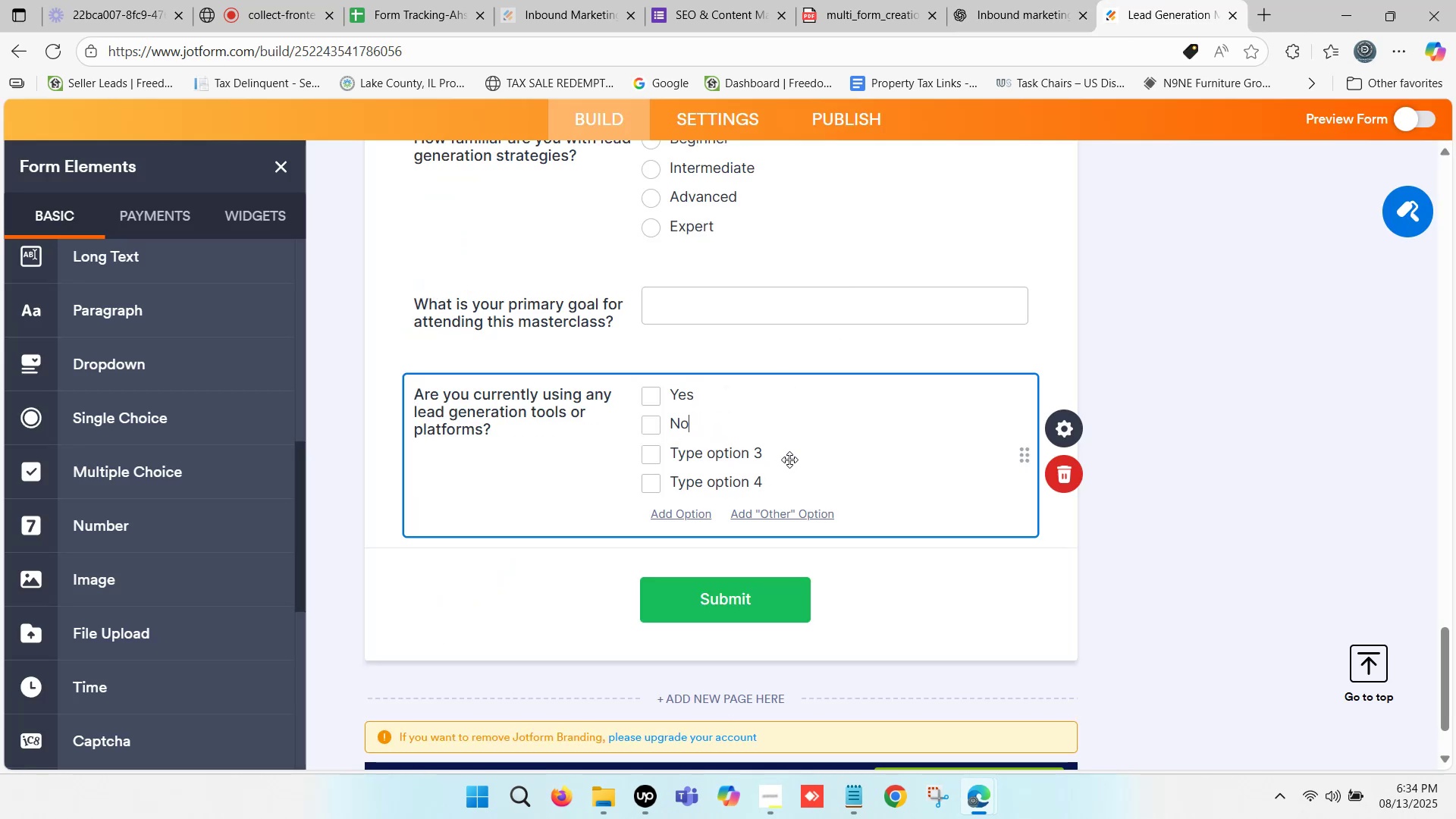 
left_click([798, 453])
 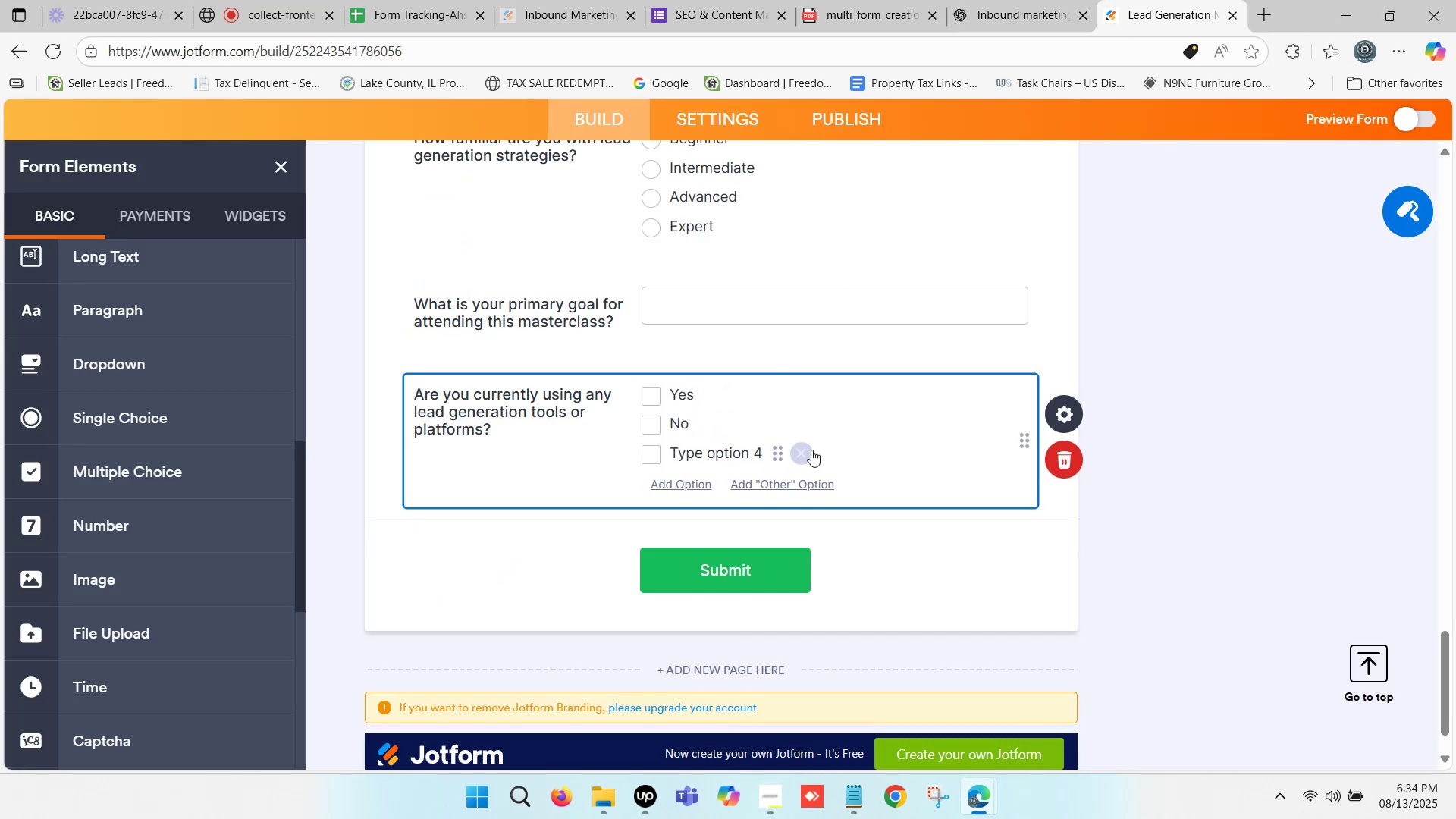 
left_click([801, 453])
 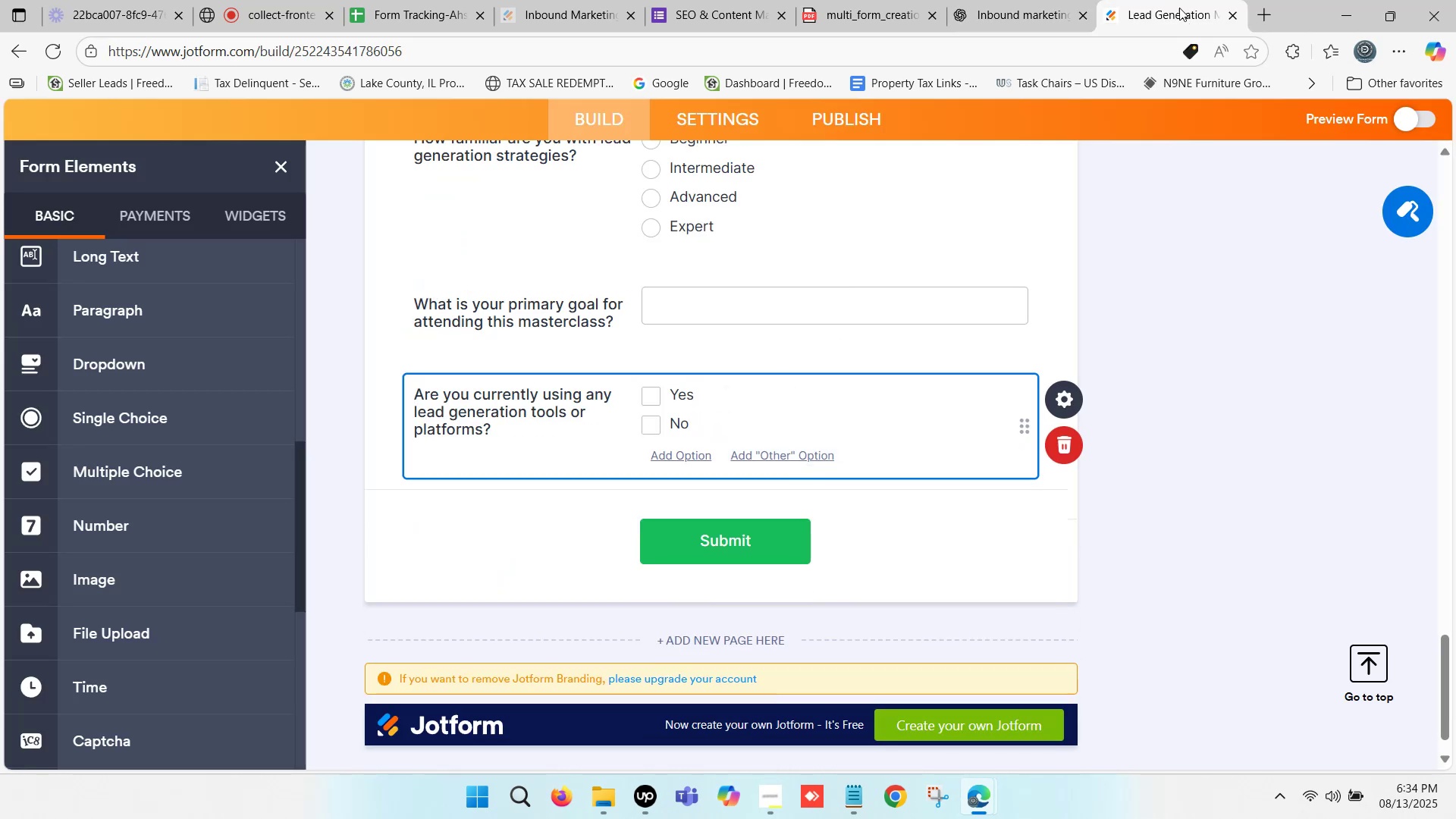 
left_click([1031, 0])
 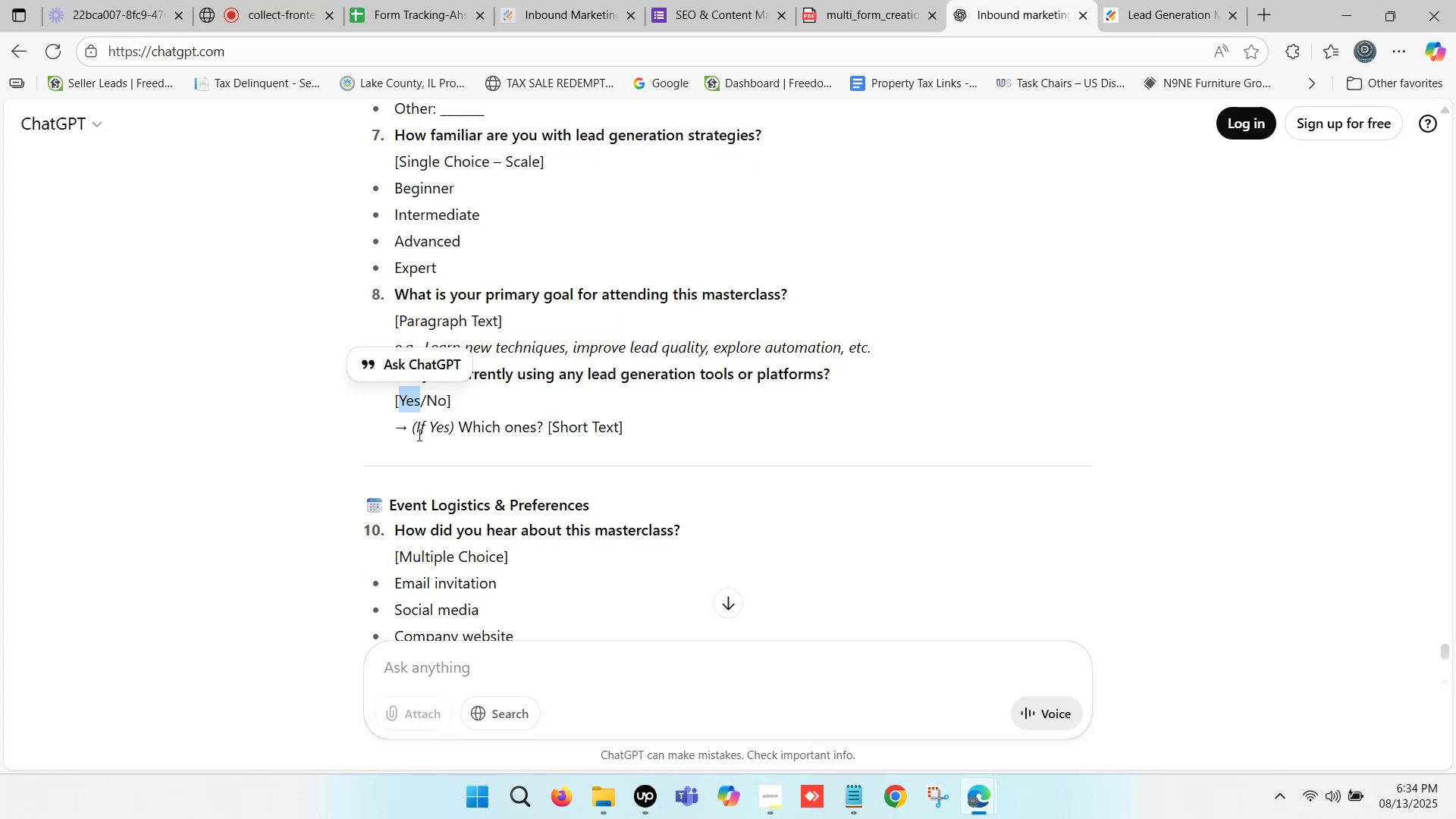 
left_click_drag(start_coordinate=[413, 428], to_coordinate=[622, 429])
 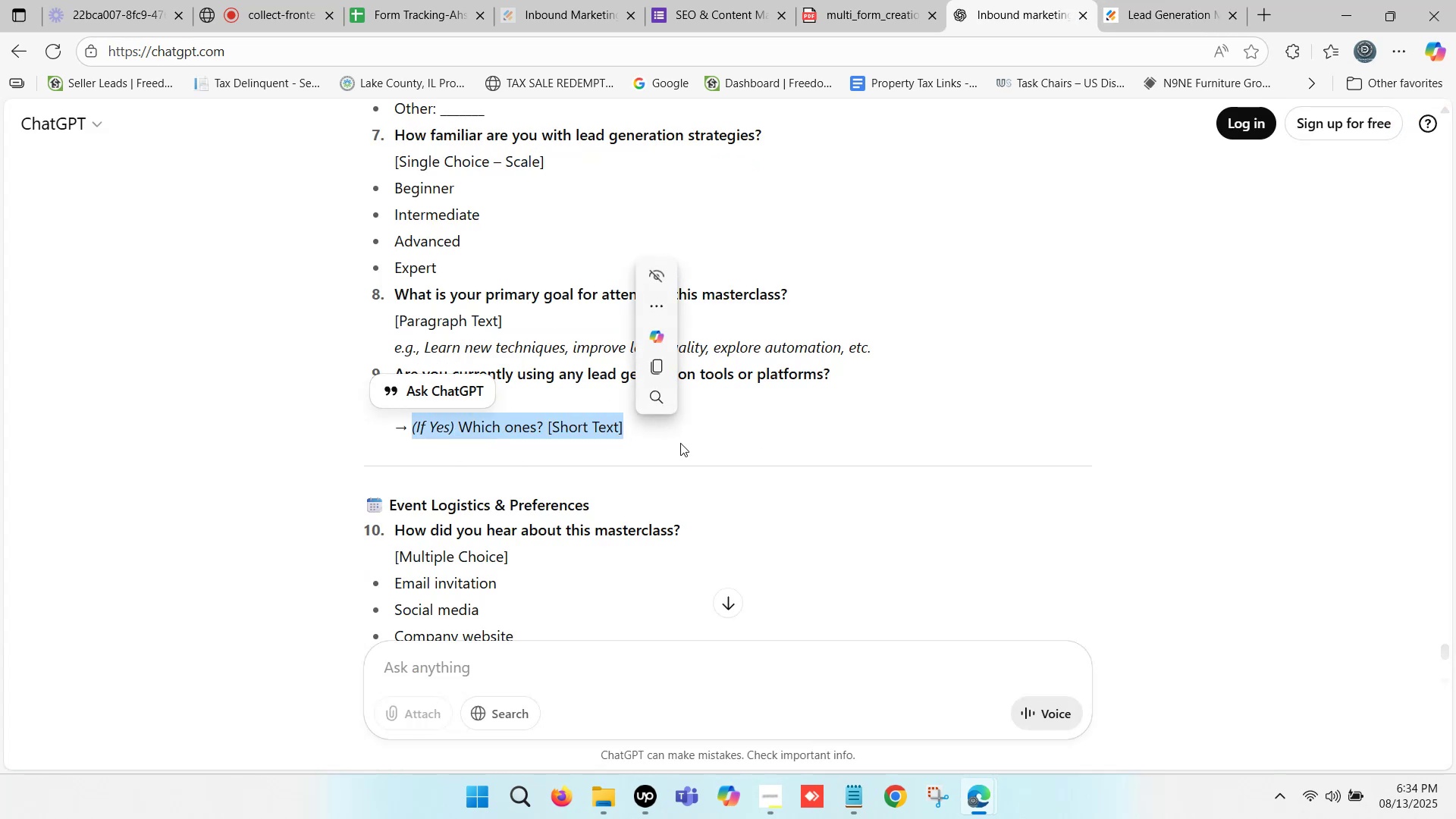 
key(Control+C)
 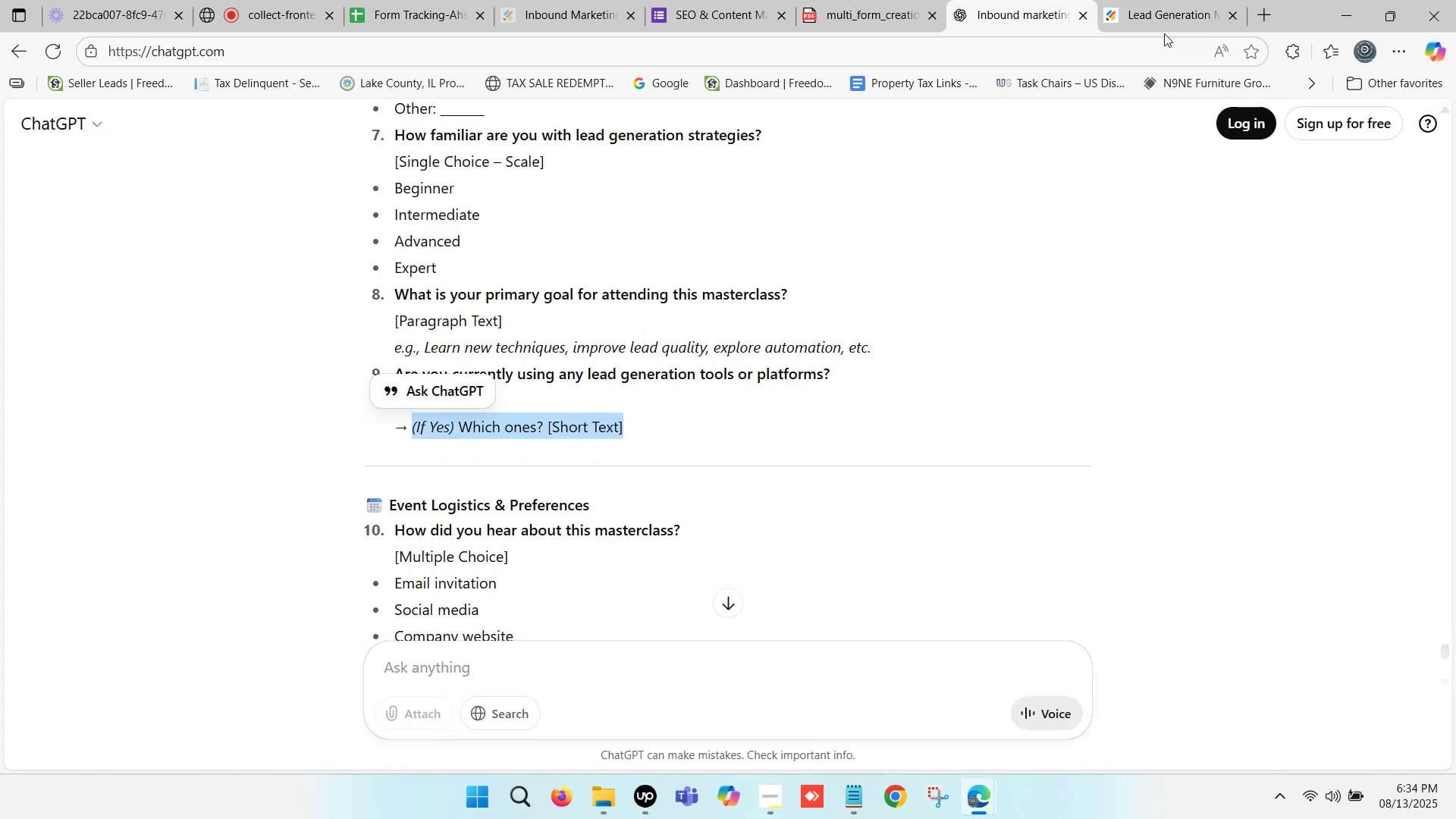 
left_click([1153, 0])
 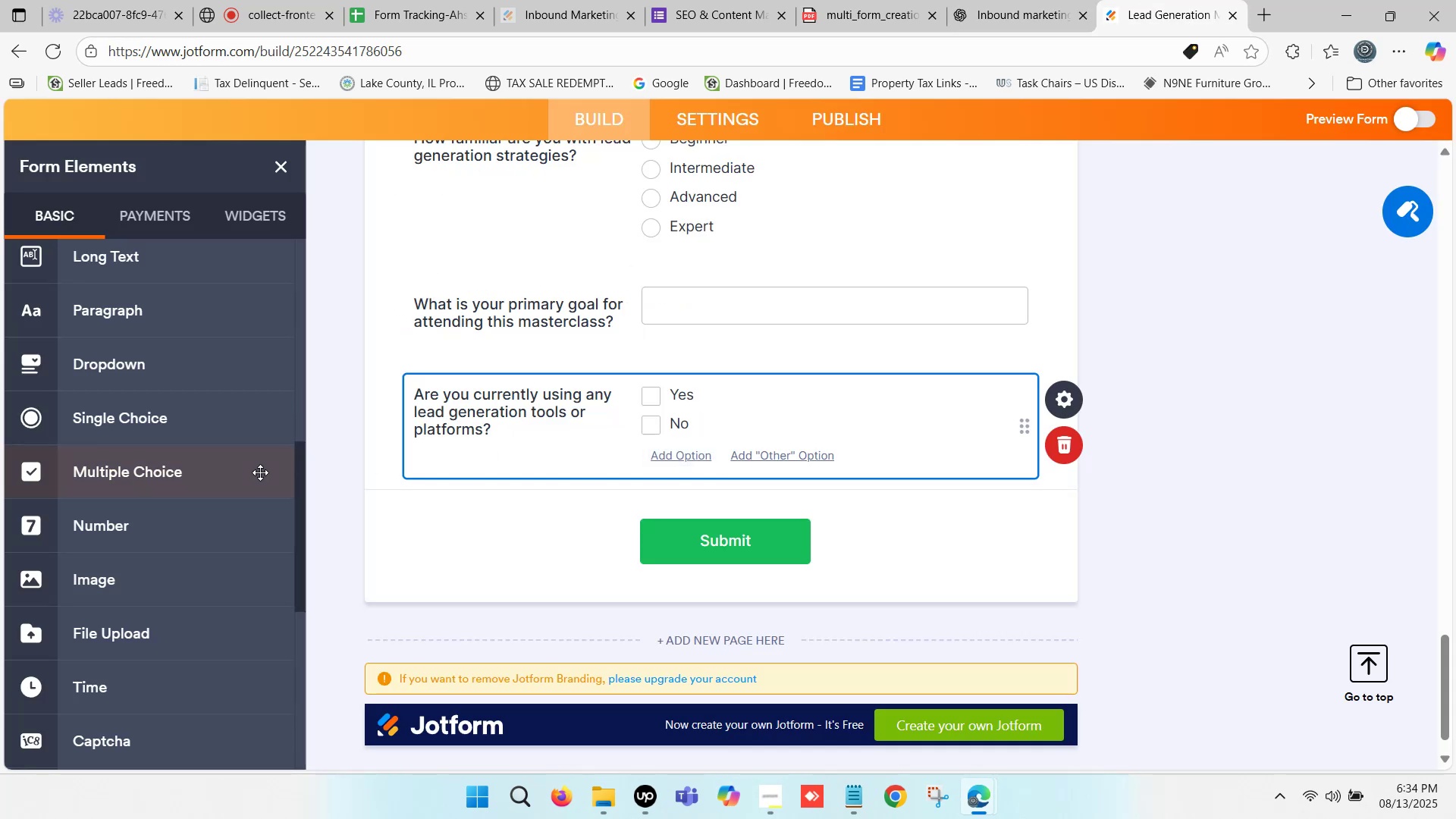 
scroll: coordinate [133, 335], scroll_direction: up, amount: 1.0
 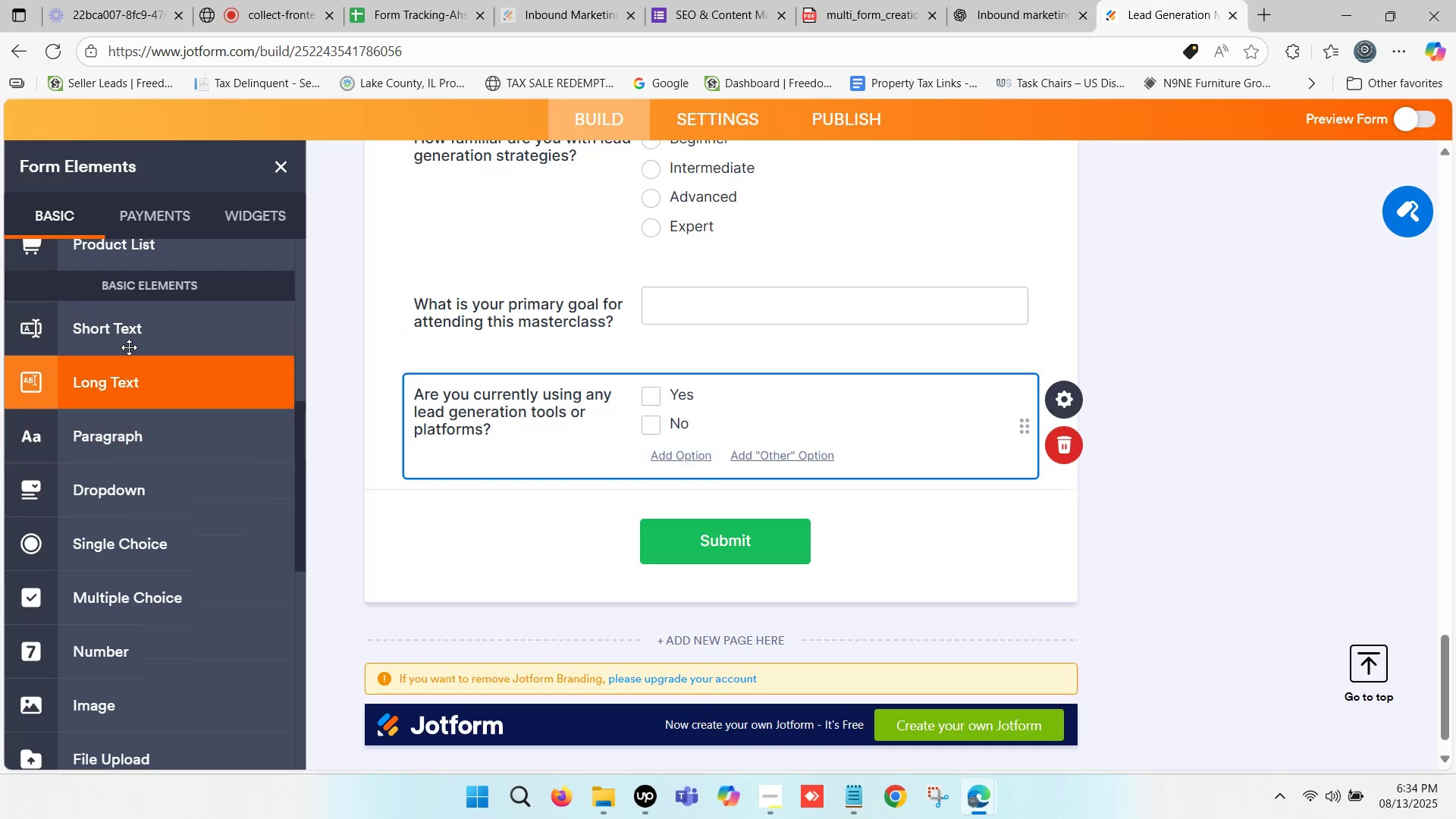 
left_click_drag(start_coordinate=[129, 330], to_coordinate=[516, 522])
 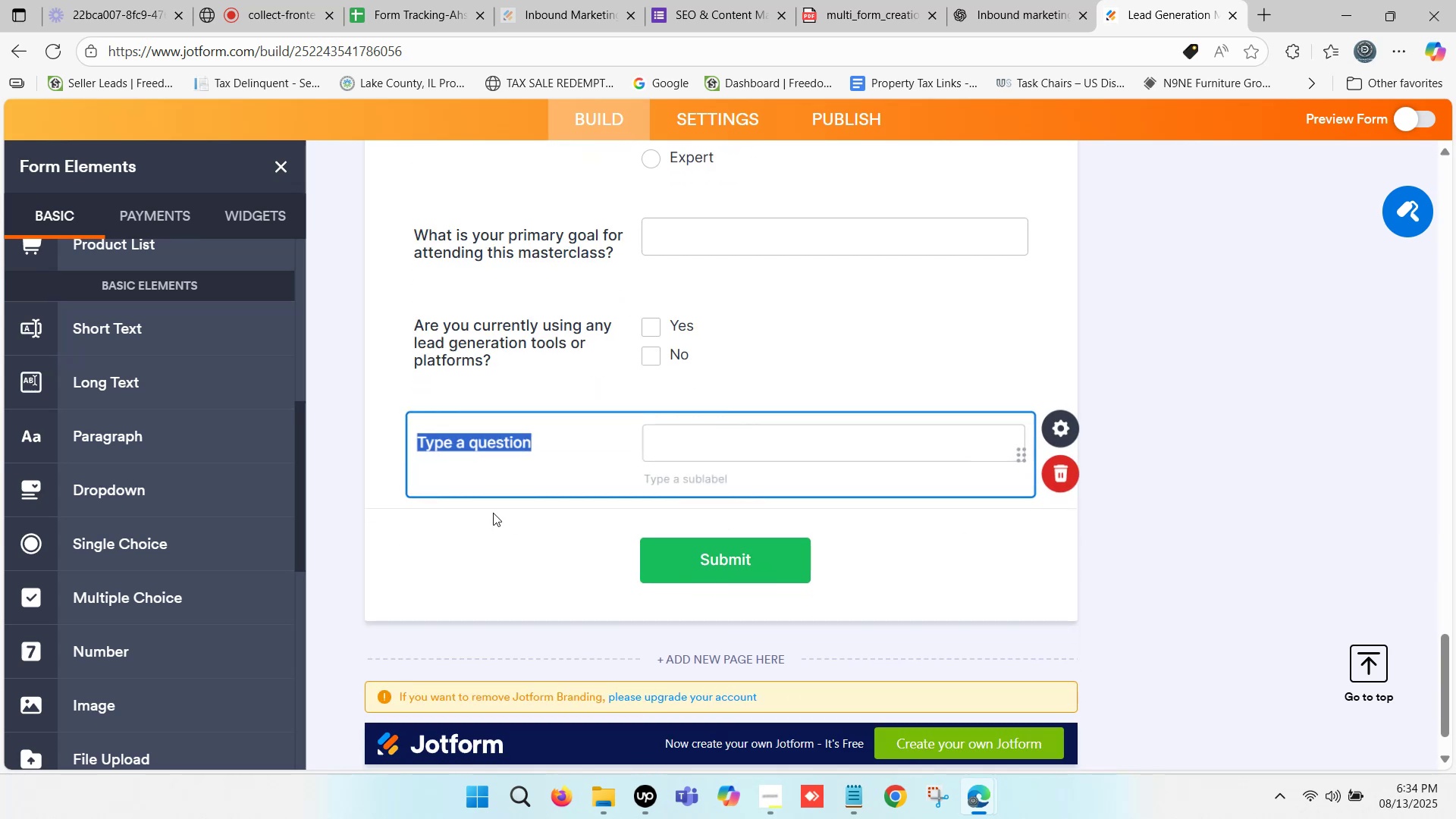 
key(Control+ControlLeft)
 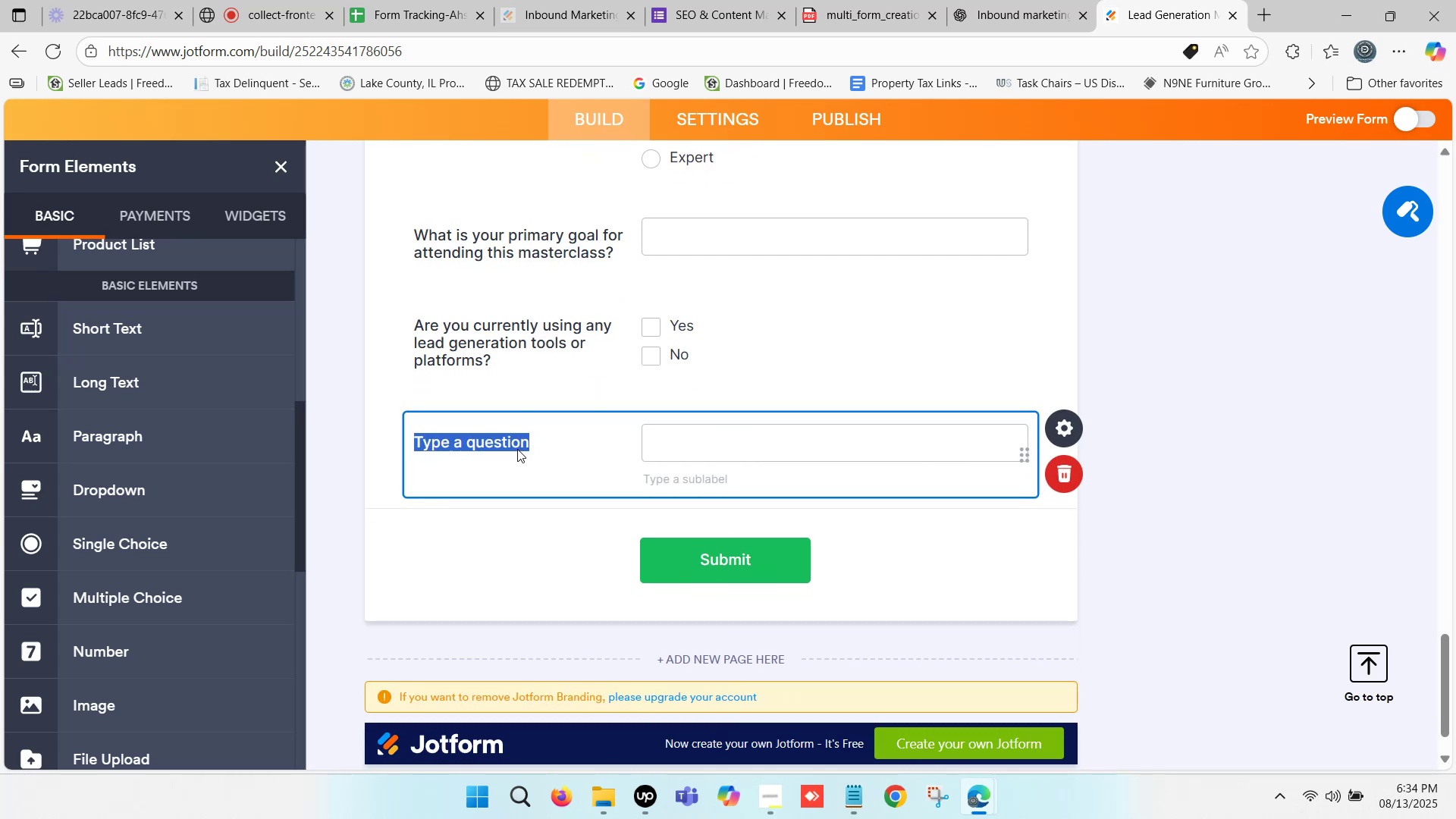 
key(Control+V)
 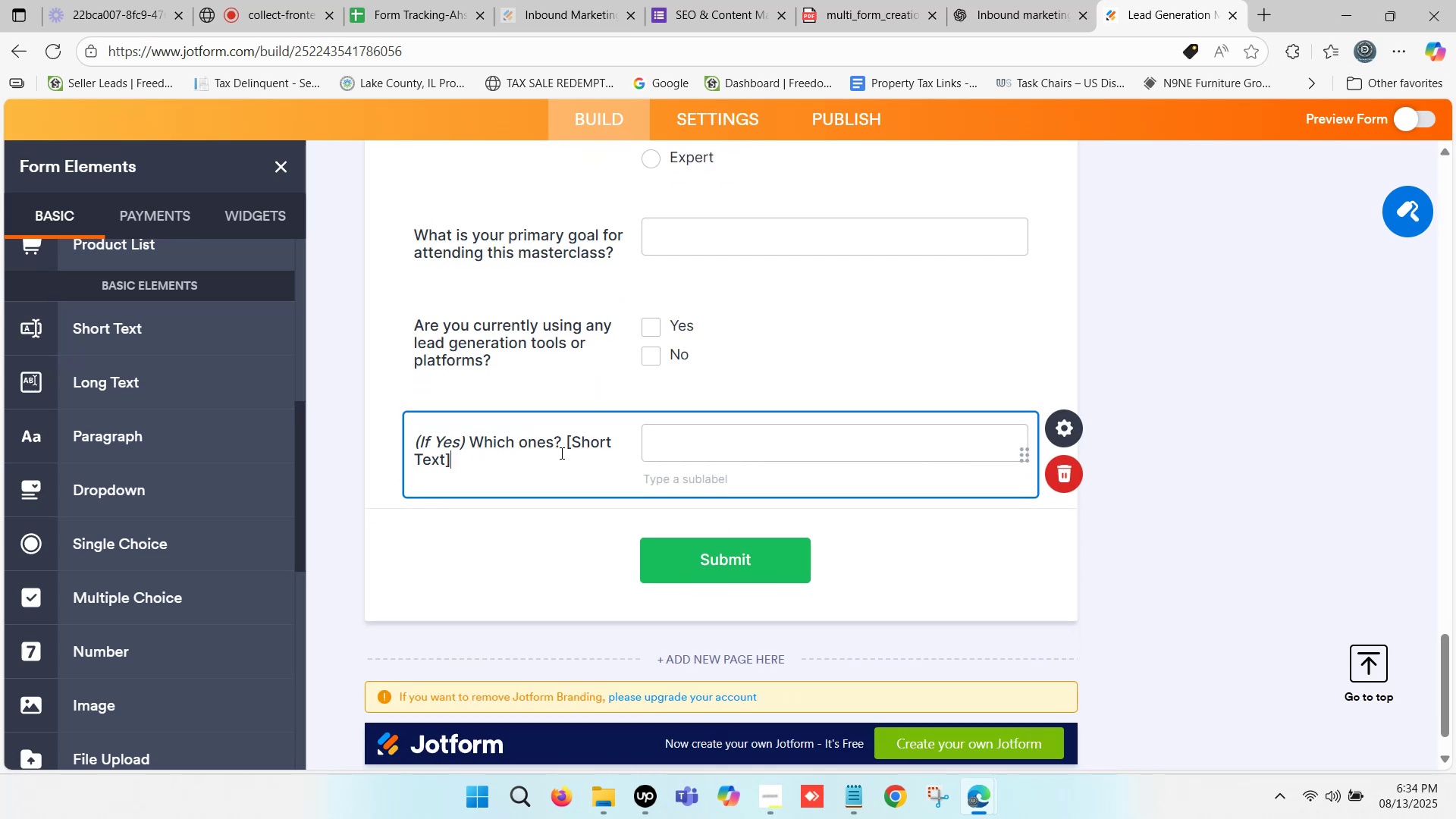 
wait(5.43)
 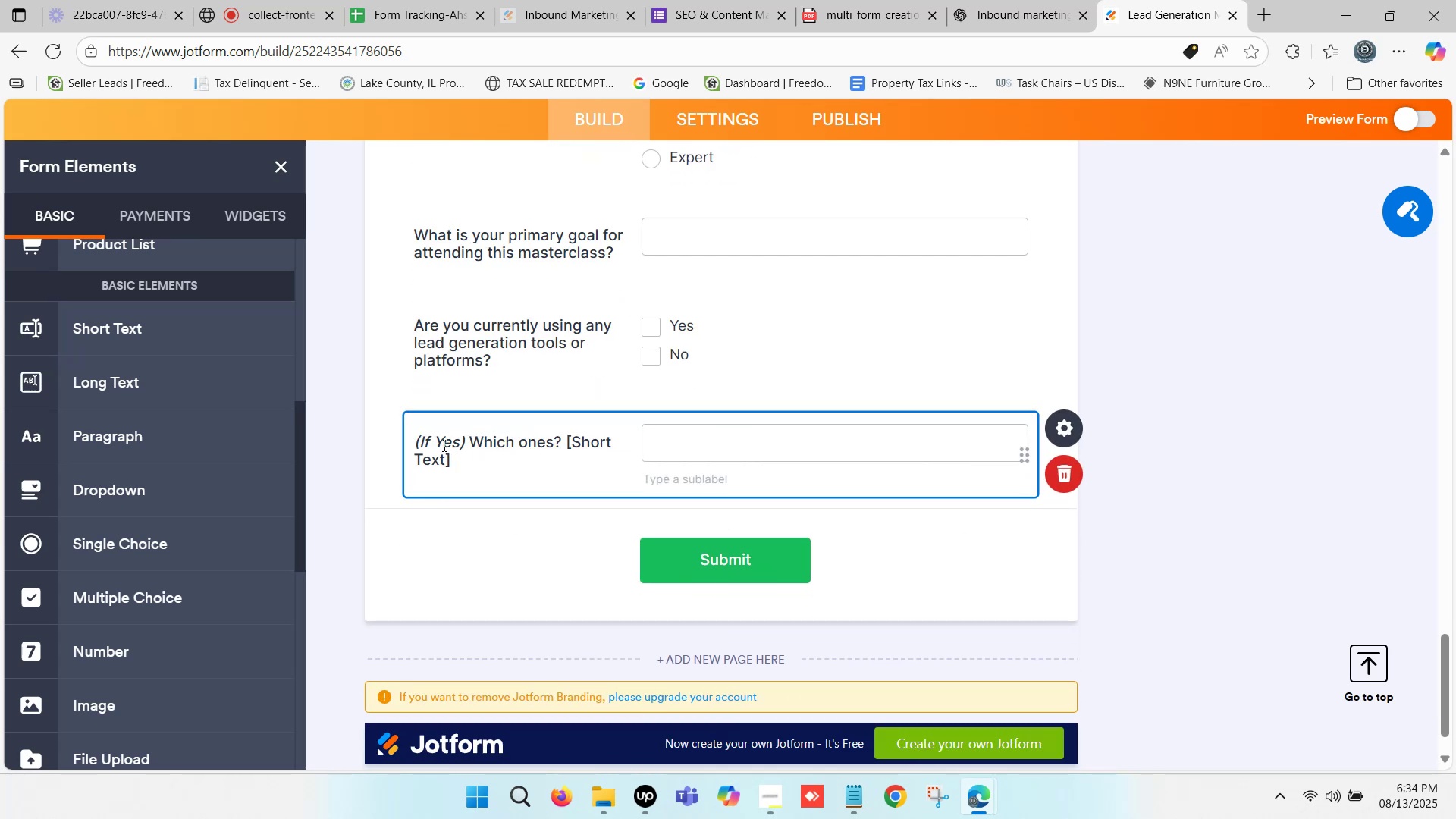 
left_click_drag(start_coordinate=[563, 442], to_coordinate=[569, 475])
 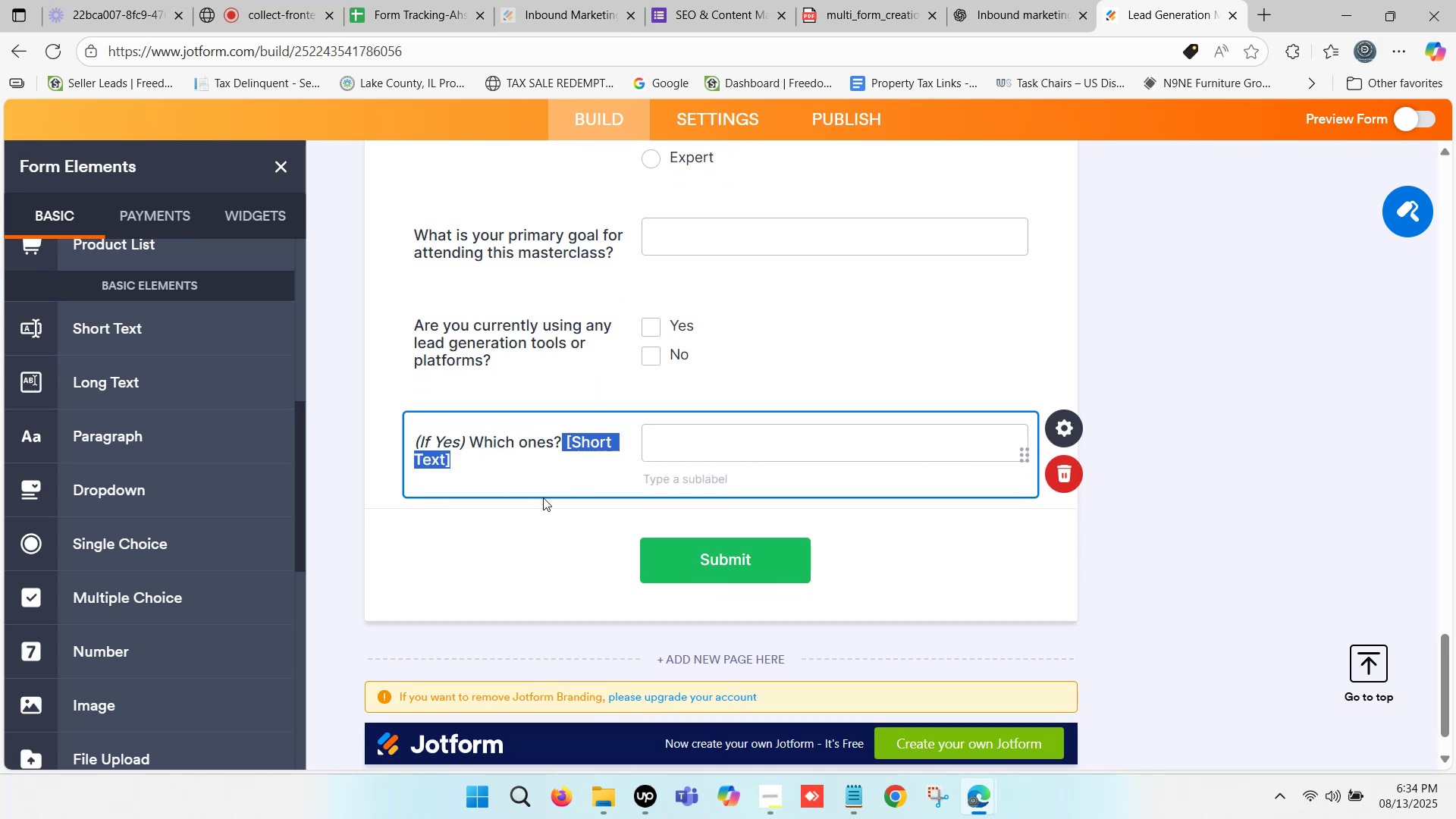 
key(Backspace)
 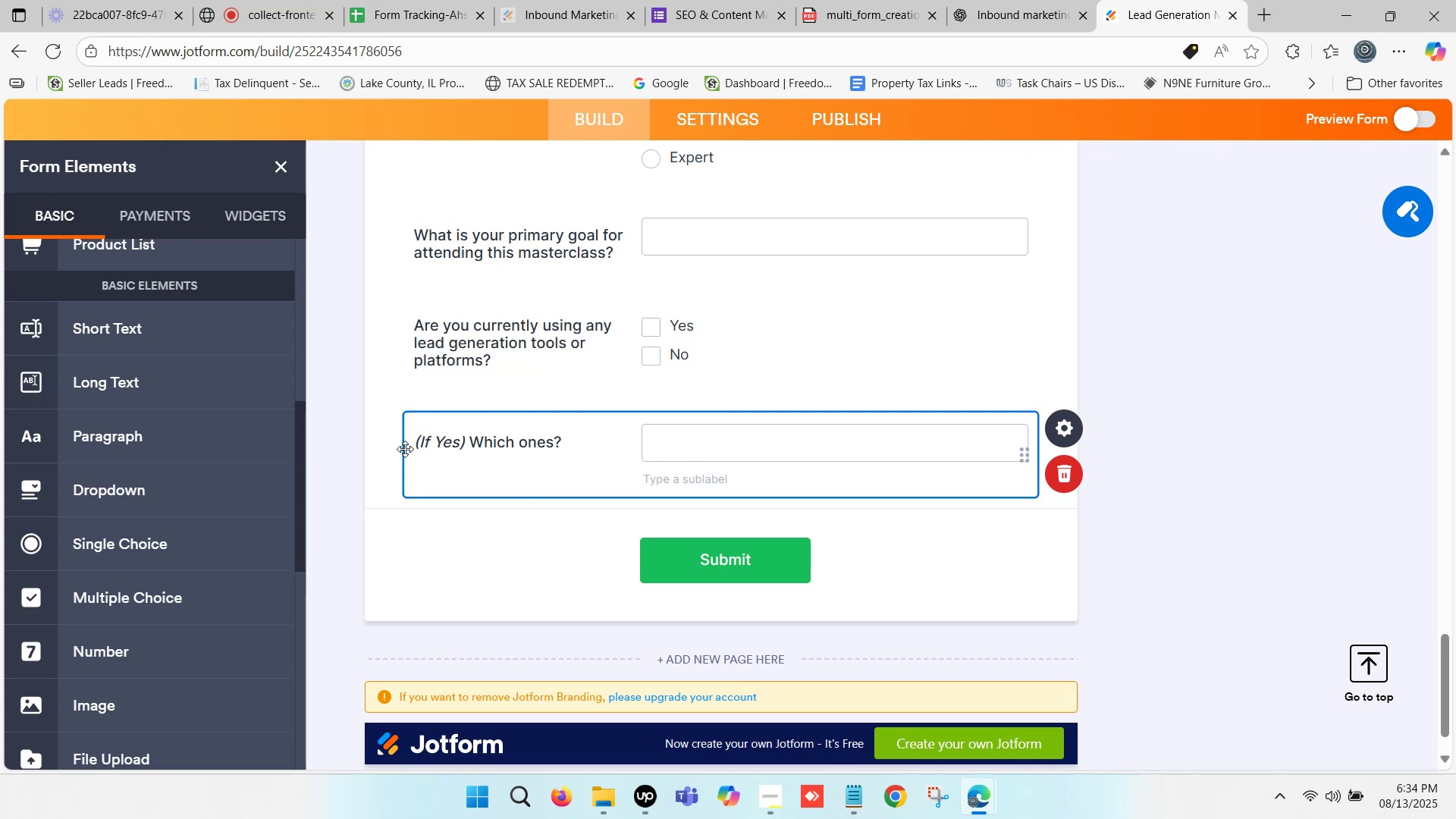 
wait(5.54)
 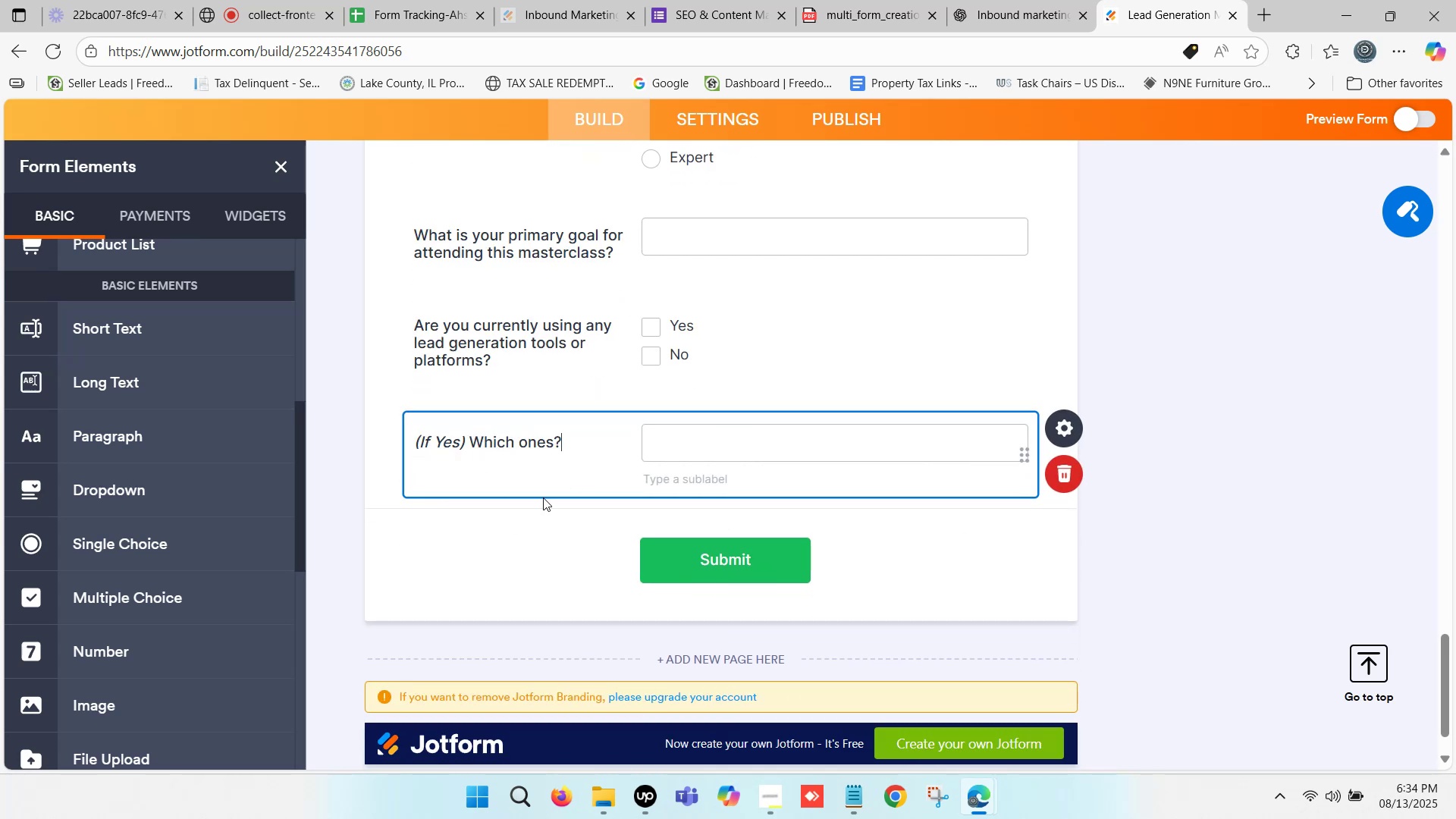 
left_click_drag(start_coordinate=[465, 444], to_coordinate=[392, 444])
 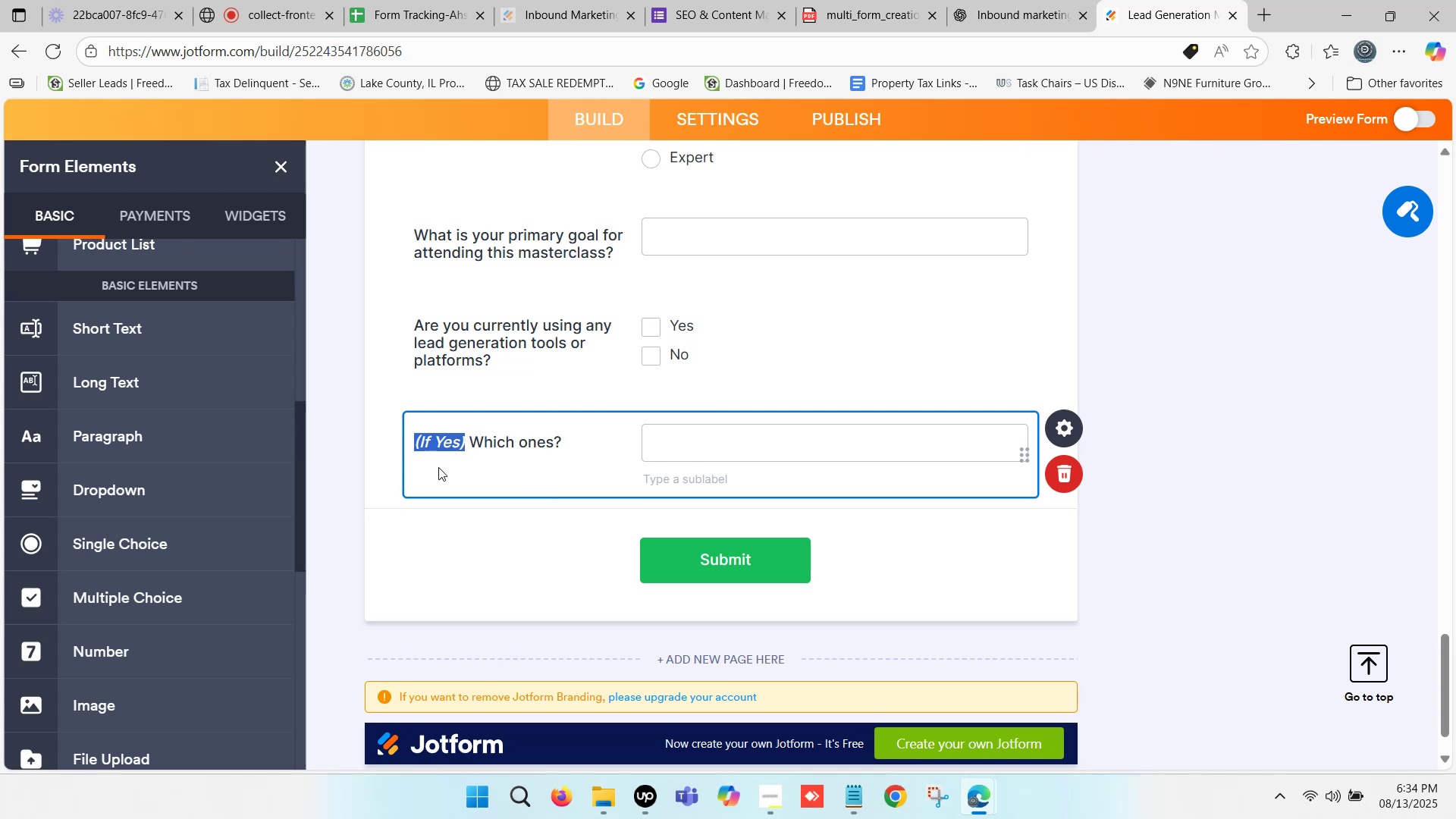 
key(Backspace)
type(If )
key(Backspace)
key(Backspace)
key(Backspace)
type([Delete])
 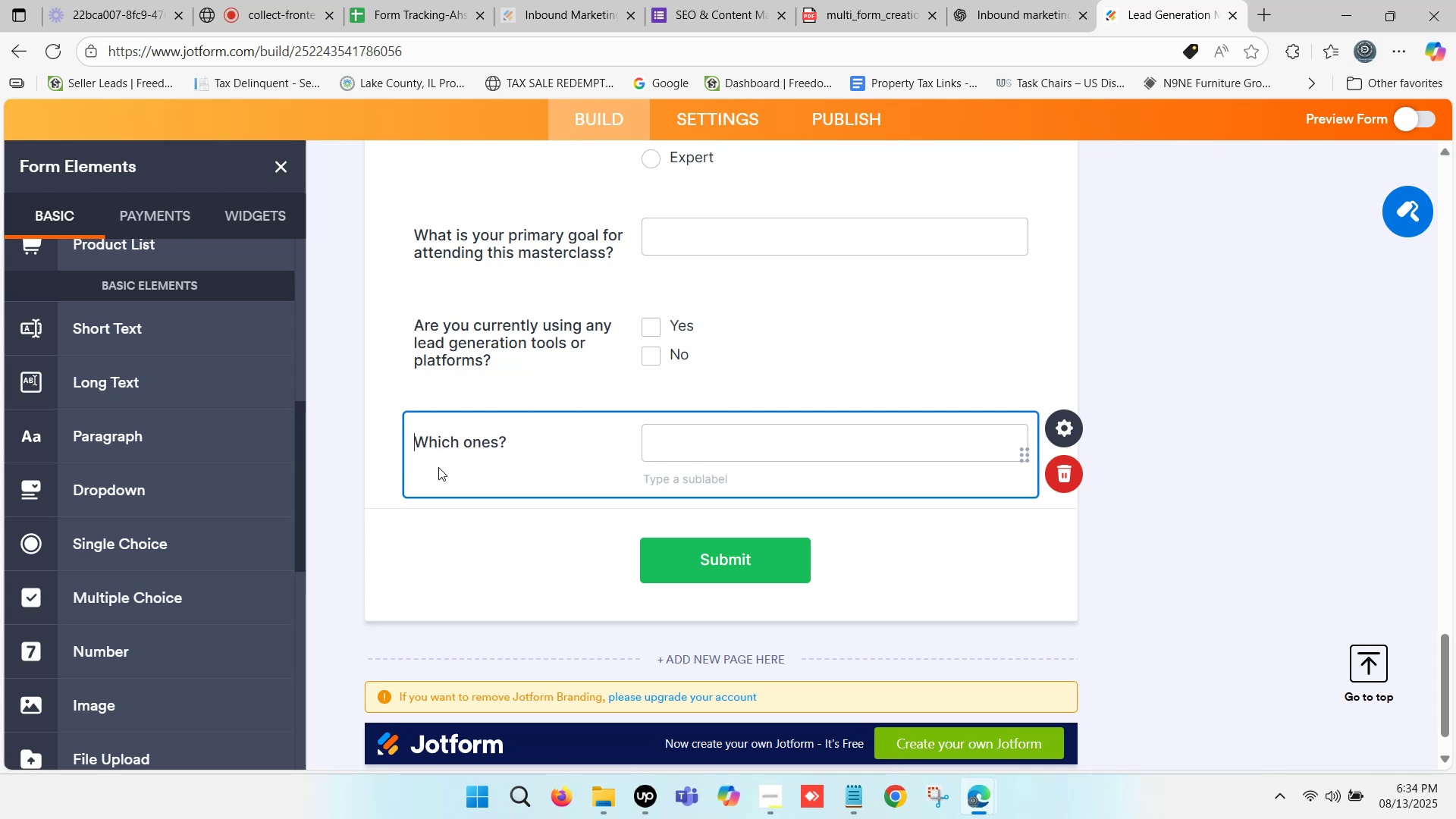 
type(If Yes, )
 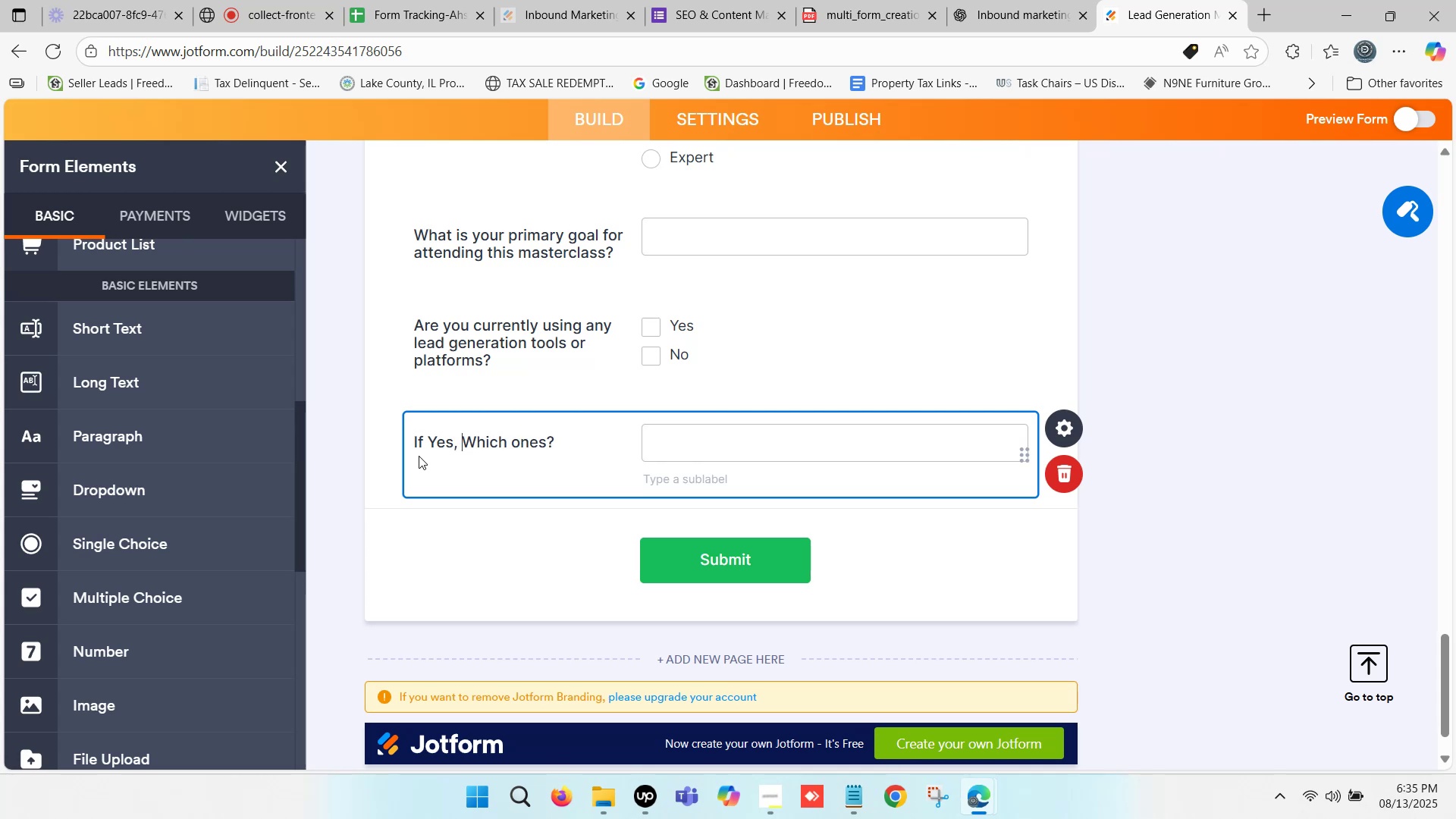 
left_click([424, 532])
 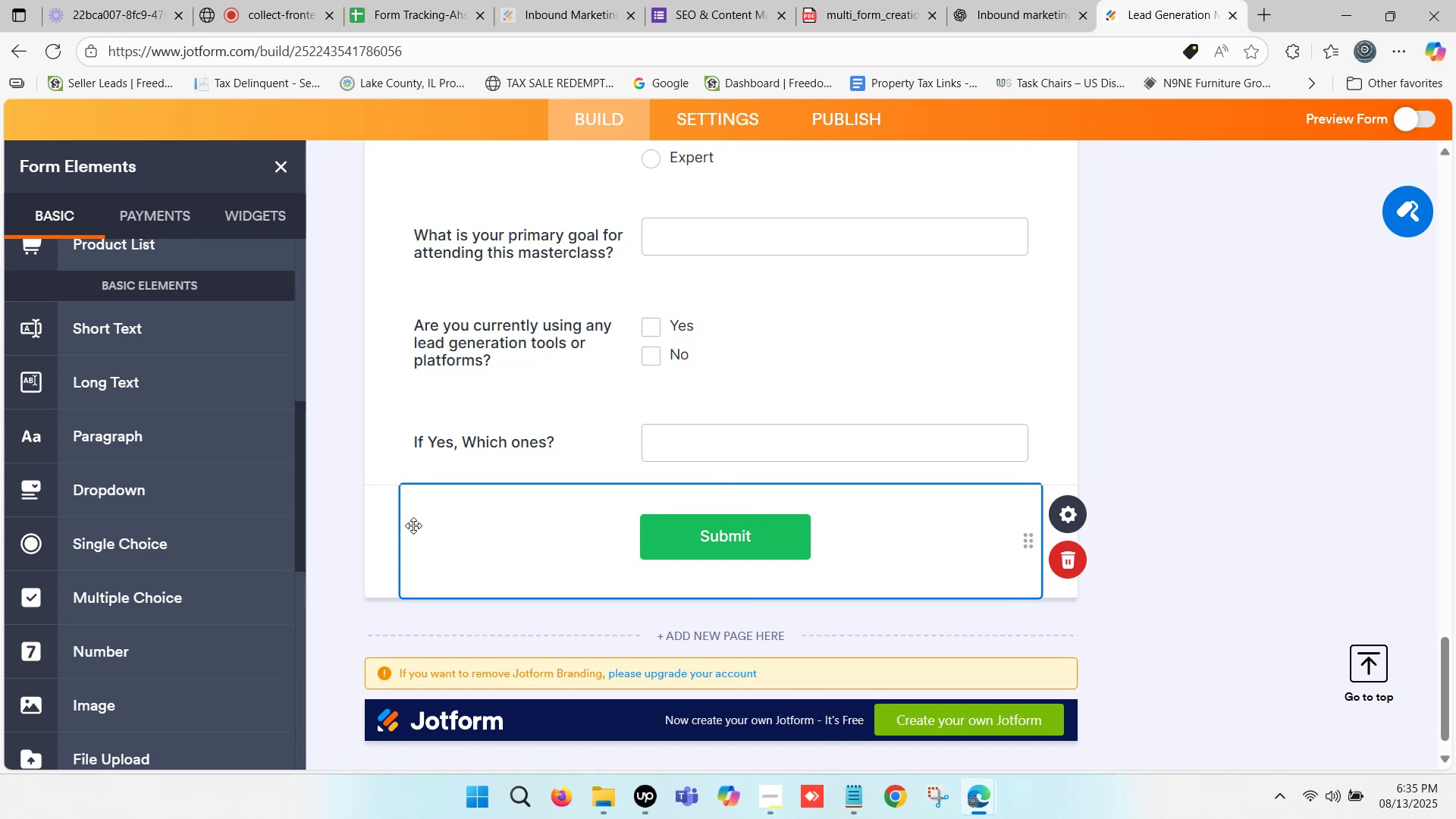 
wait(29.19)
 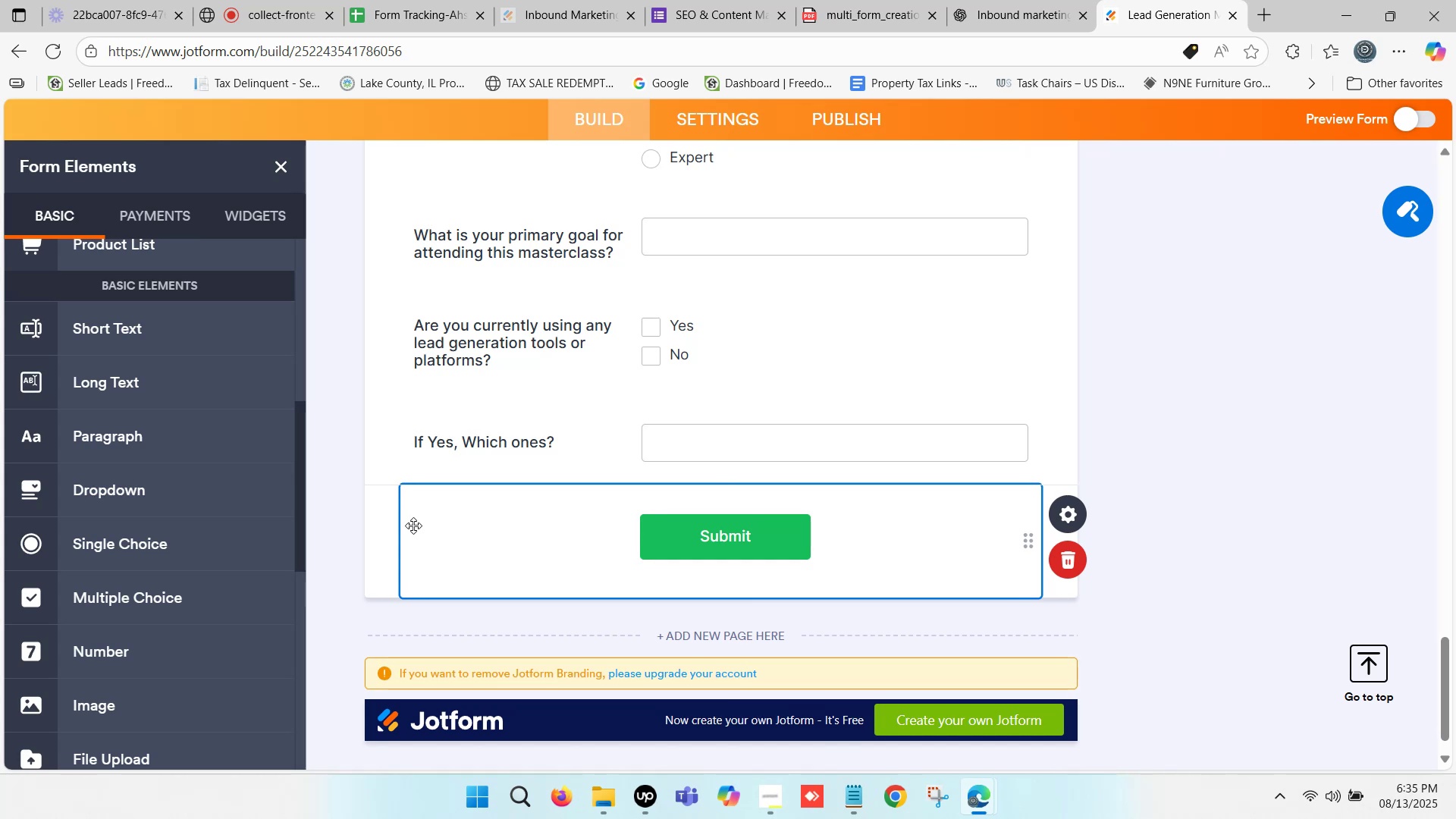 
left_click([377, 451])
 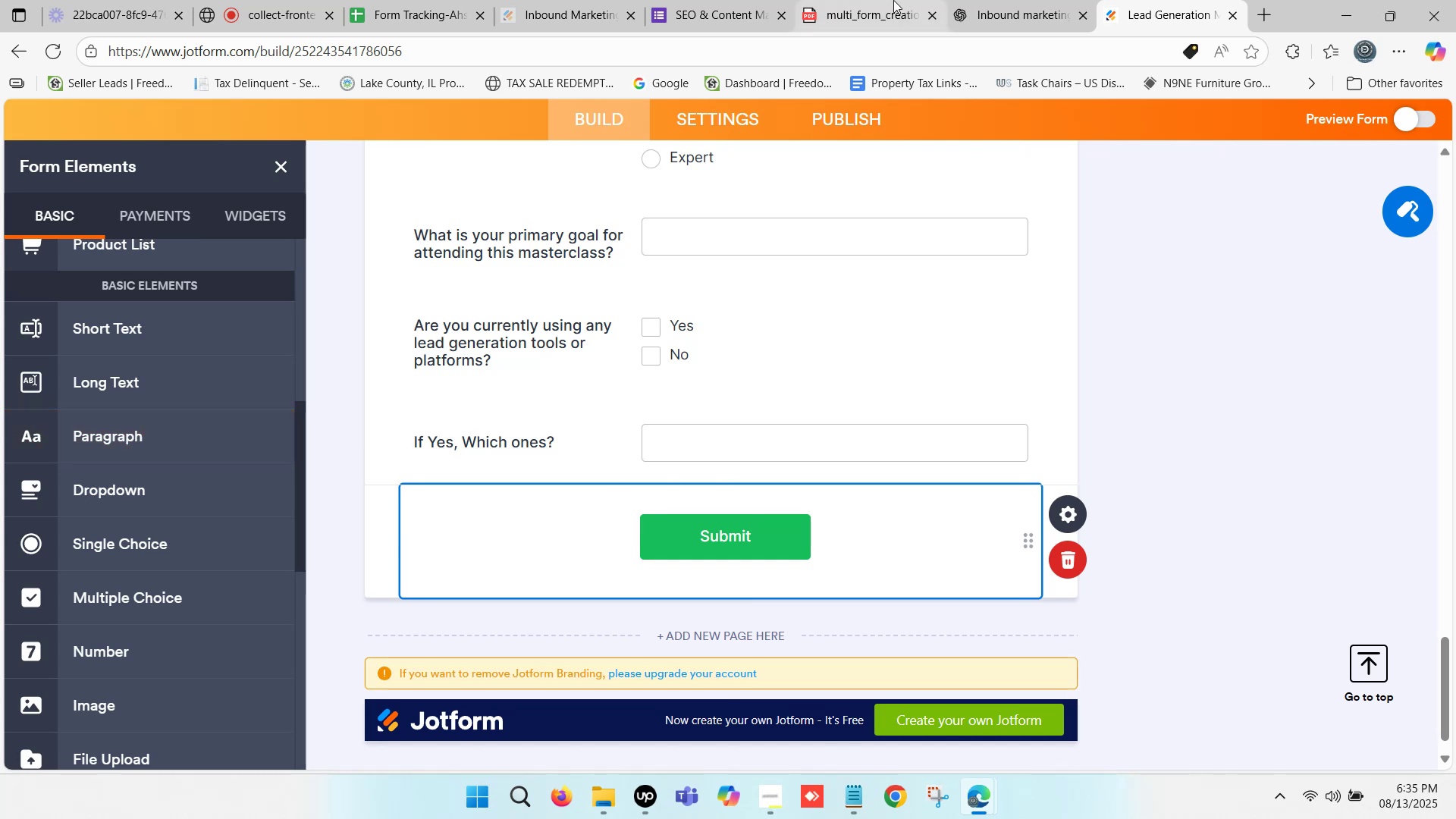 
left_click([984, 0])
 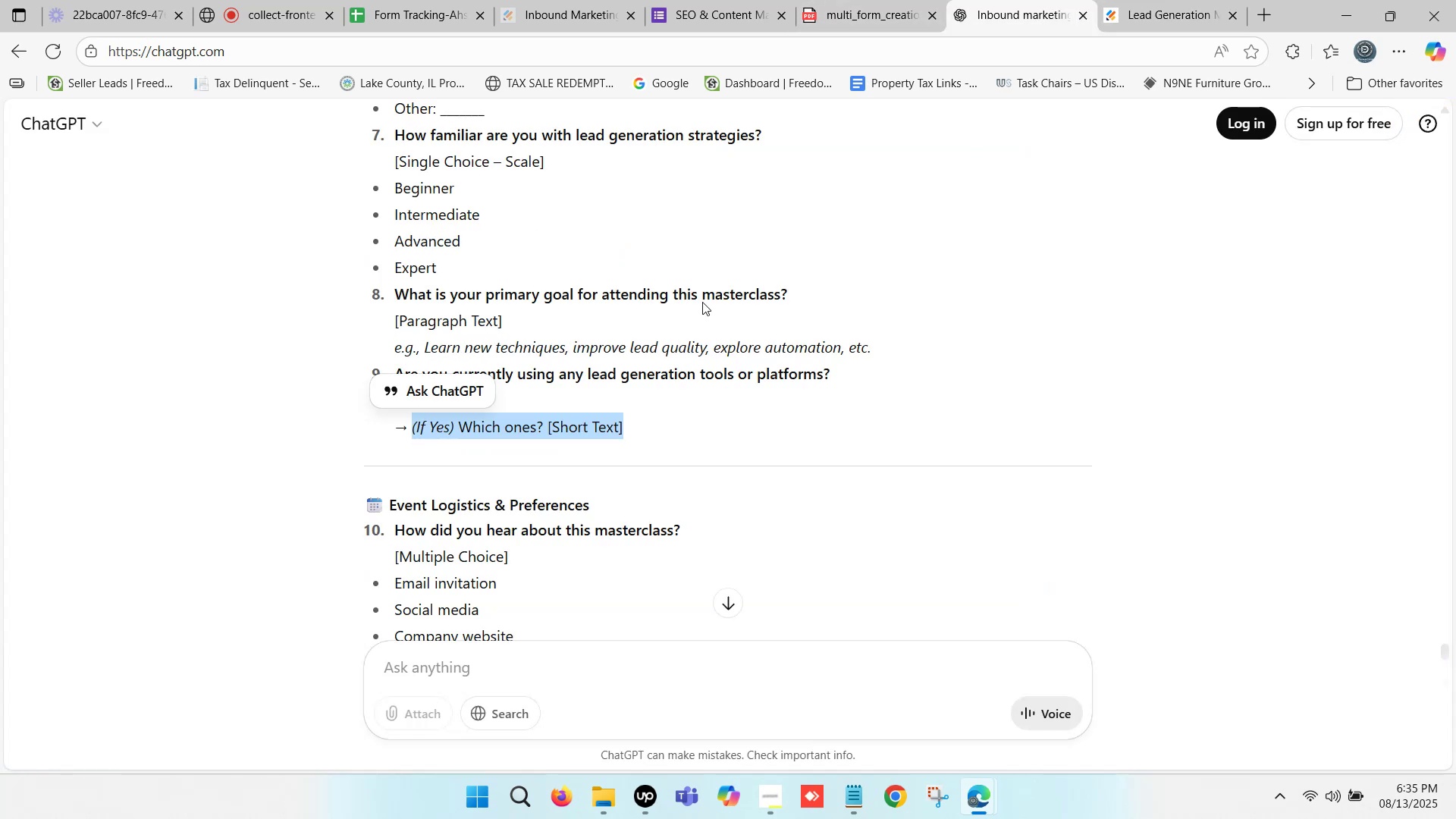 
scroll: coordinate [393, 403], scroll_direction: down, amount: 2.0
 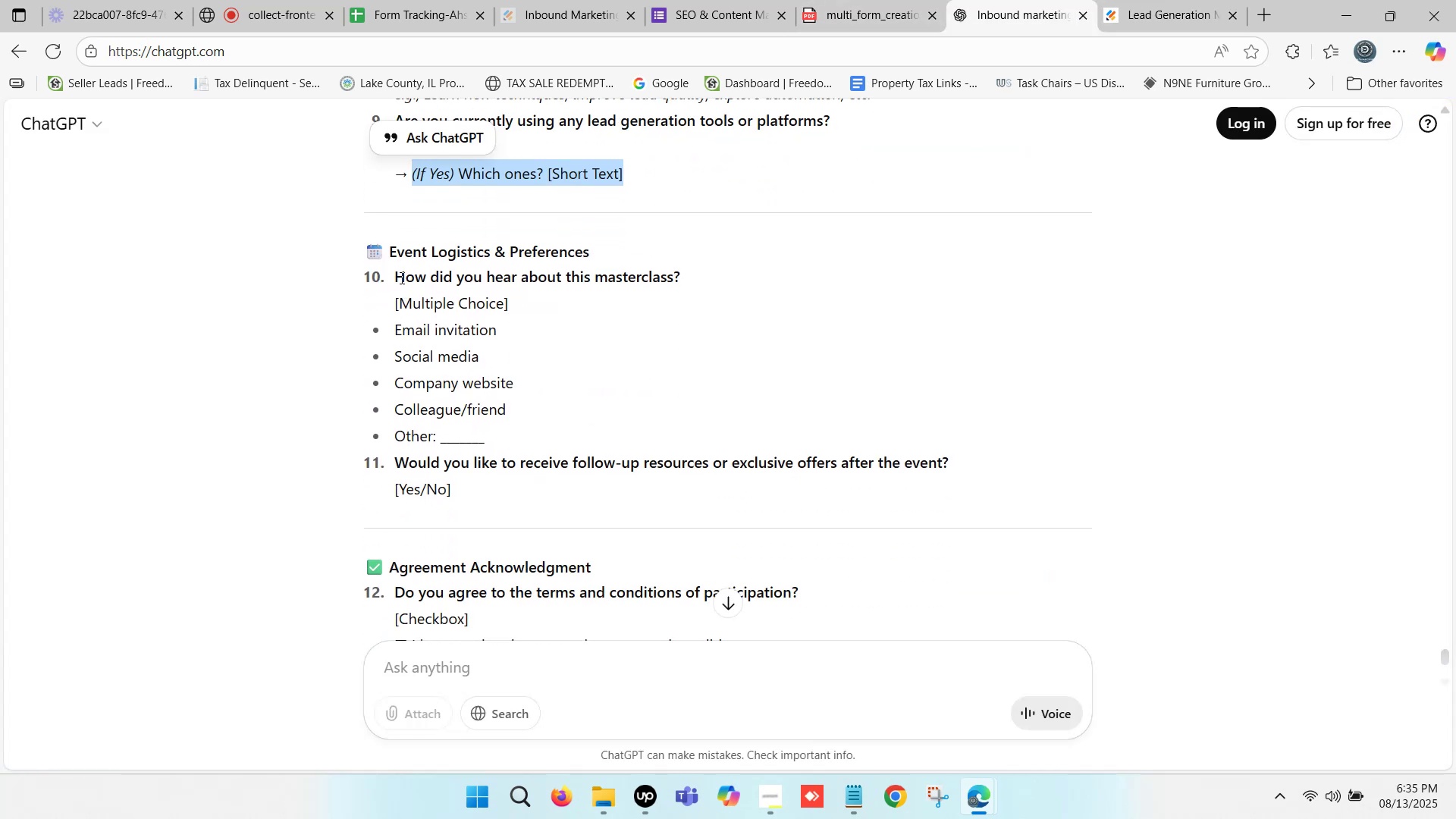 
left_click_drag(start_coordinate=[398, 275], to_coordinate=[597, 279])
 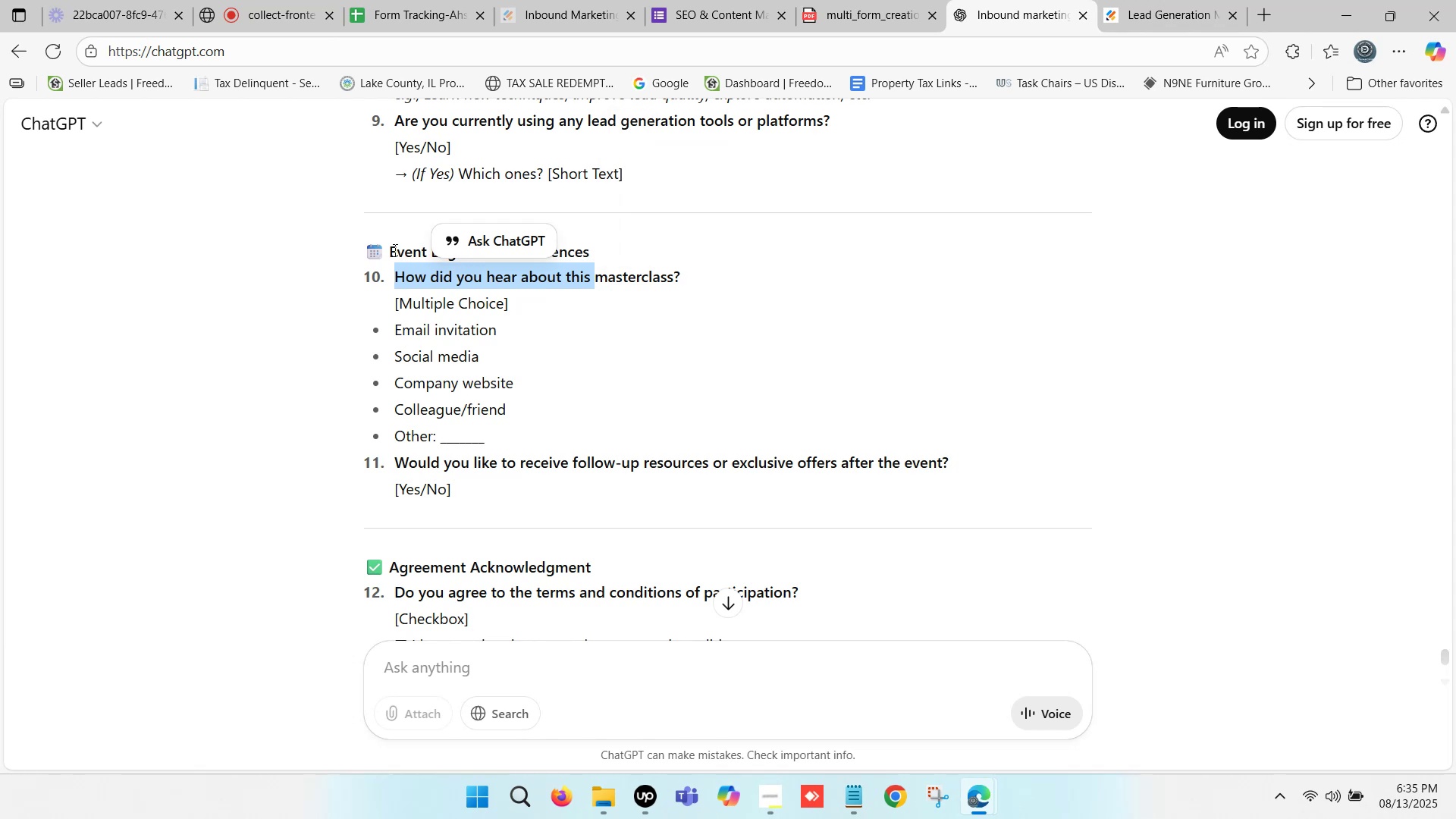 
left_click([394, 249])
 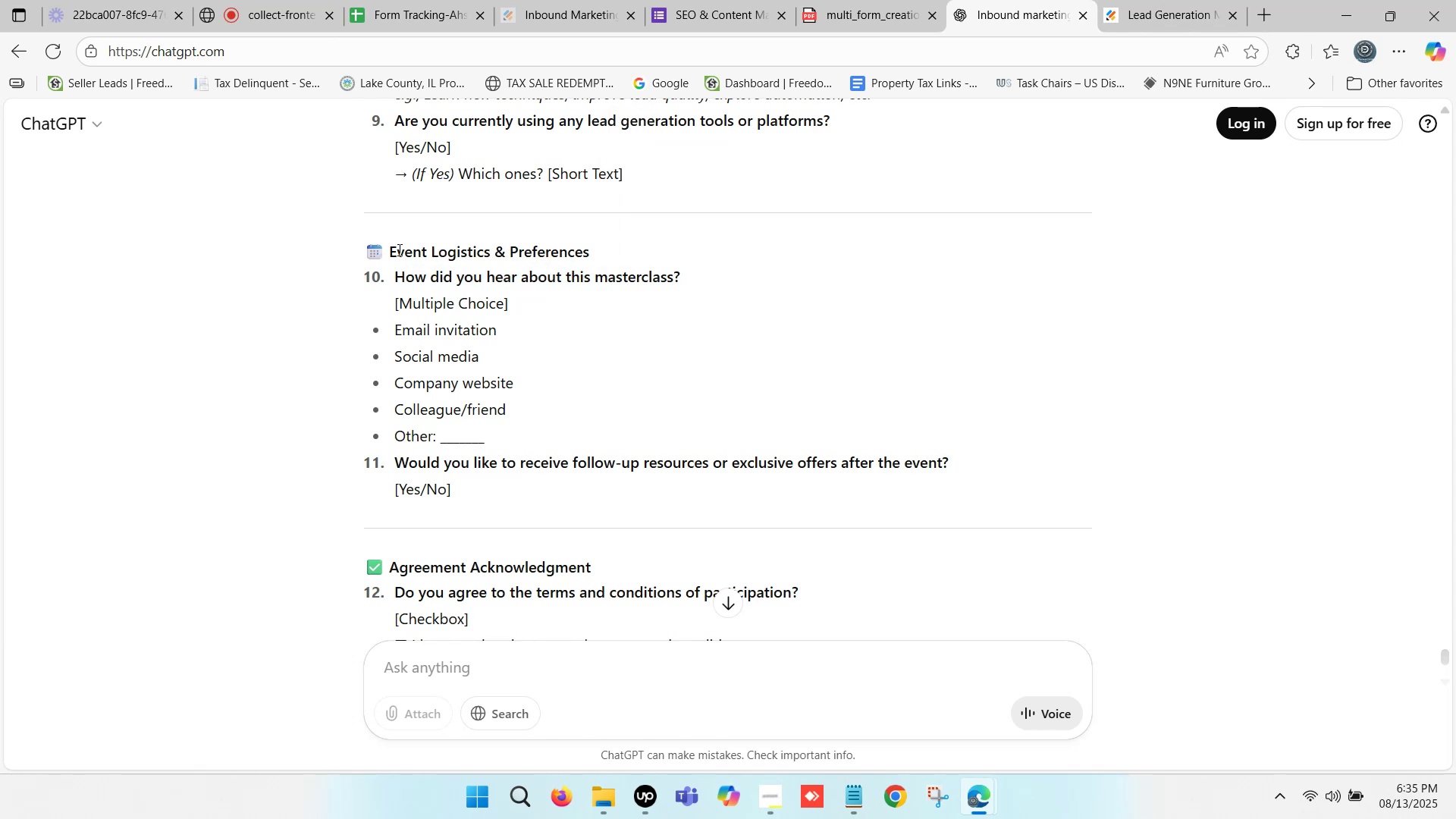 
left_click_drag(start_coordinate=[393, 247], to_coordinate=[588, 247])
 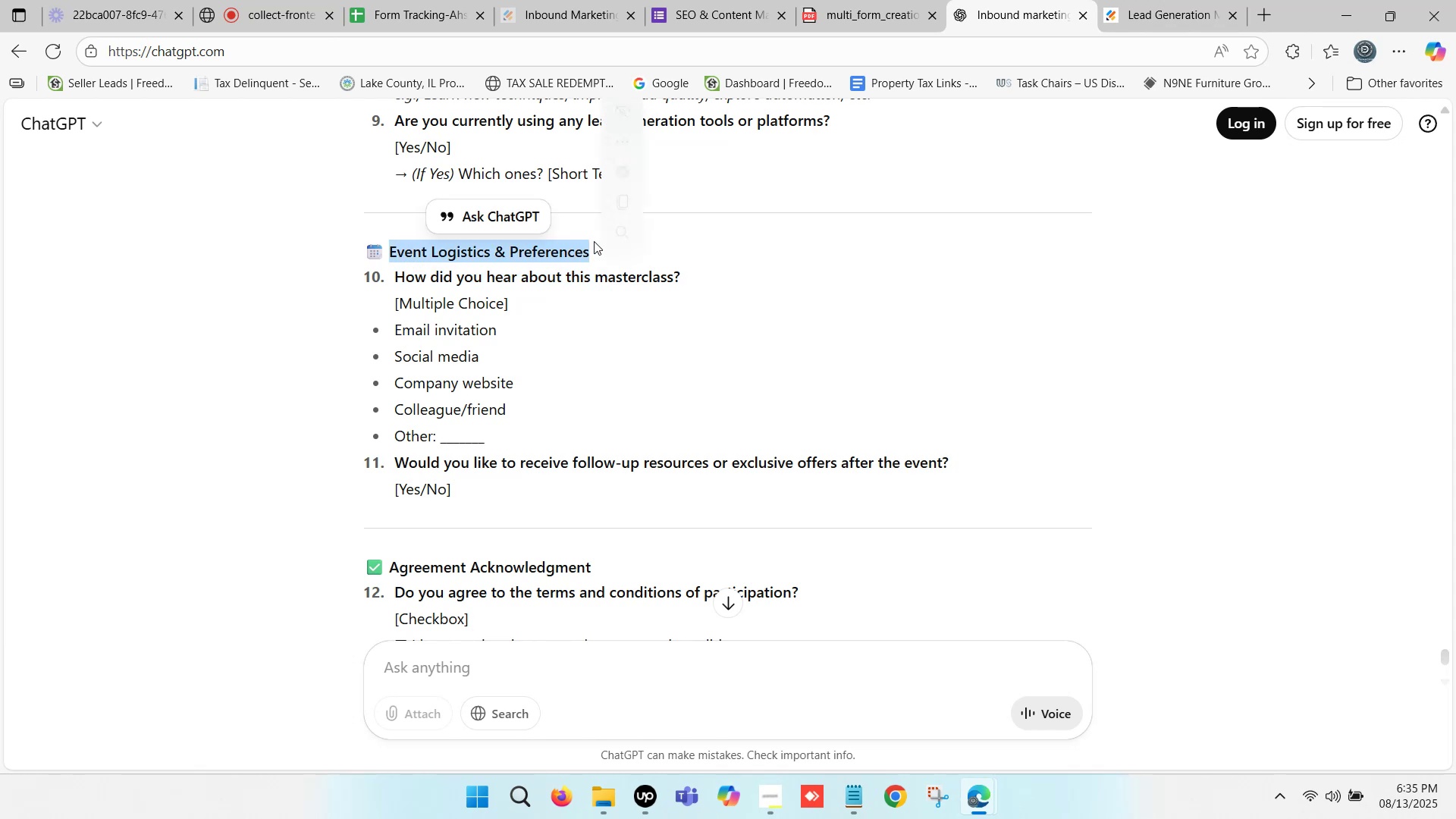 
key(Control+ControlLeft)
 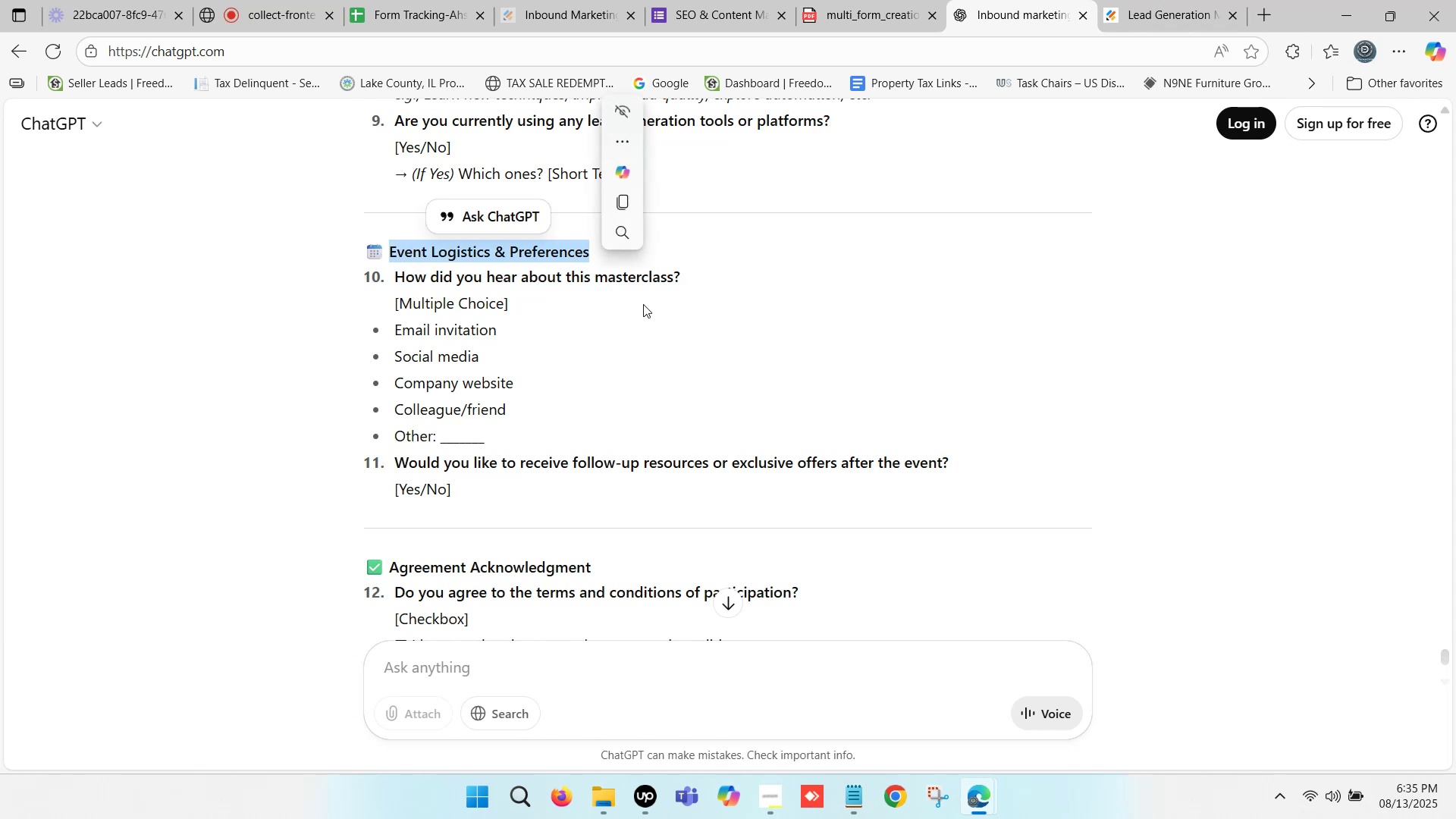 
key(Control+C)
 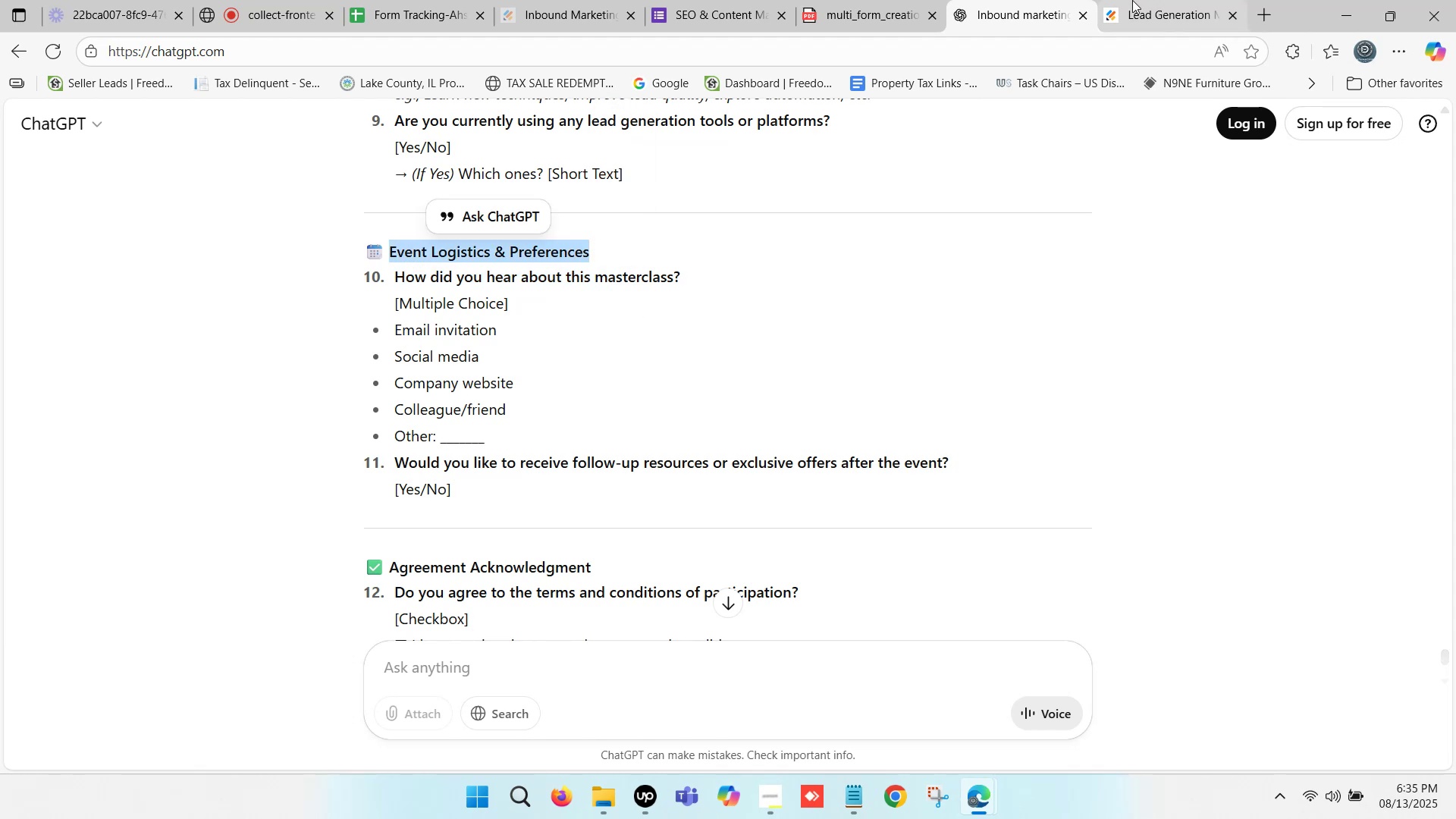 
left_click([1139, 0])
 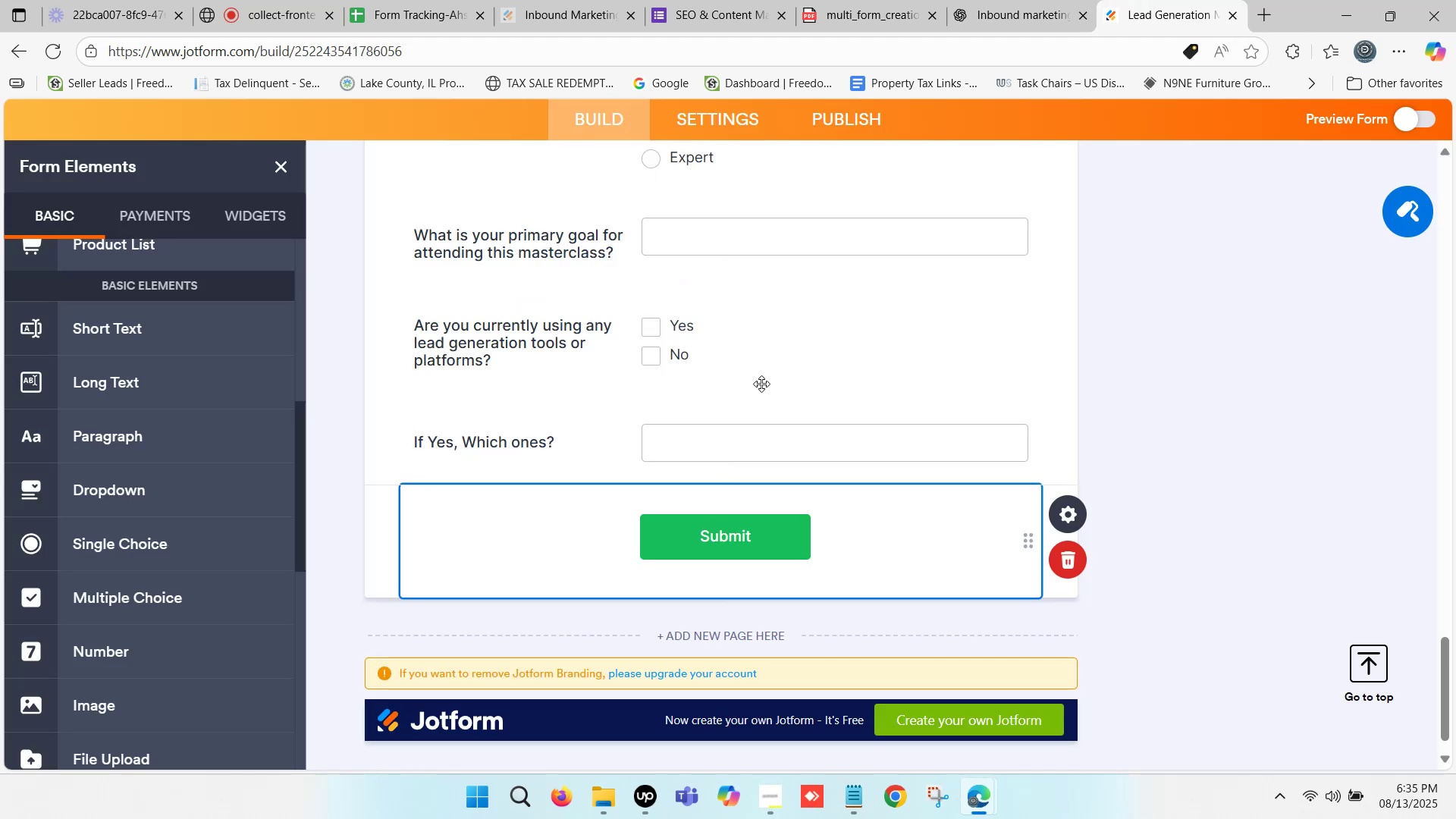 
scroll: coordinate [689, 396], scroll_direction: down, amount: 1.0
 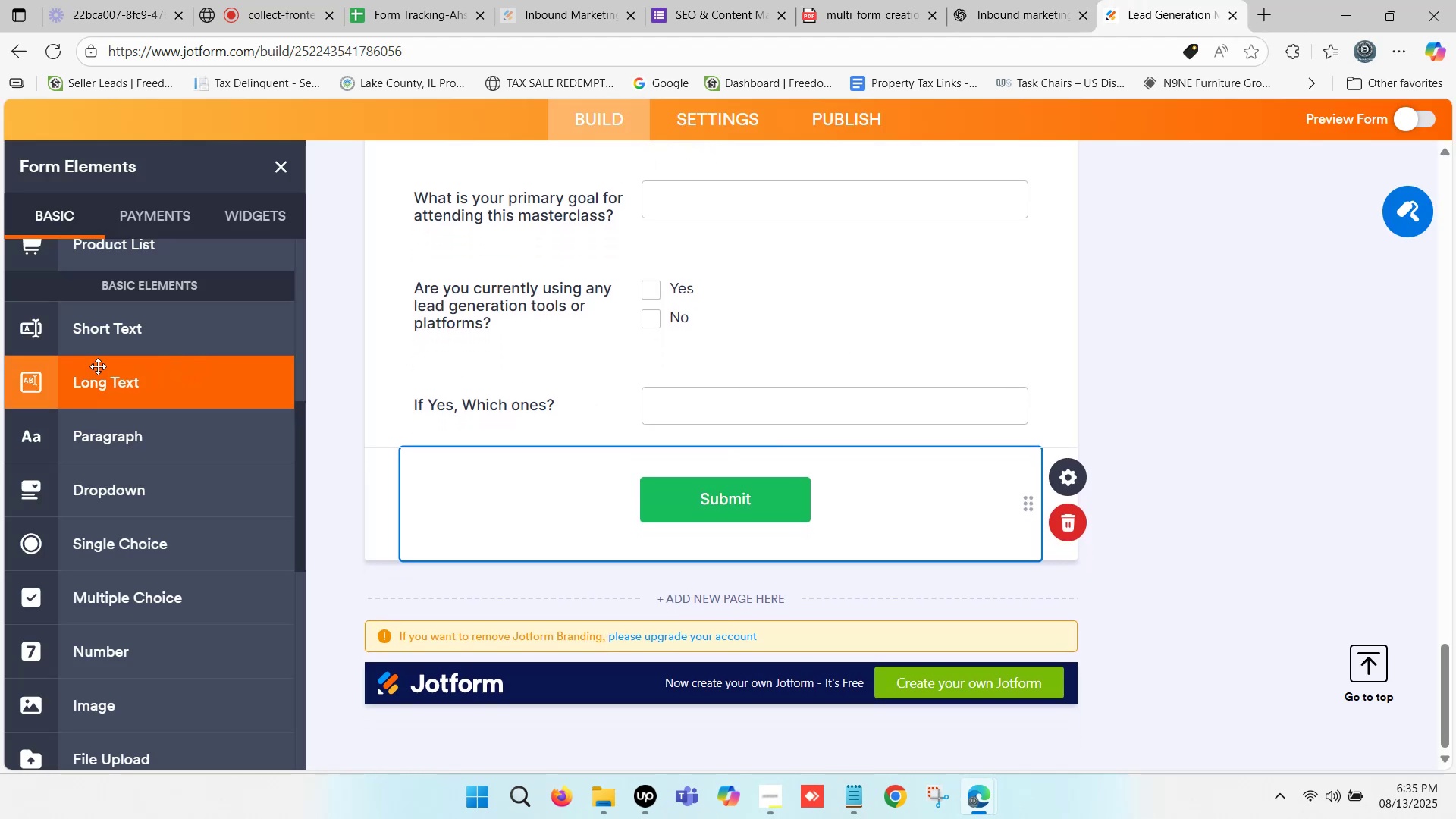 
scroll: coordinate [122, 343], scroll_direction: up, amount: 6.0
 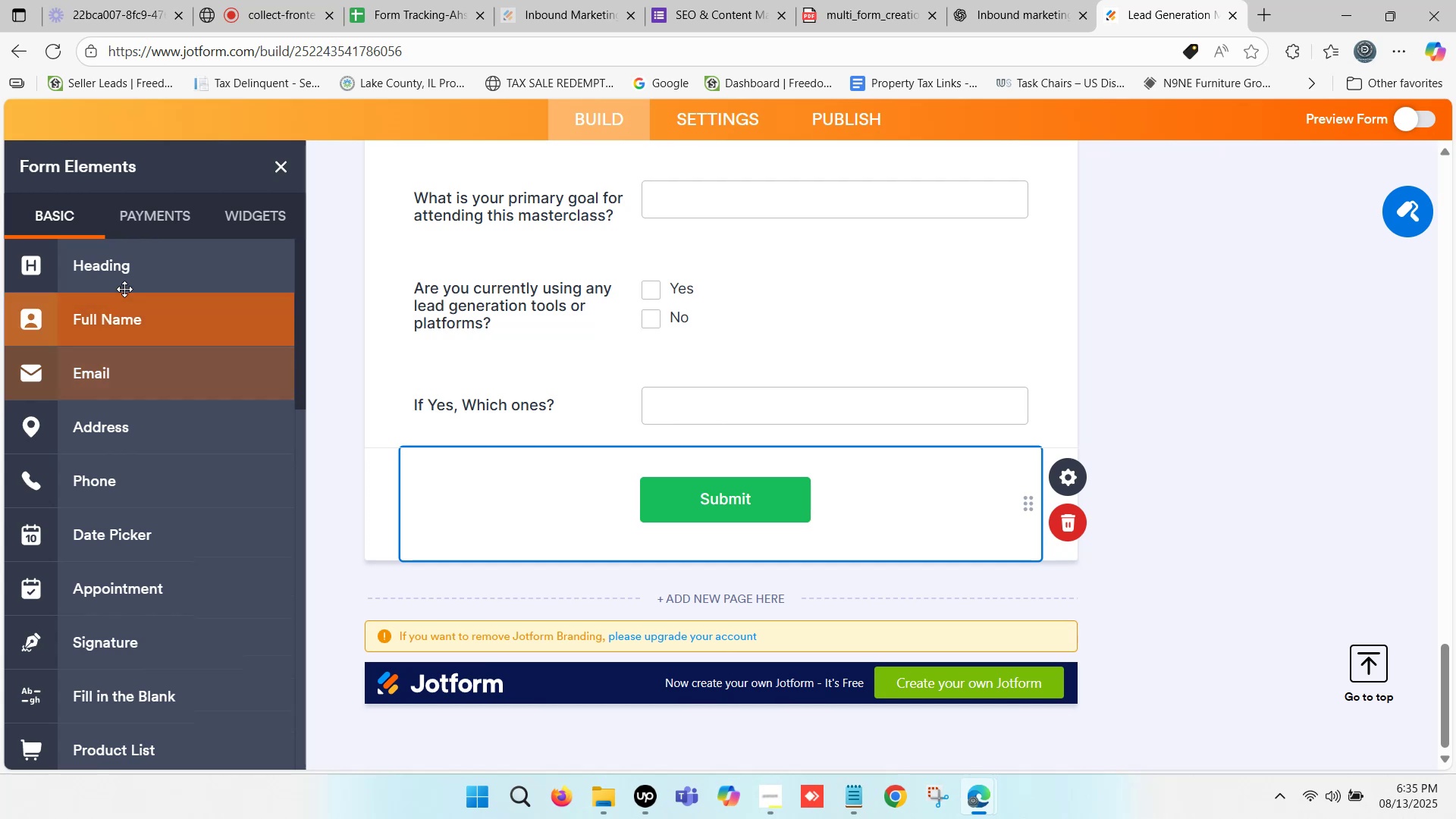 
left_click_drag(start_coordinate=[122, 264], to_coordinate=[643, 469])
 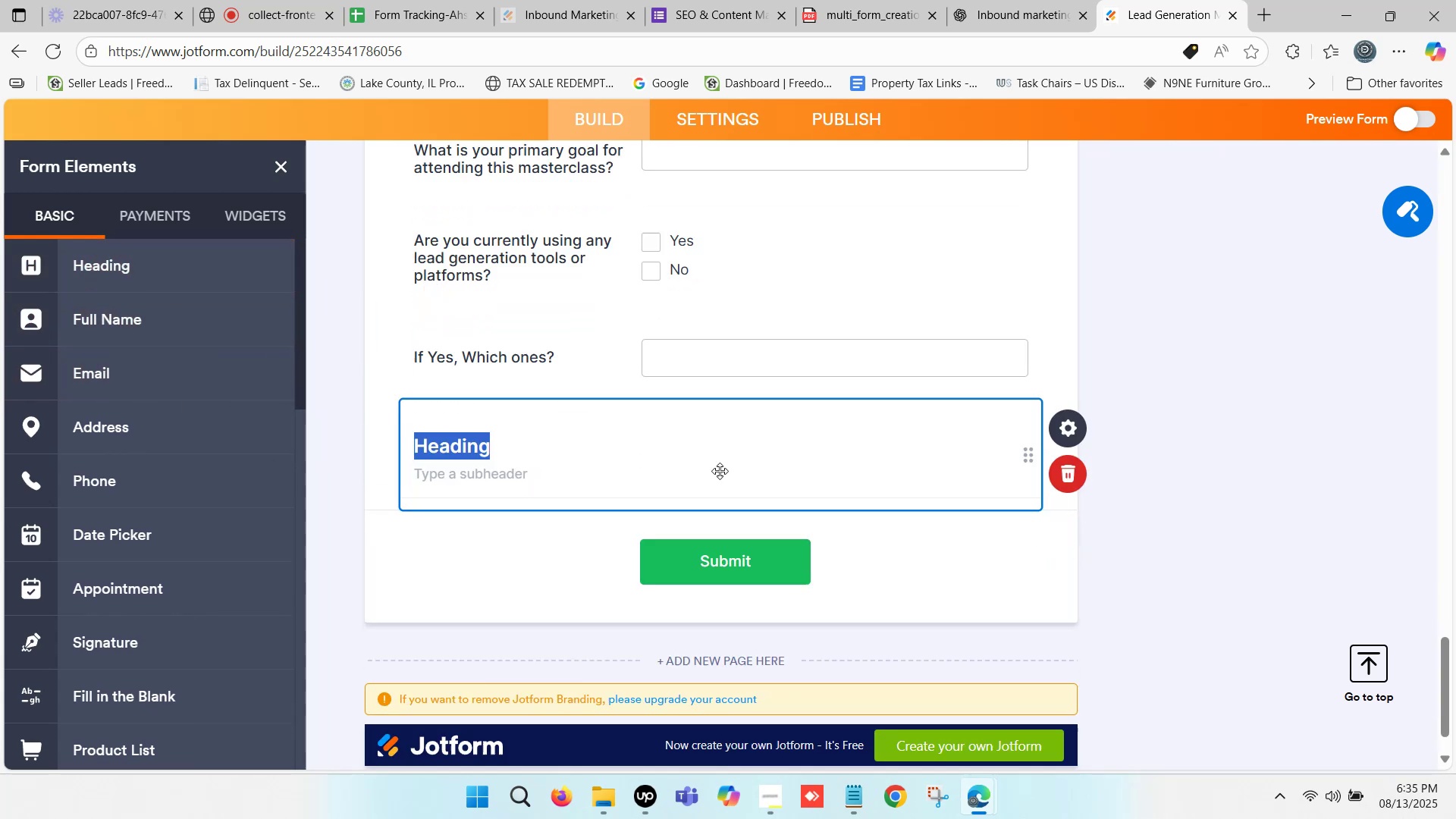 
key(Control+V)
 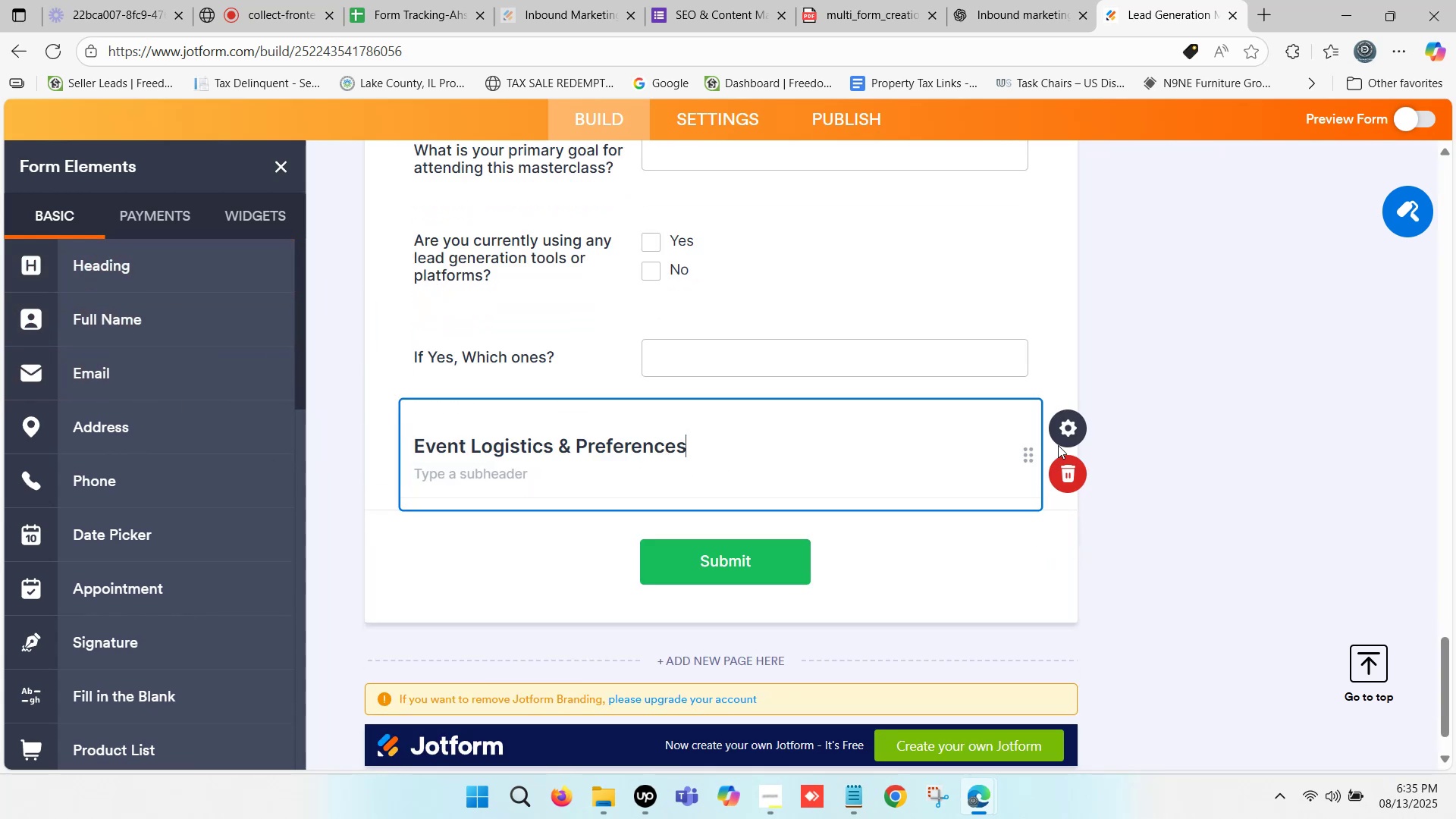 
left_click([1069, 429])
 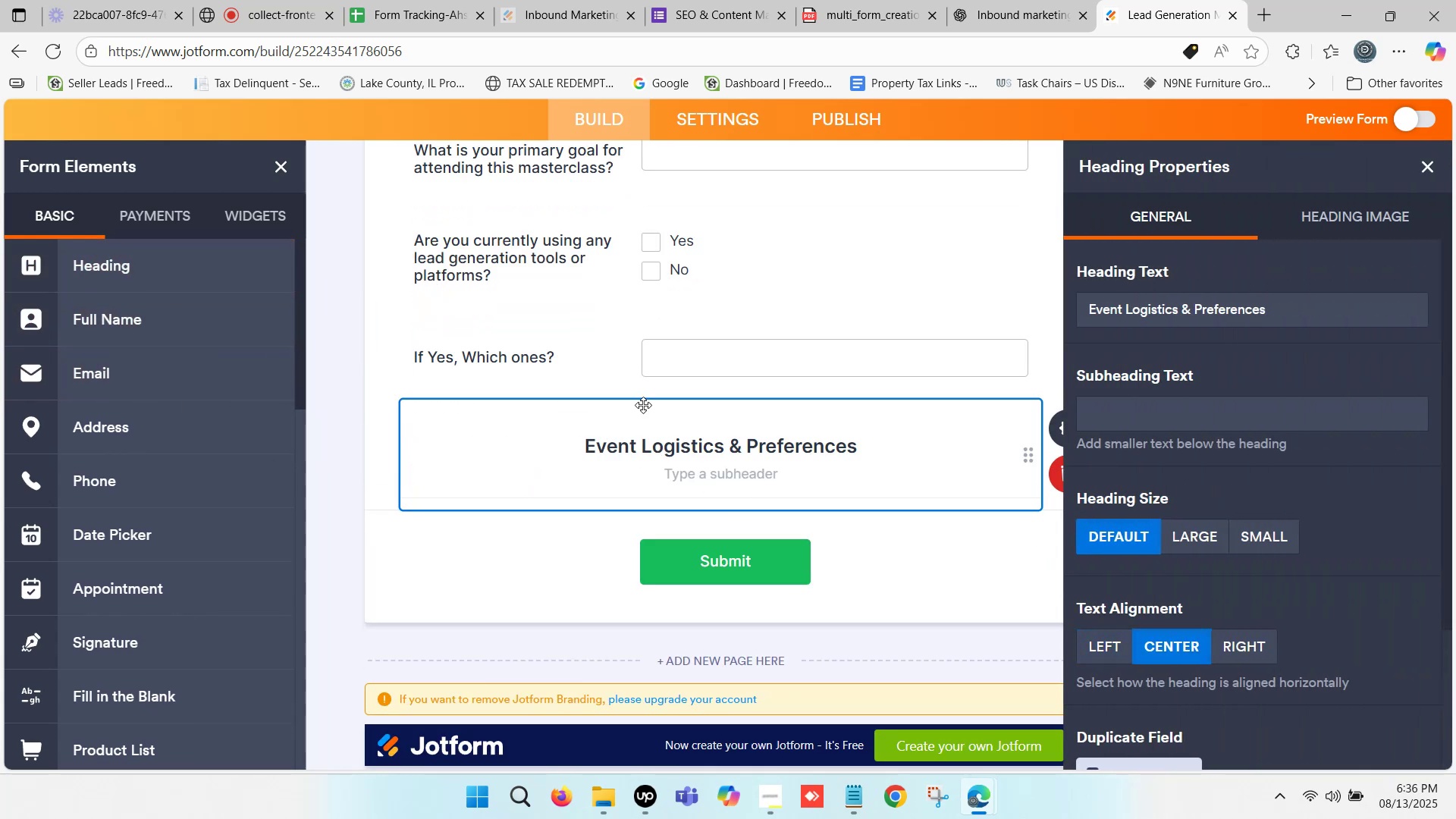 
left_click([1025, 0])
 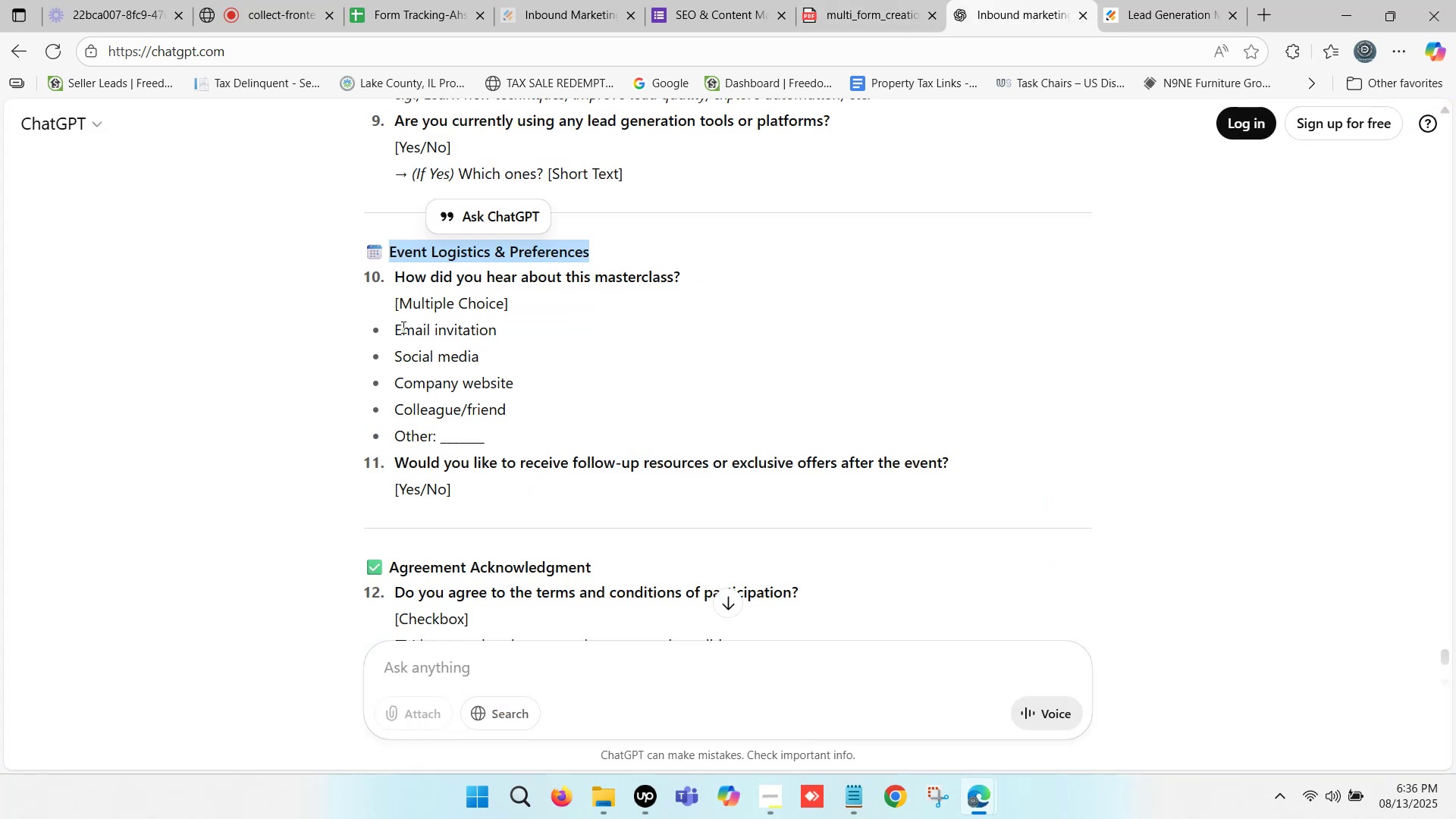 
left_click_drag(start_coordinate=[395, 324], to_coordinate=[496, 334])
 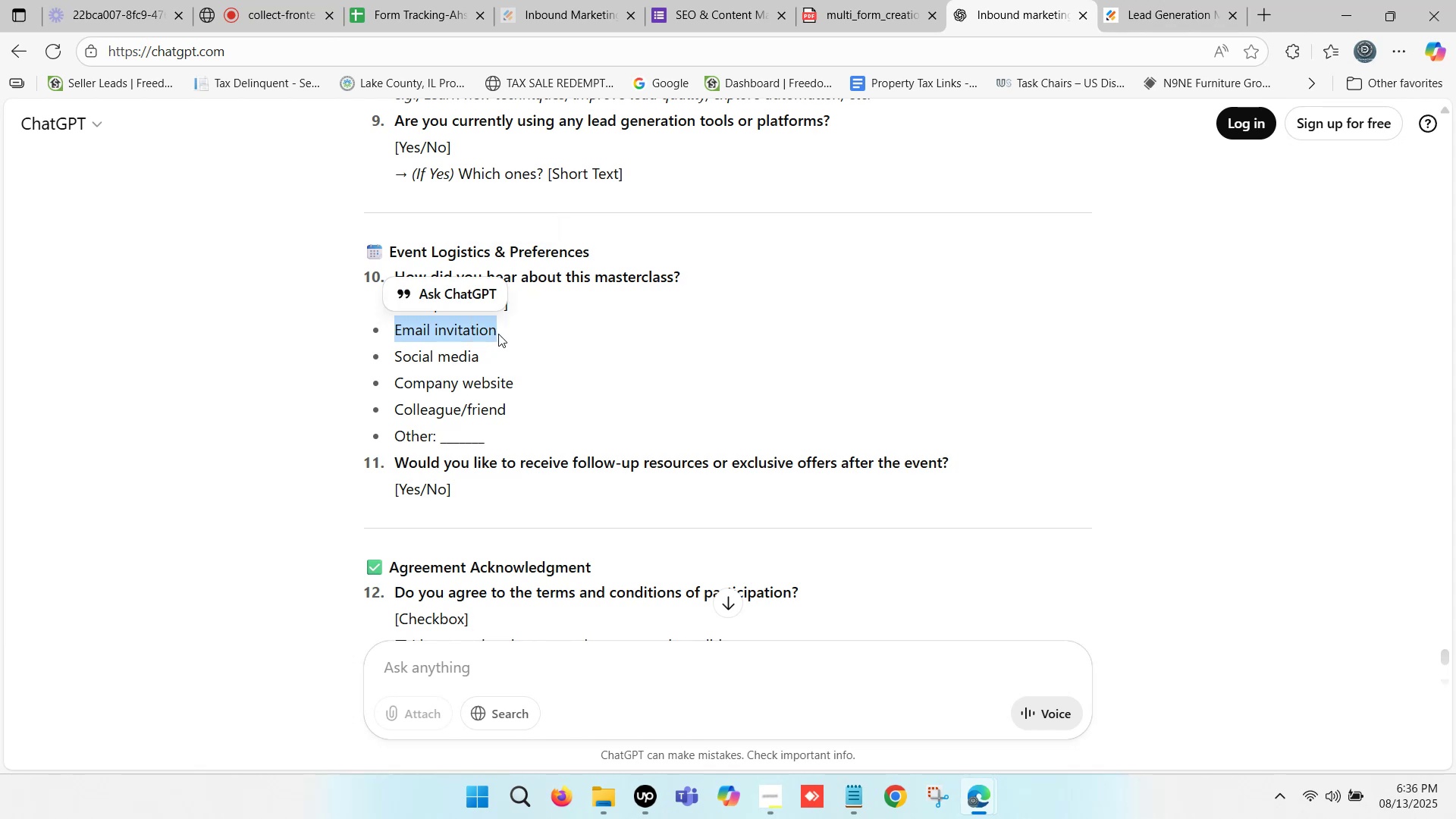 
key(Control+C)
 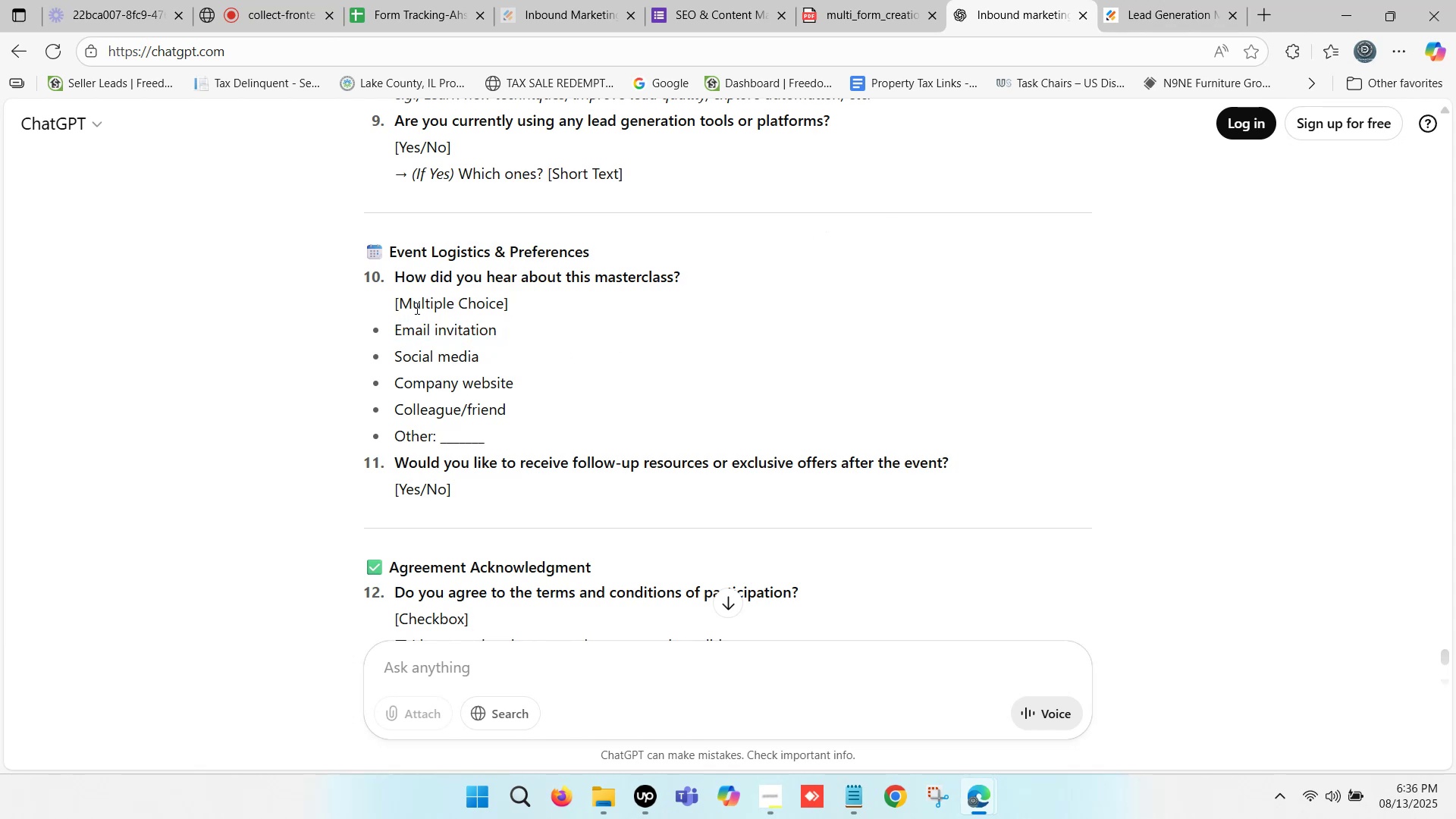 
left_click_drag(start_coordinate=[400, 281], to_coordinate=[681, 272])
 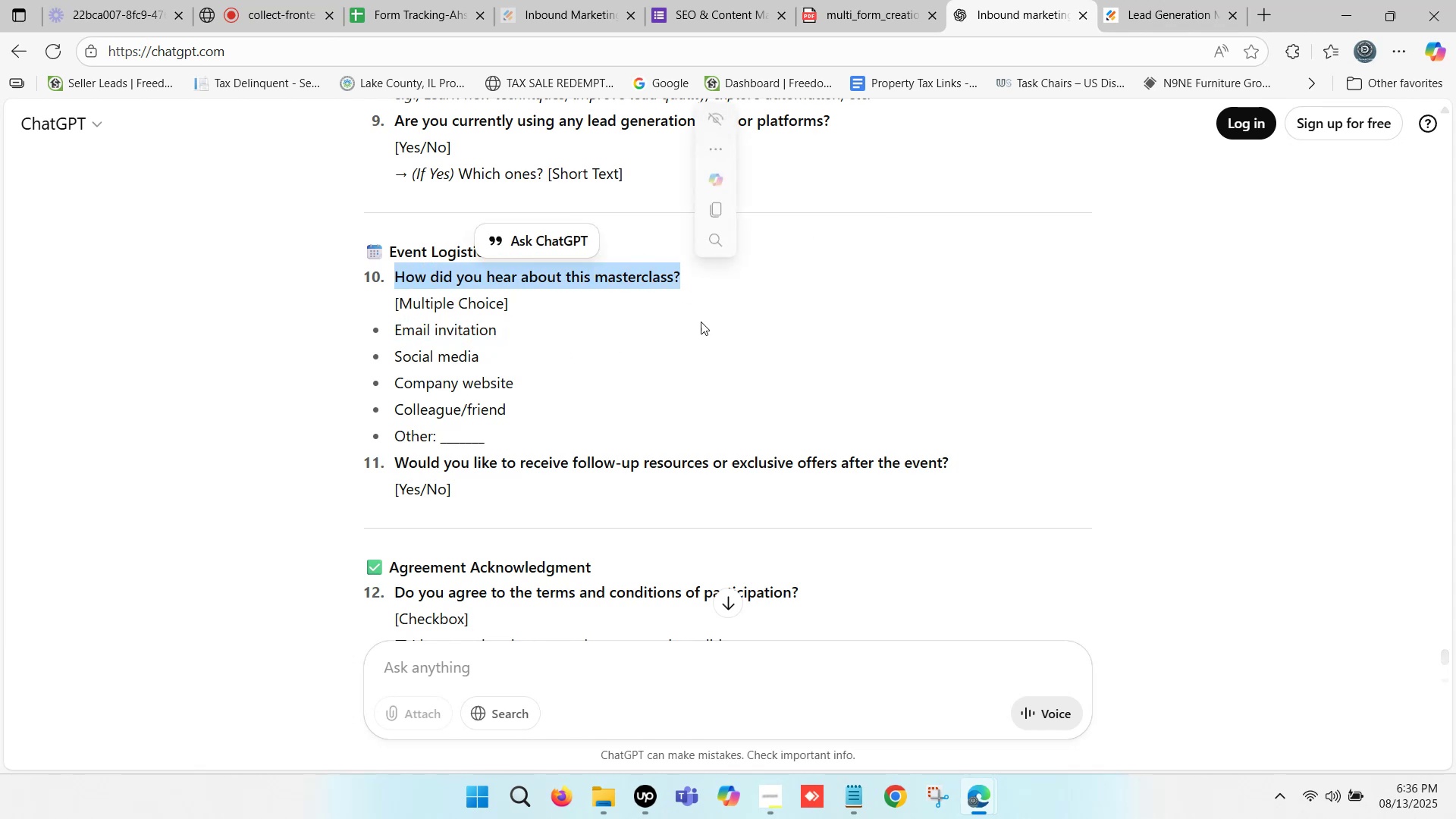 
key(Control+C)
 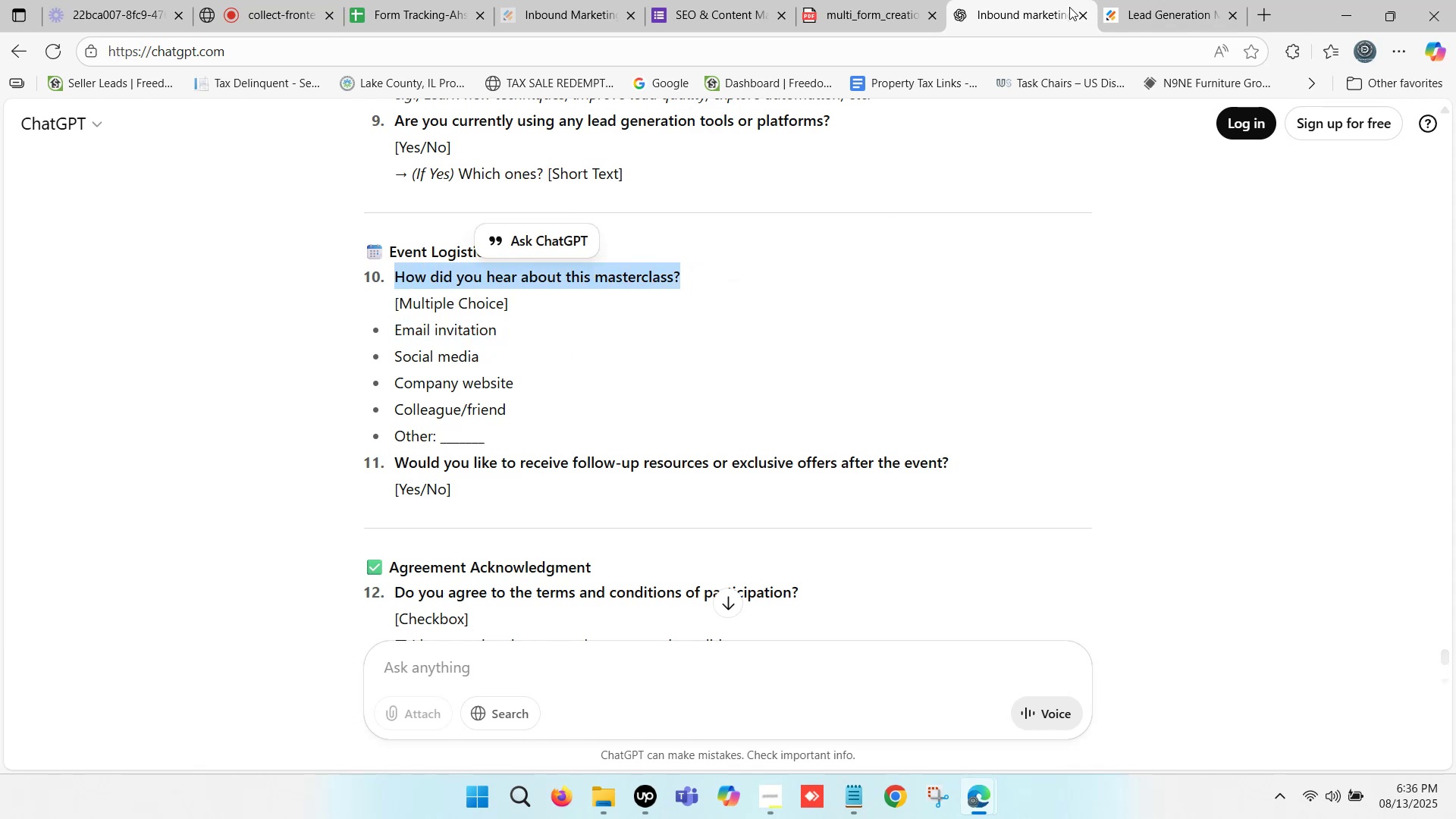 
left_click([1164, 0])
 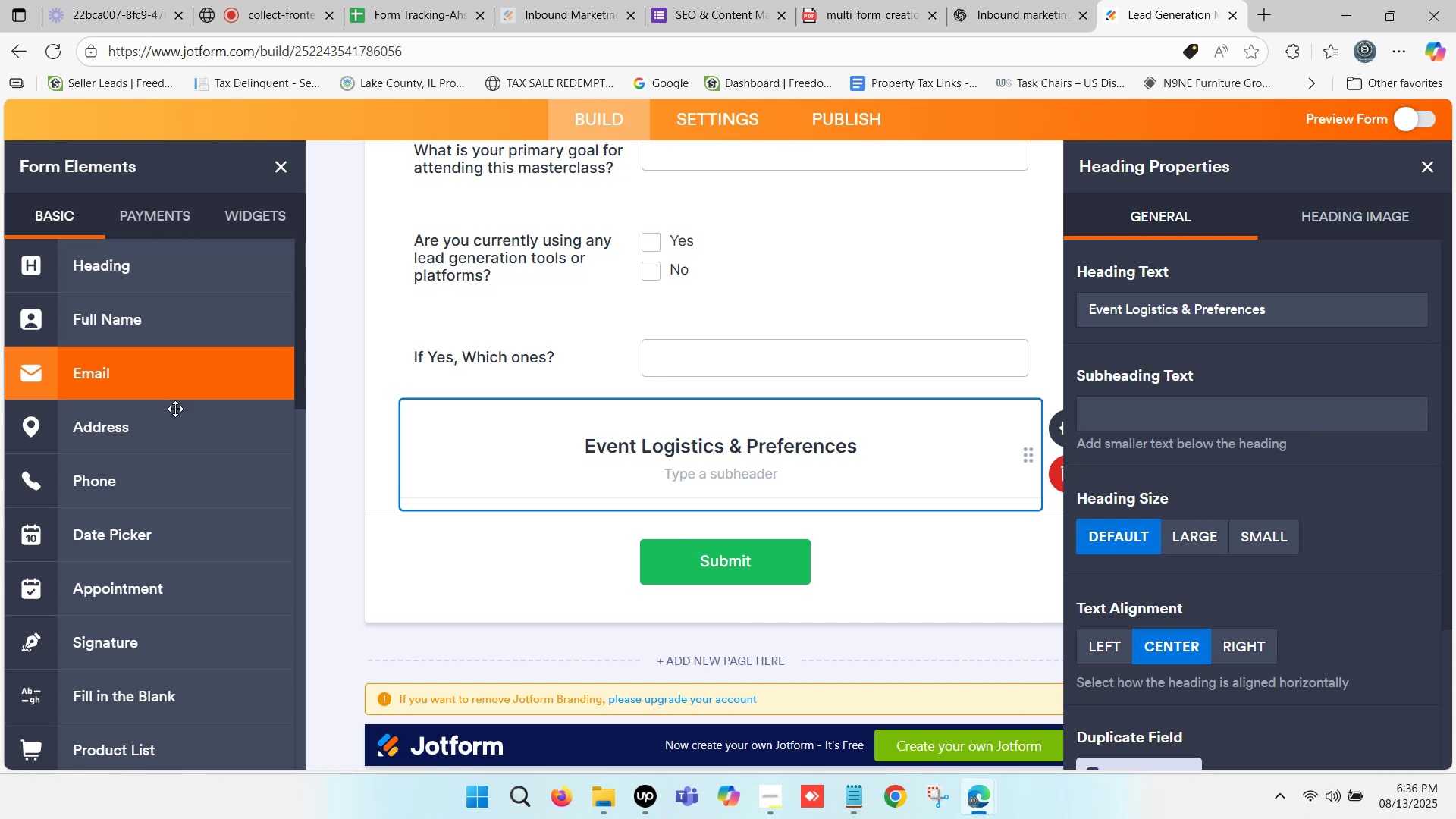 
scroll: coordinate [130, 441], scroll_direction: down, amount: 4.0
 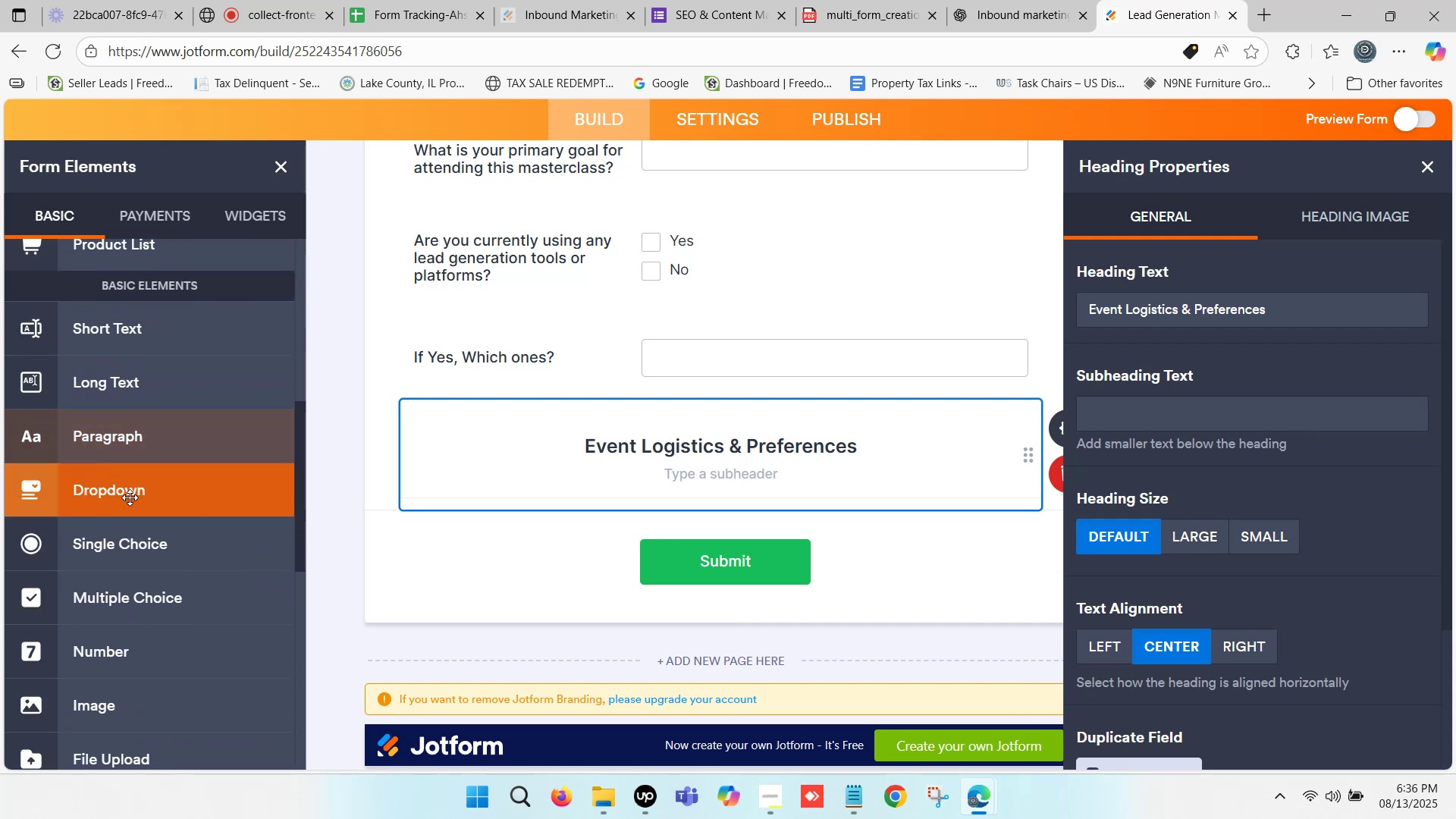 
left_click_drag(start_coordinate=[130, 497], to_coordinate=[560, 556])
 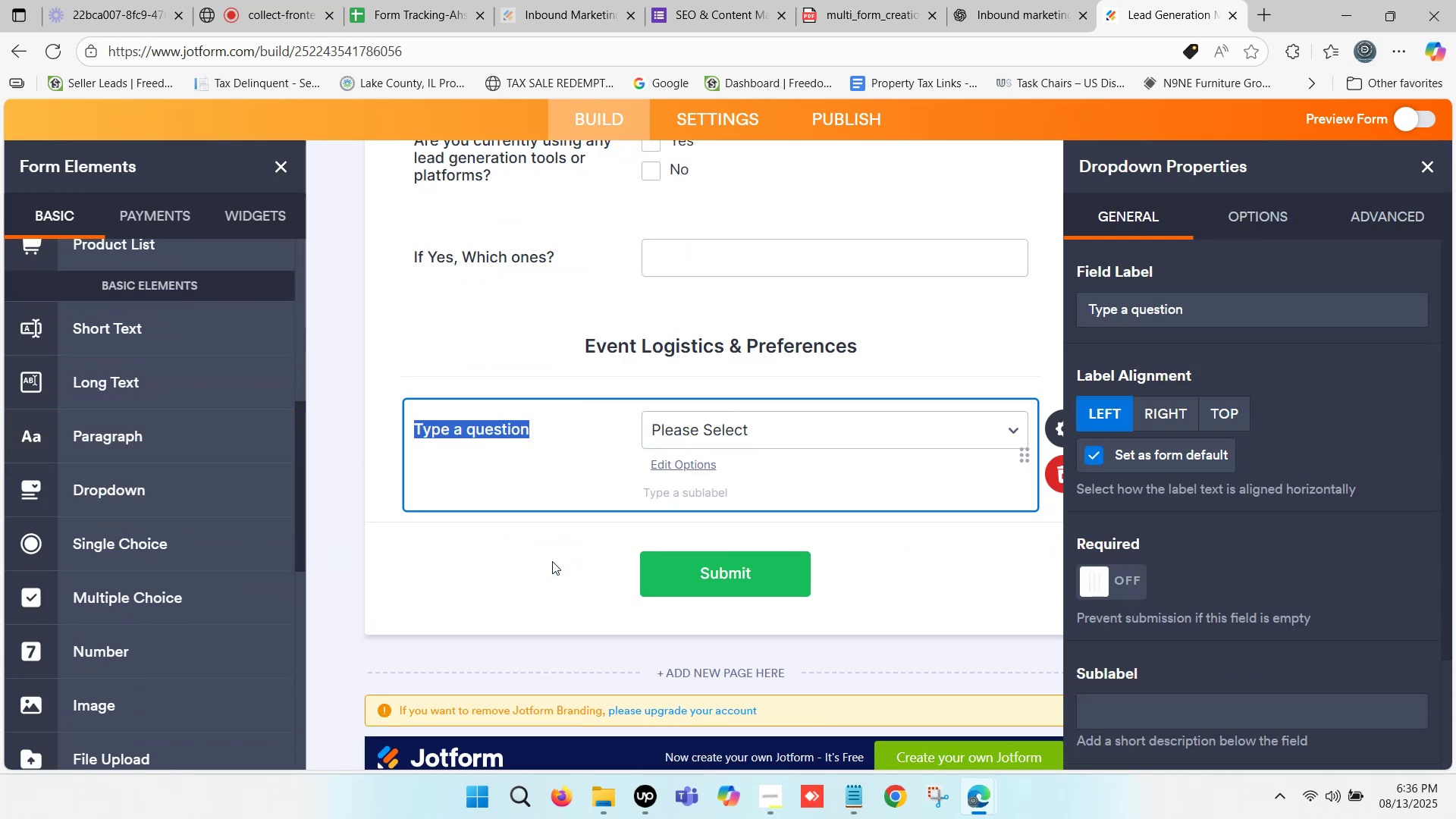 
key(Control+V)
 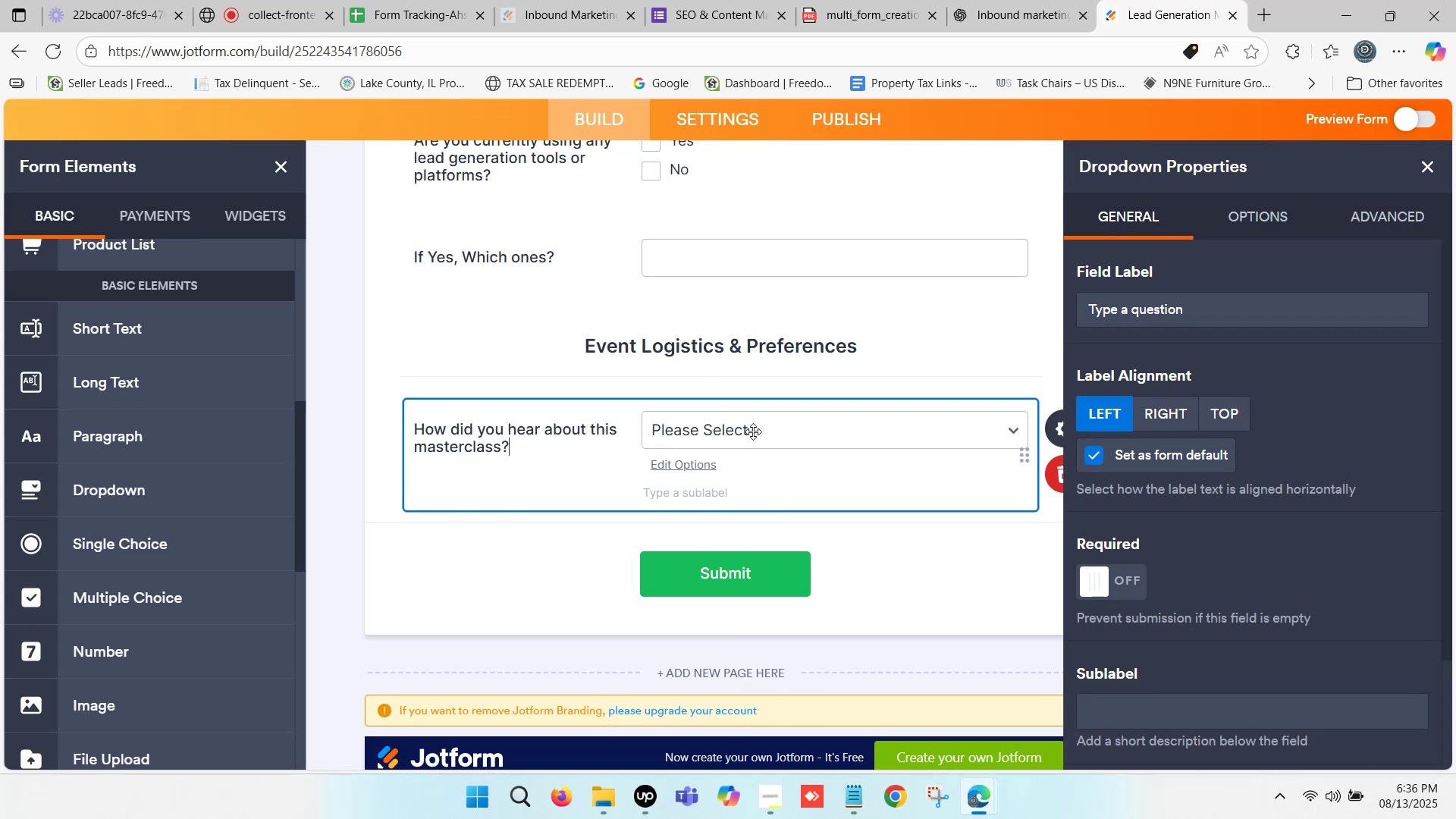 
left_click([1017, 0])
 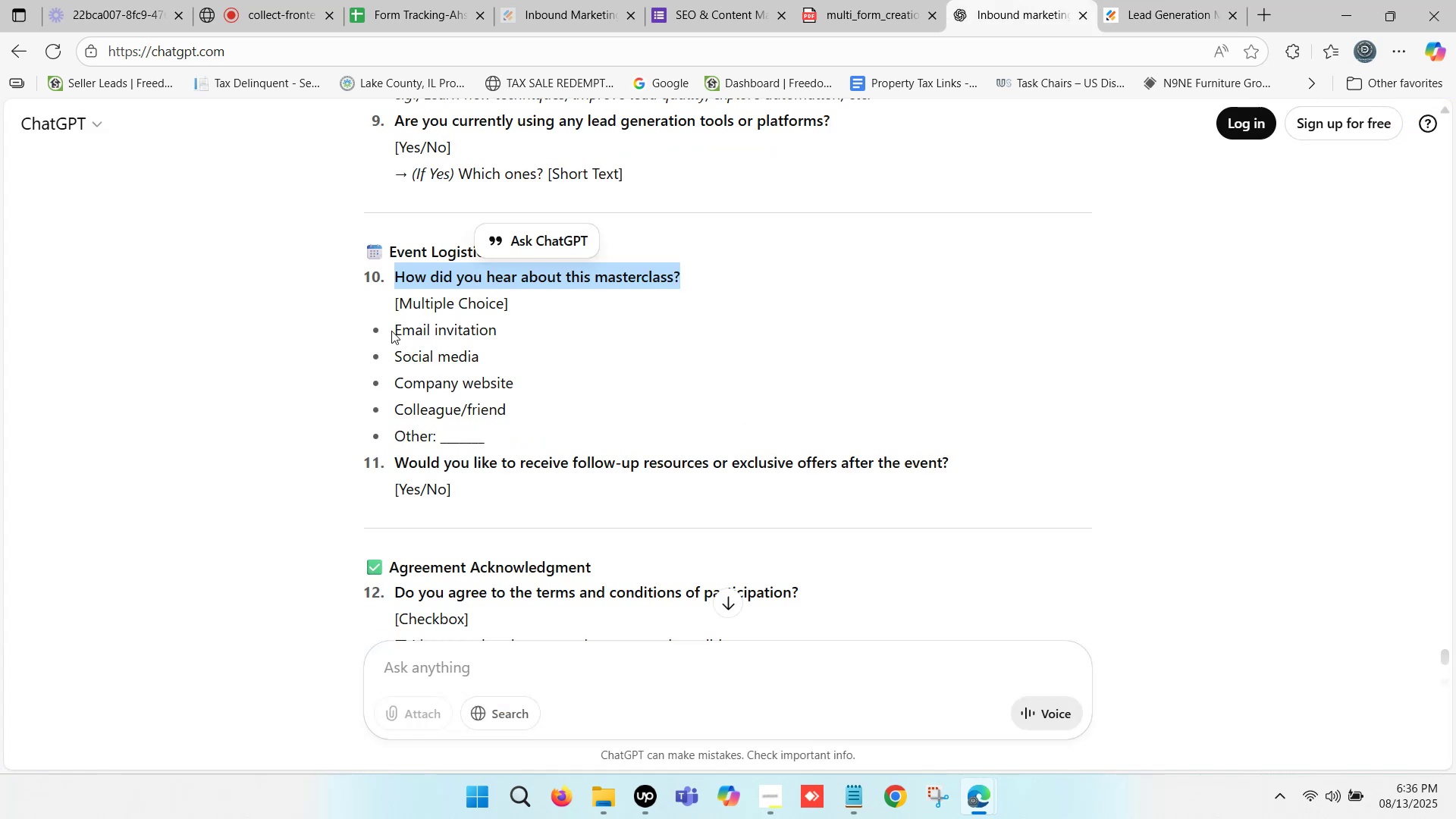 
left_click_drag(start_coordinate=[397, 325], to_coordinate=[431, 433])
 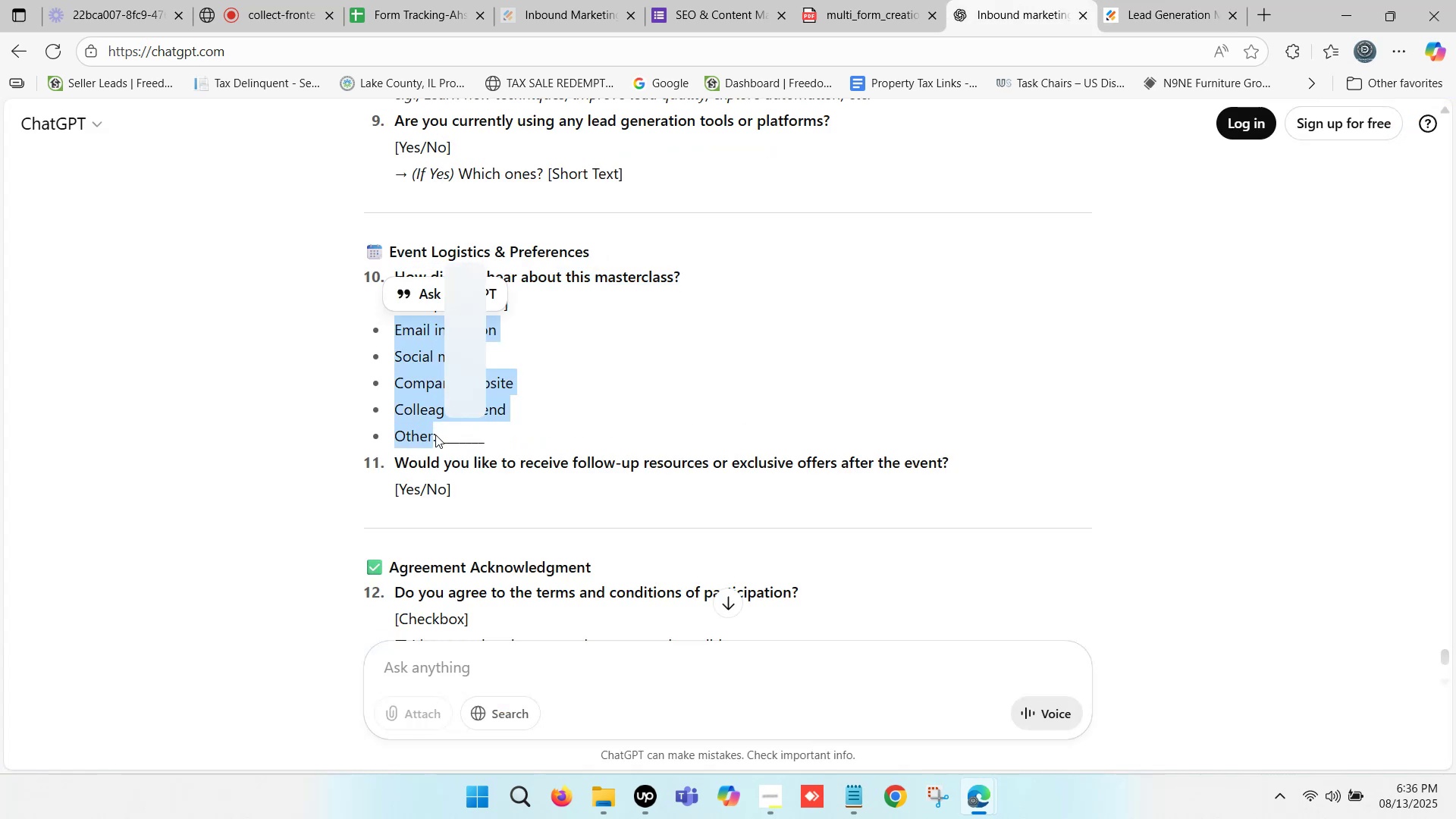 
key(Control+C)
 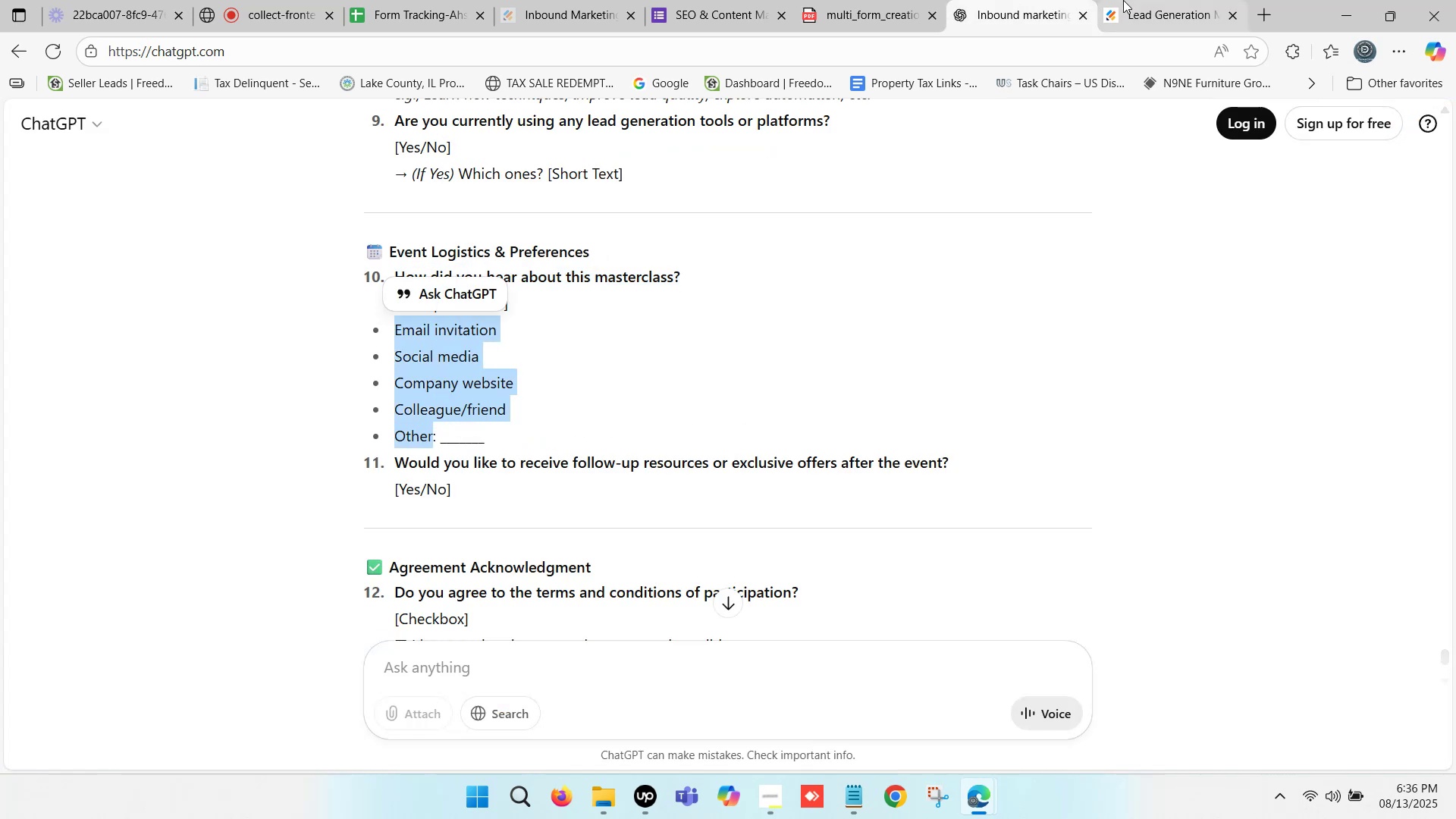 
left_click([1159, 0])
 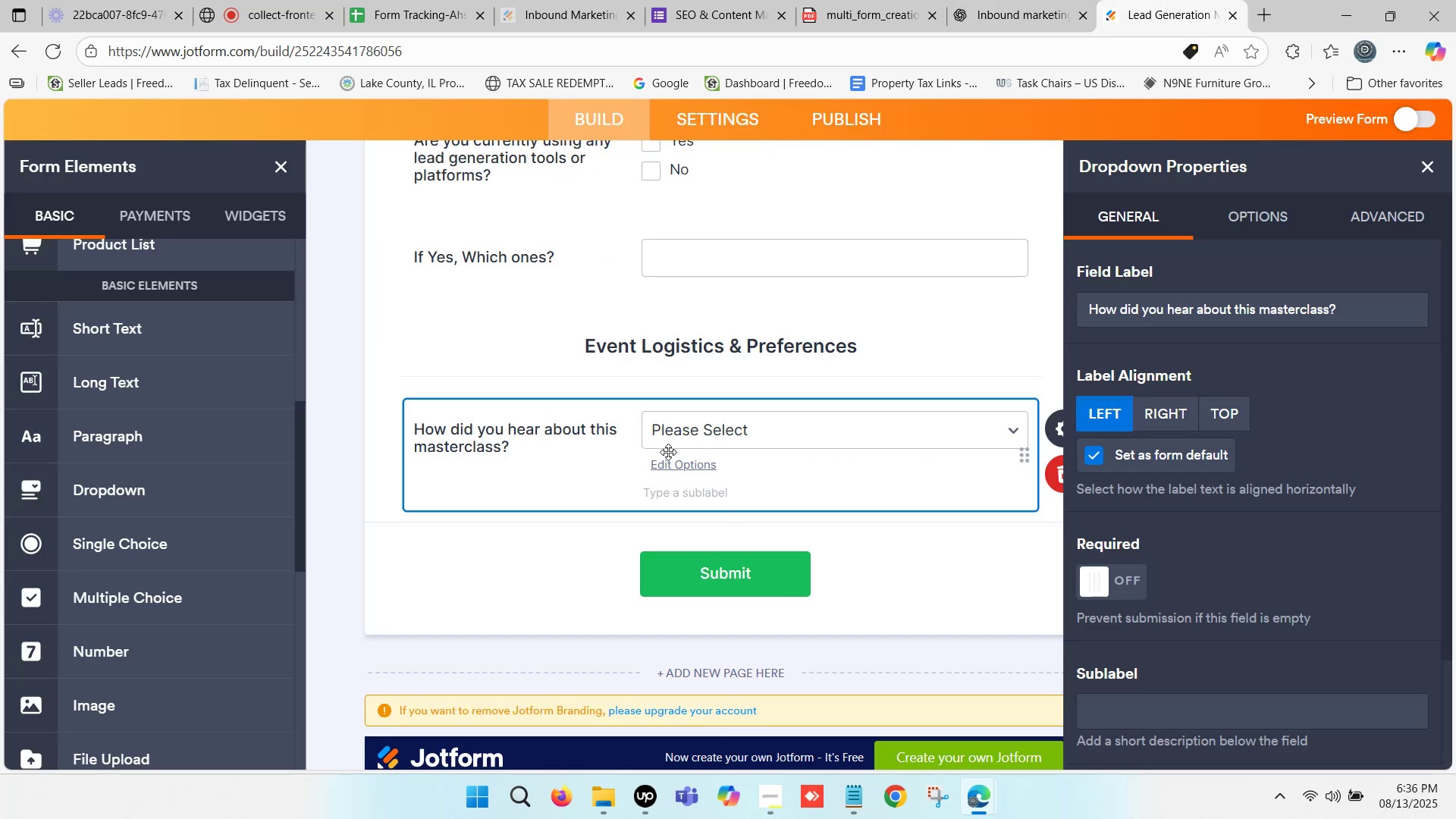 
mouse_move([694, 451])
 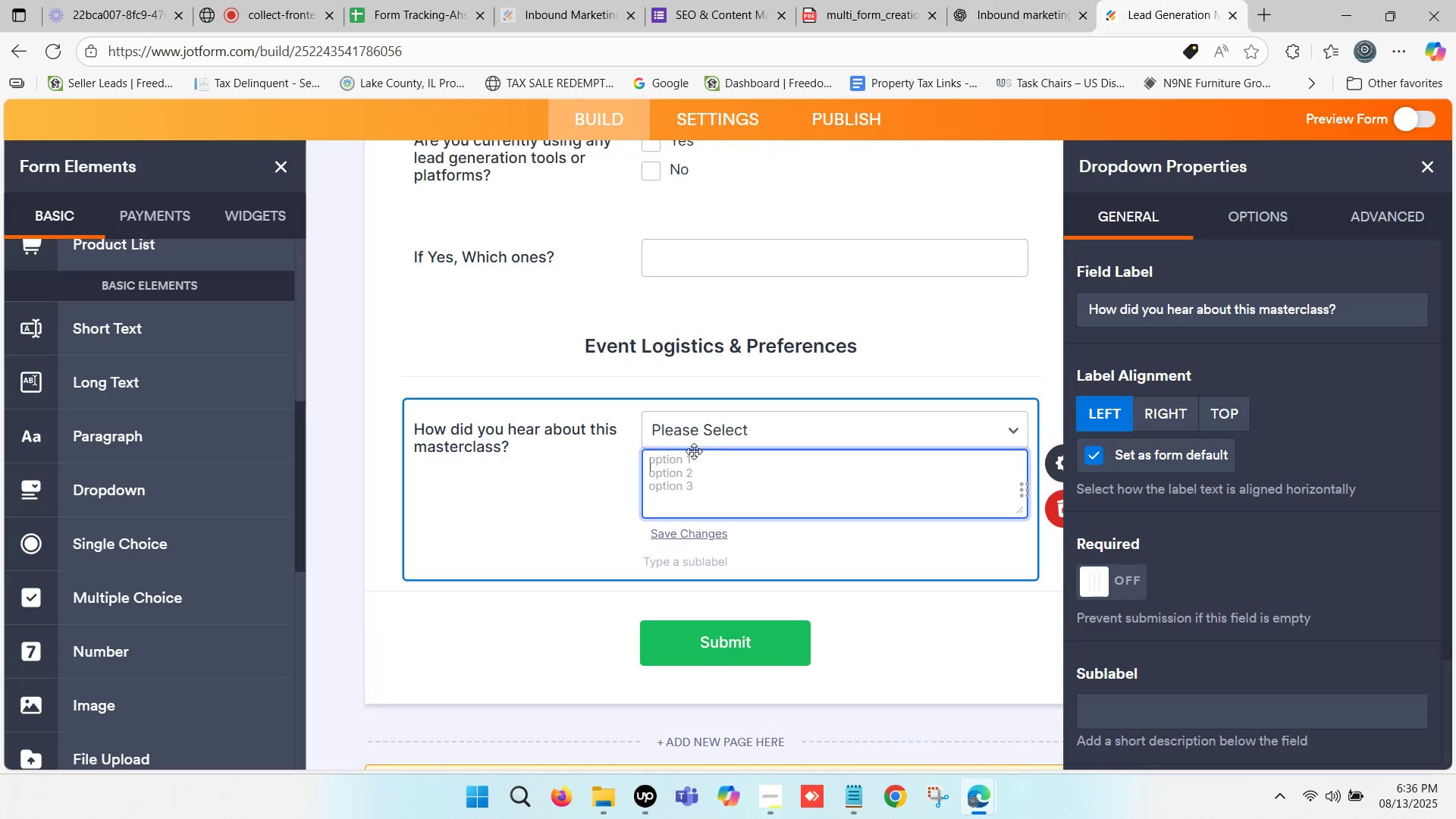 
key(Control+V)
 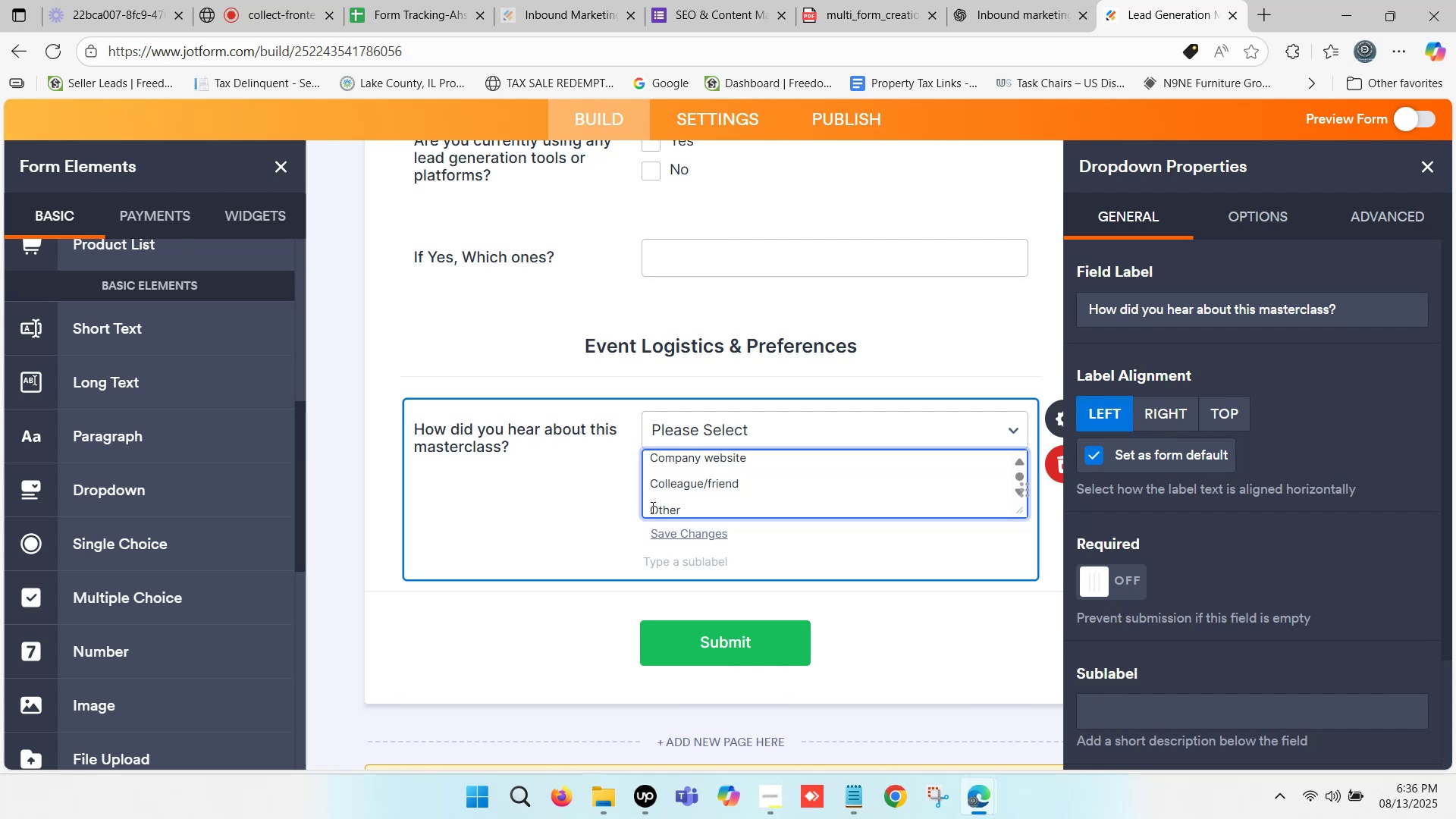 
left_click([651, 507])
 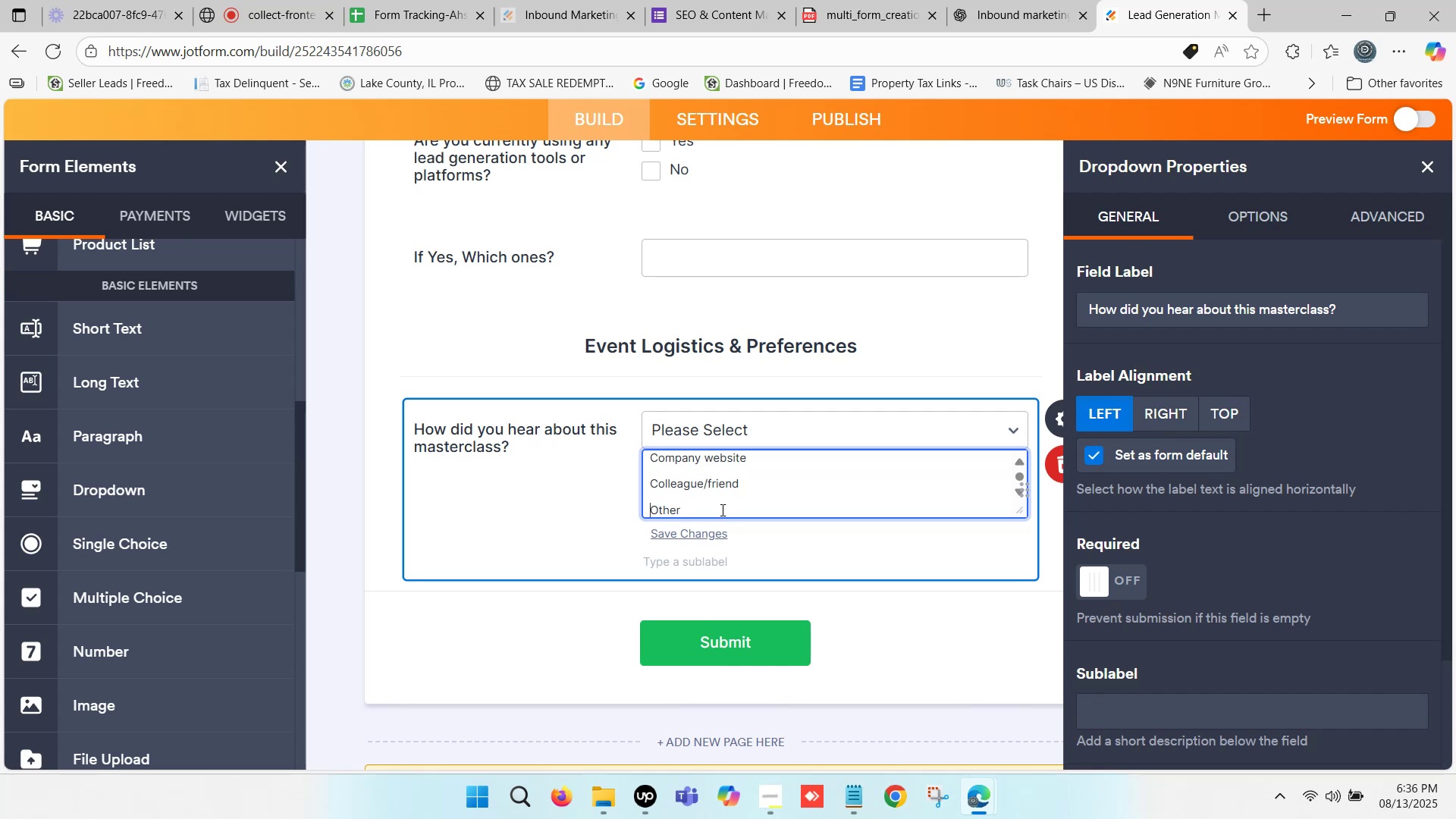 
key(Backspace)
 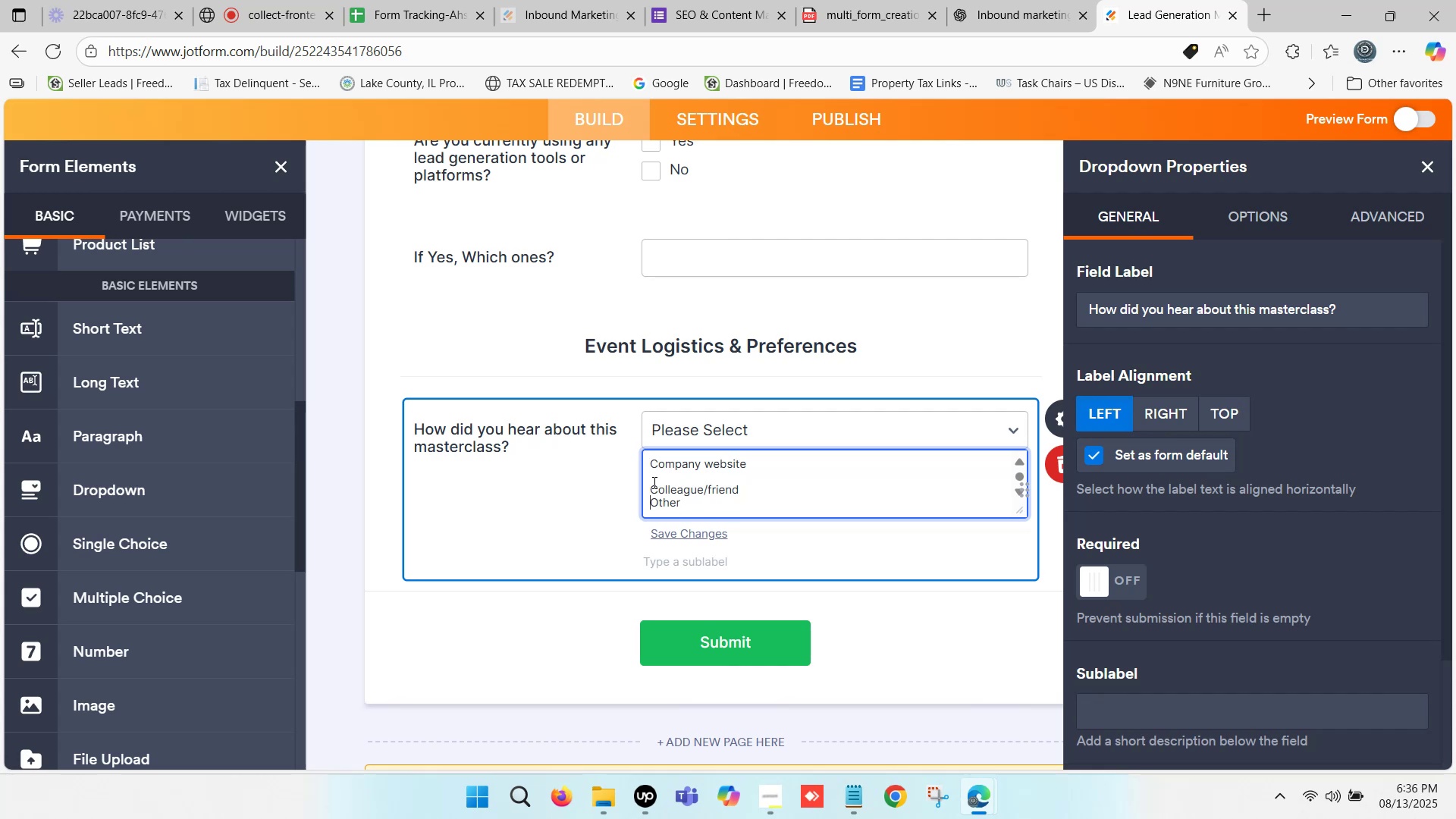 
left_click([651, 481])
 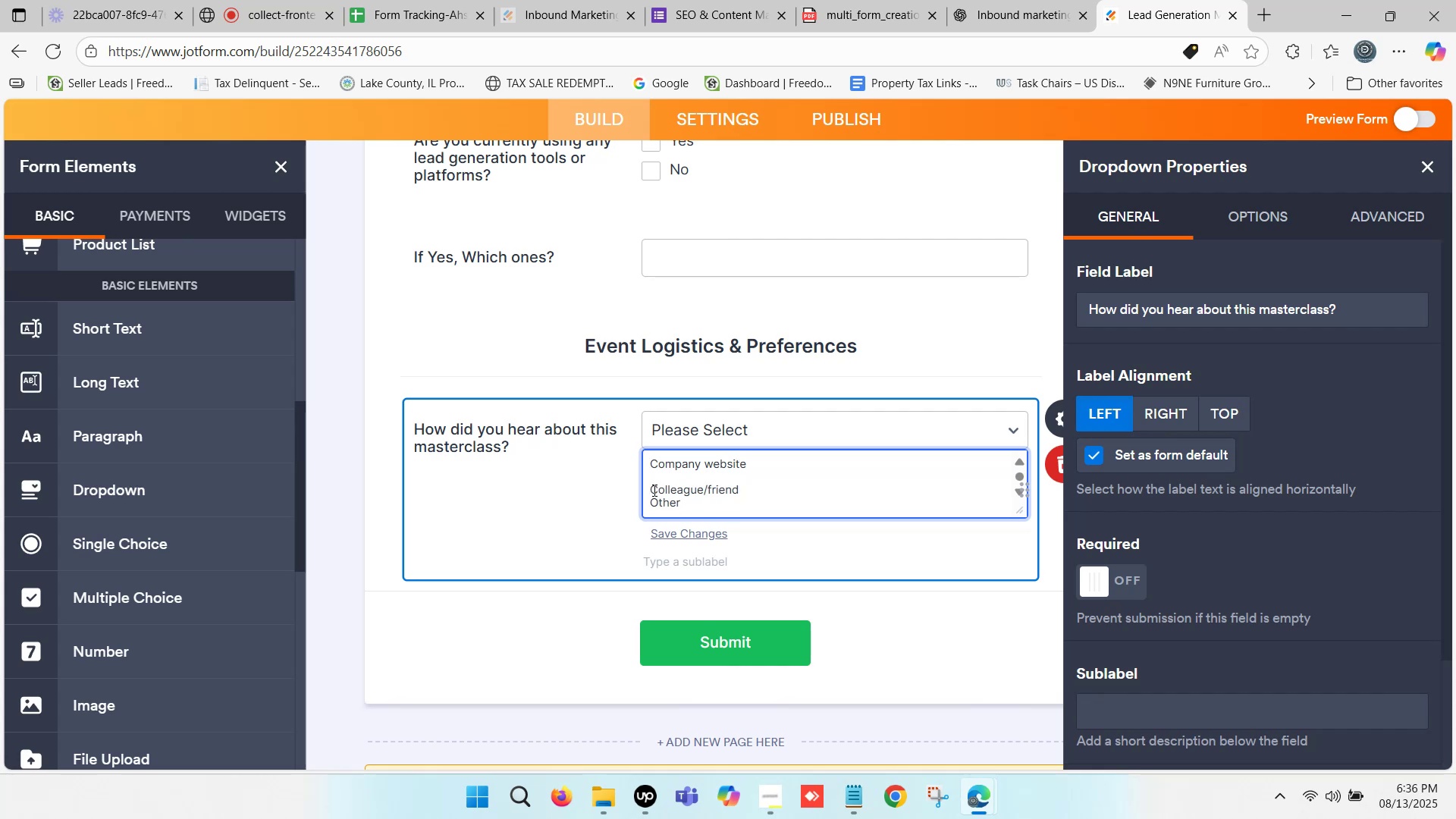 
left_click([653, 489])
 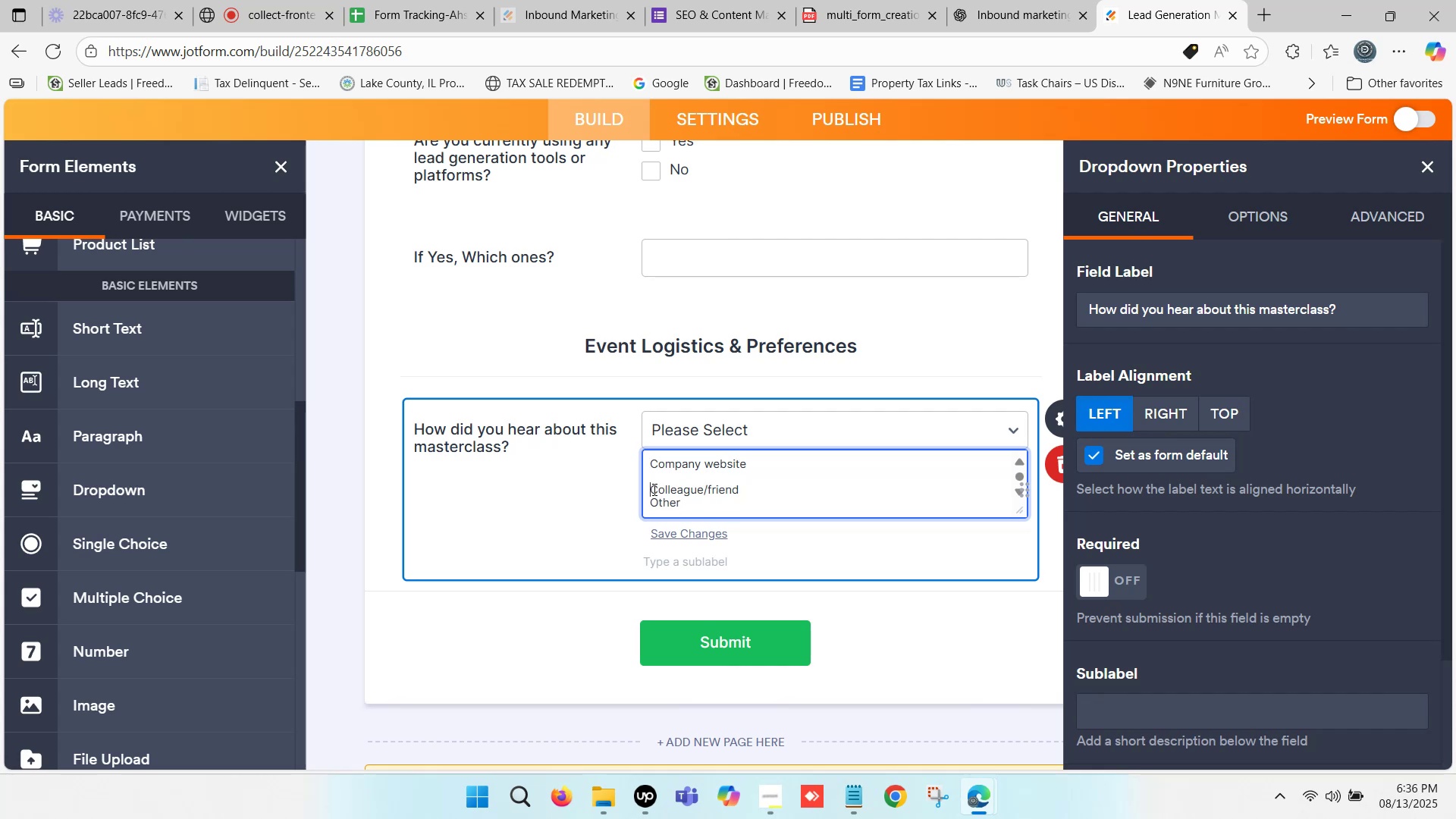 
key(Backspace)
 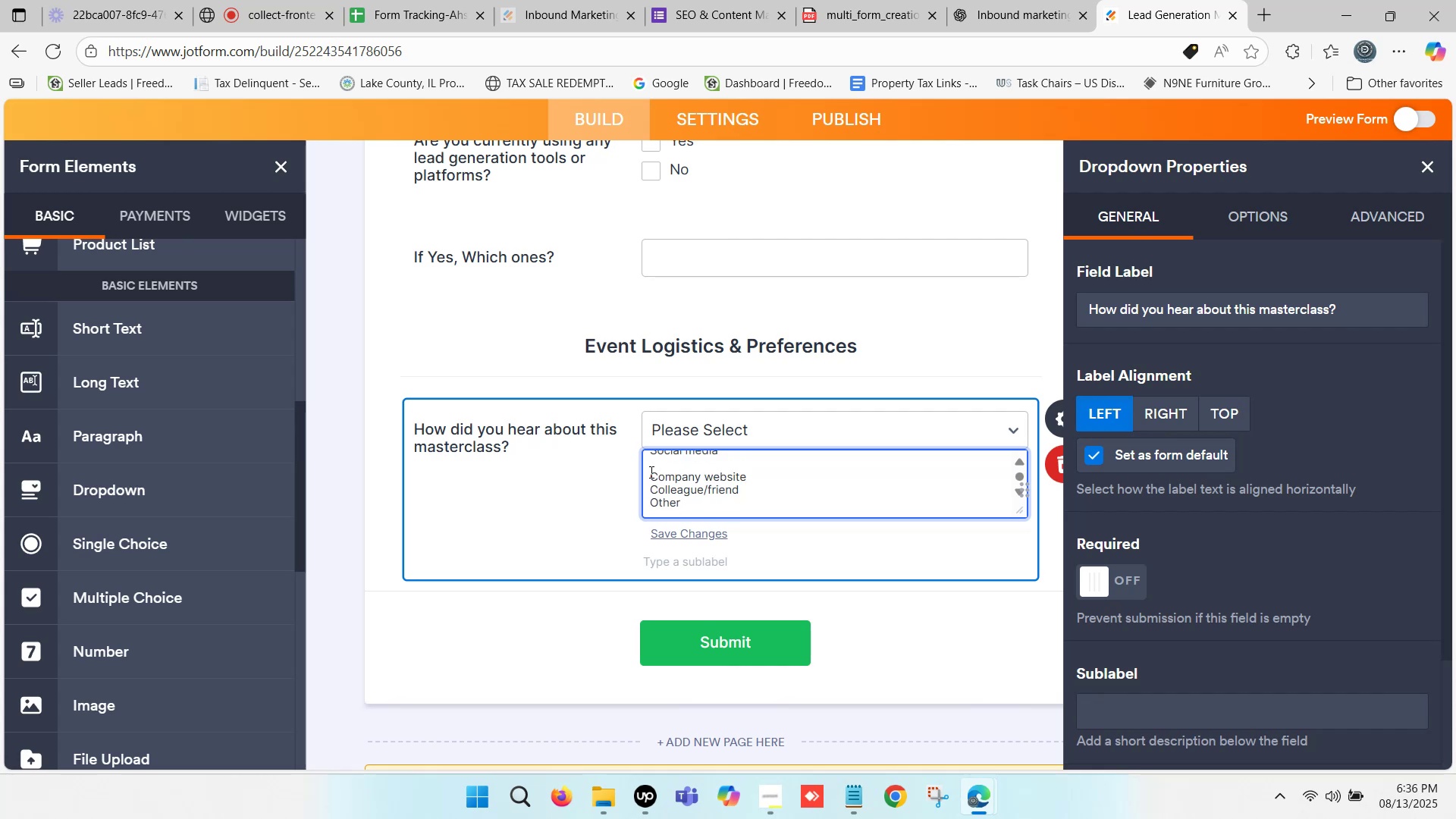 
left_click([650, 472])
 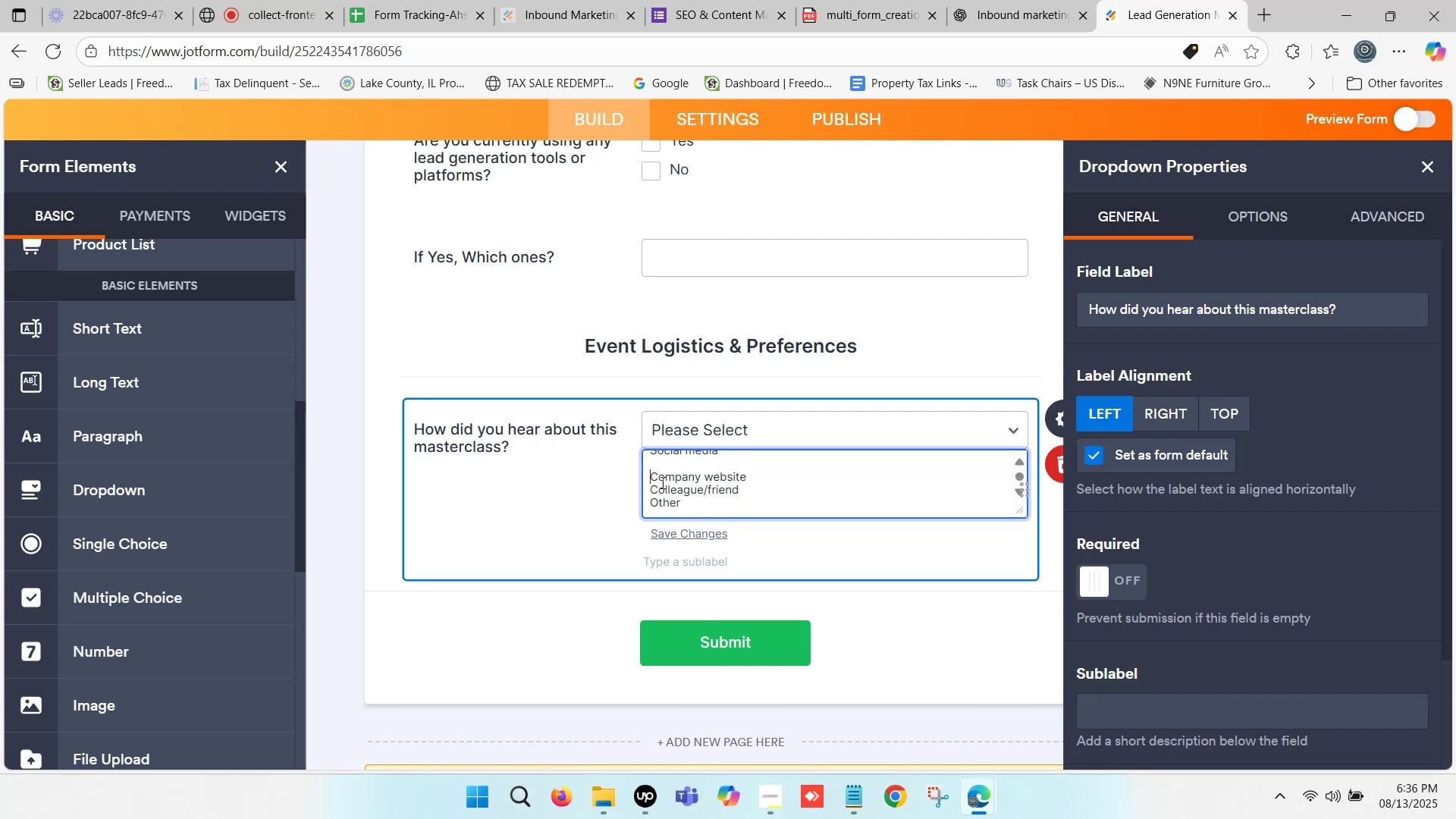 
key(Backspace)
 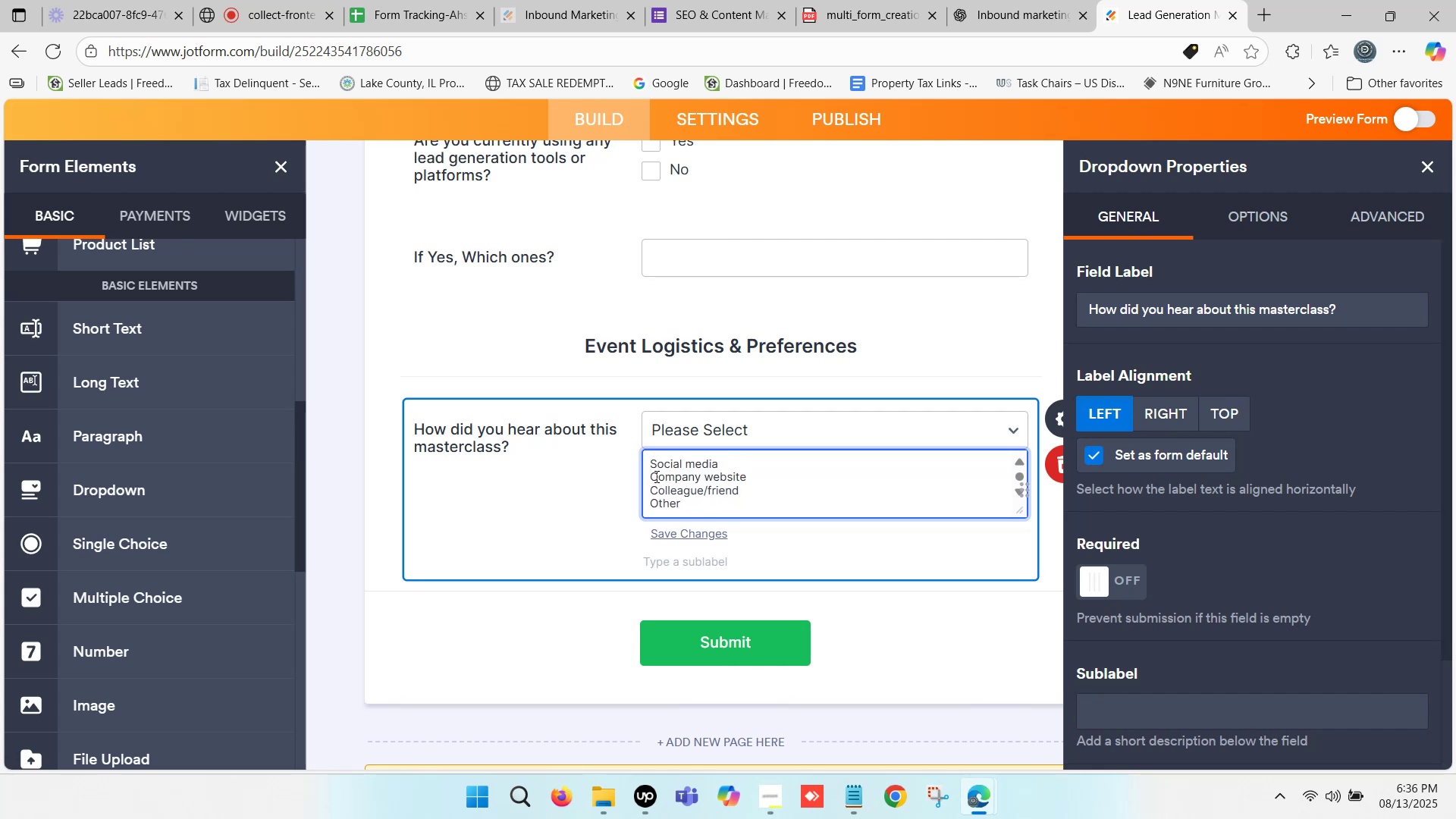 
scroll: coordinate [678, 477], scroll_direction: up, amount: 1.0
 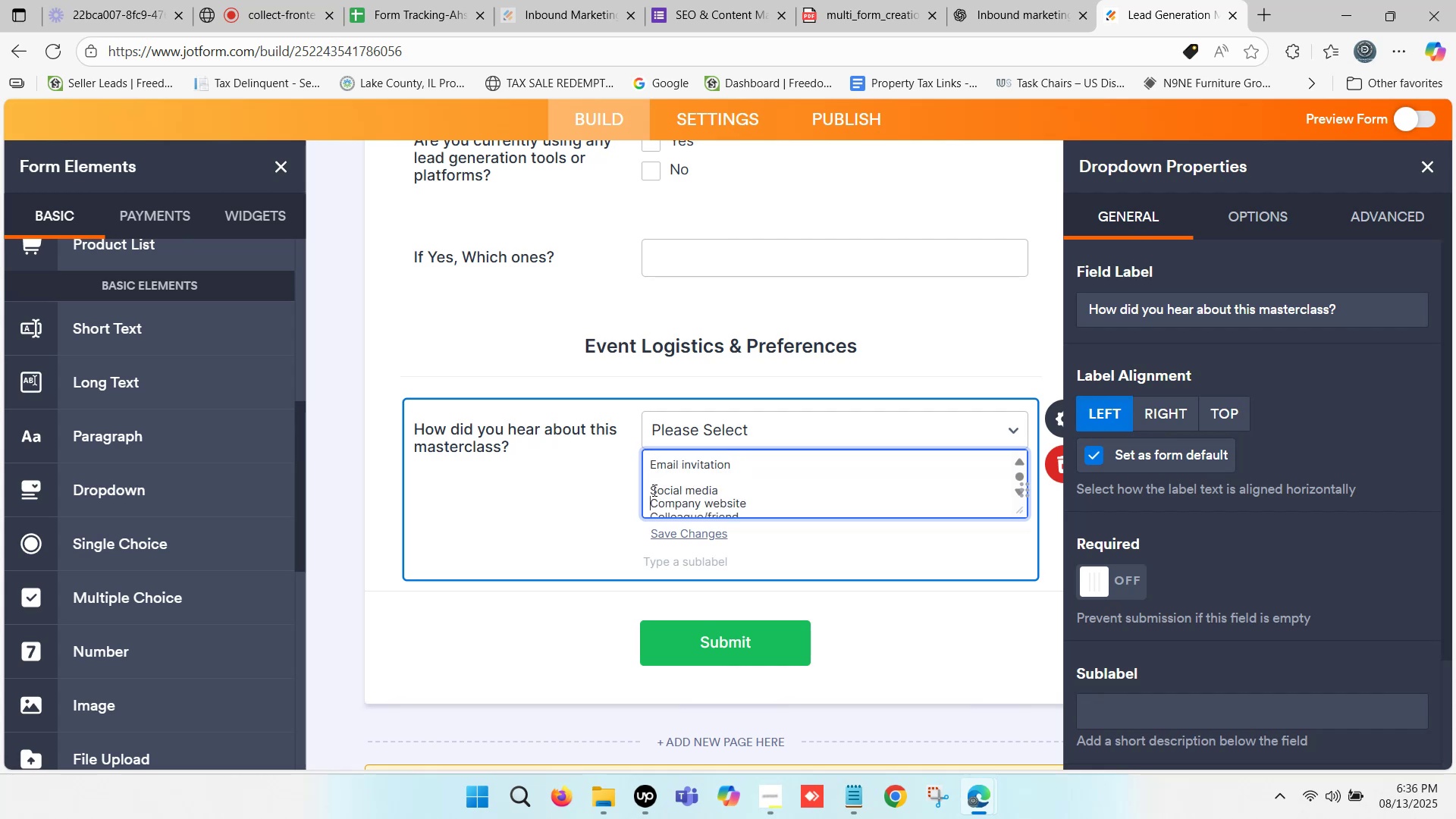 
left_click([651, 490])
 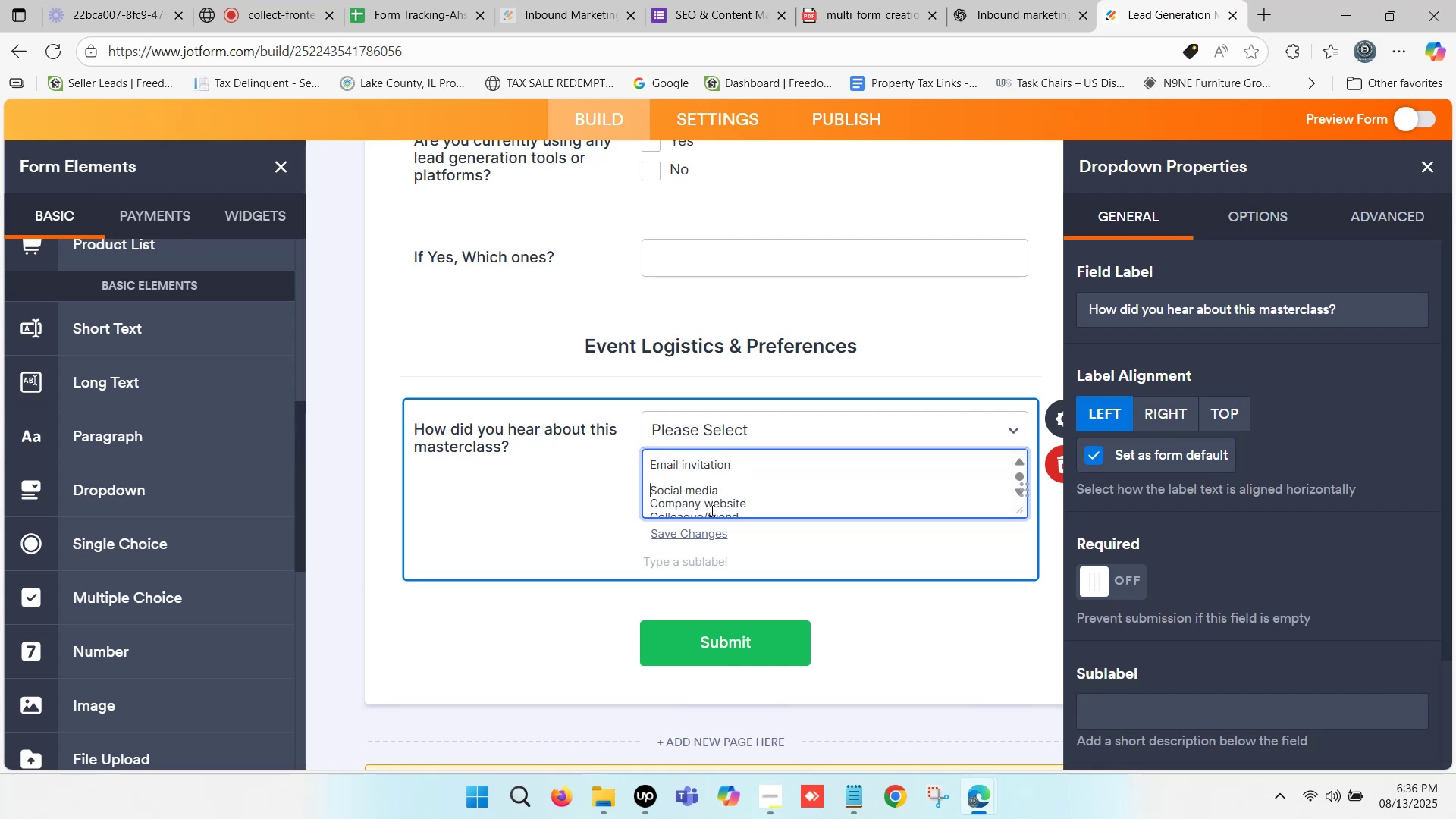 
key(Backspace)
 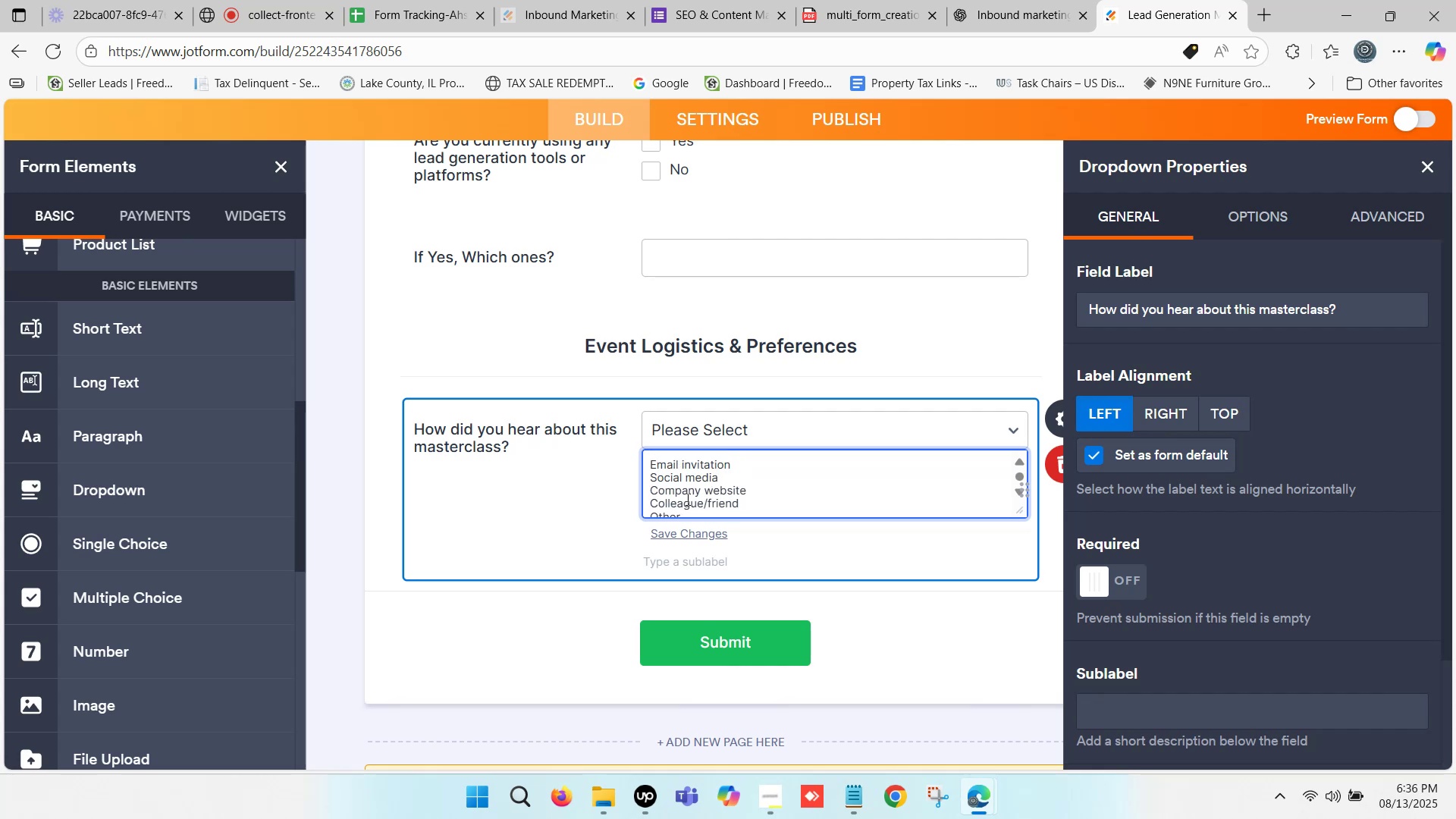 
scroll: coordinate [679, 487], scroll_direction: up, amount: 1.0
 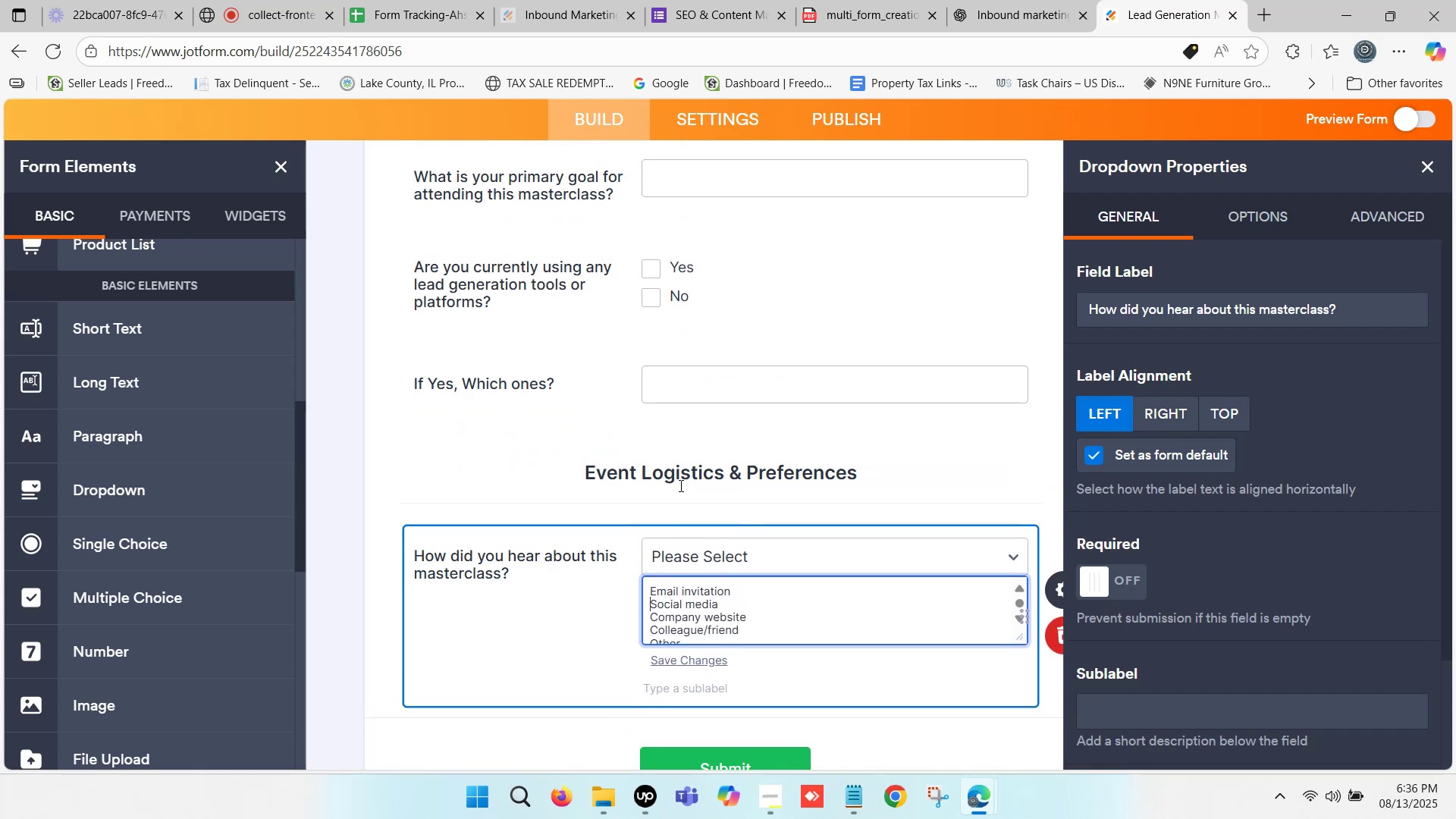 
scroll: coordinate [720, 370], scroll_direction: down, amount: 5.0
 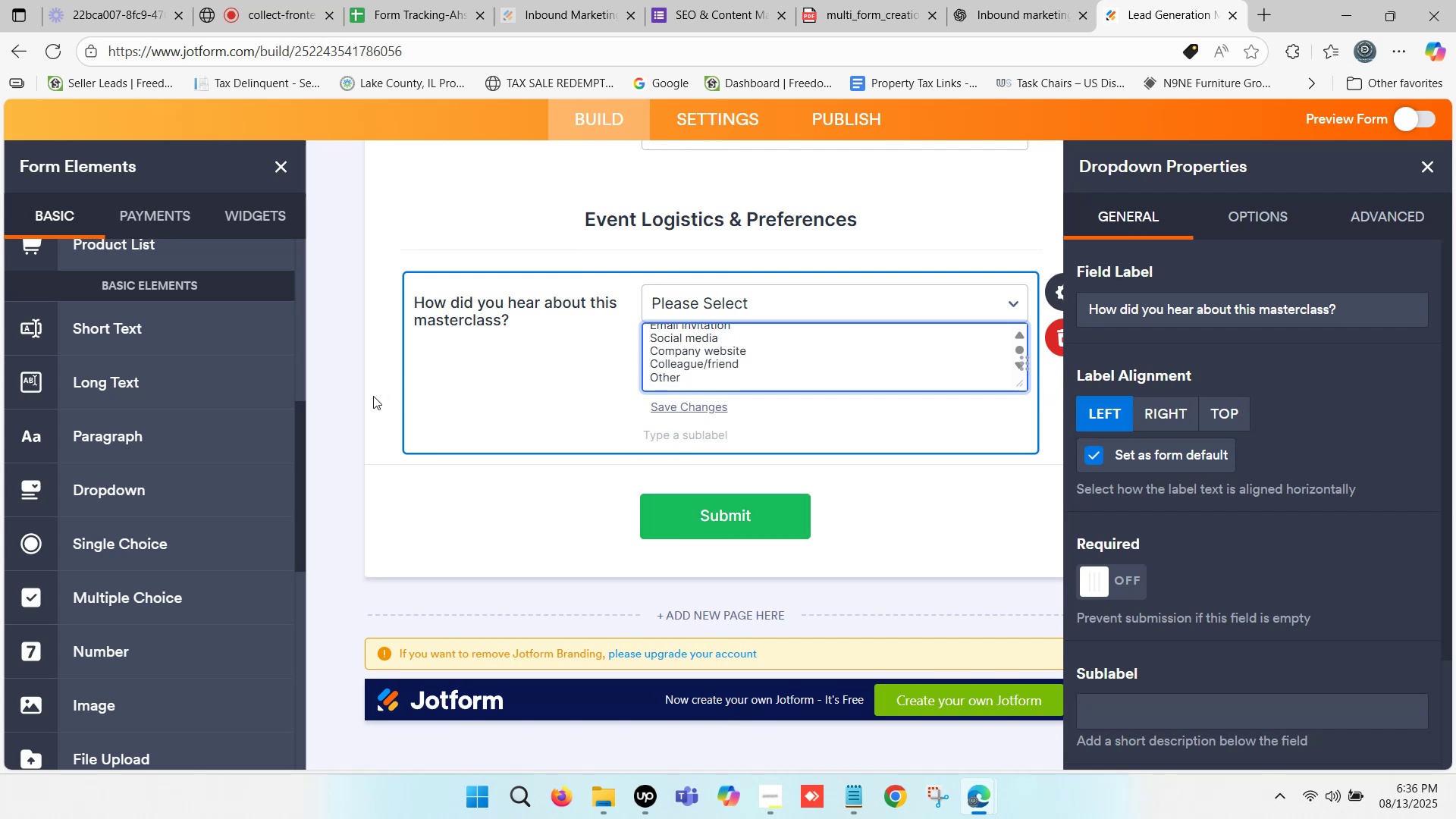 
left_click([357, 392])
 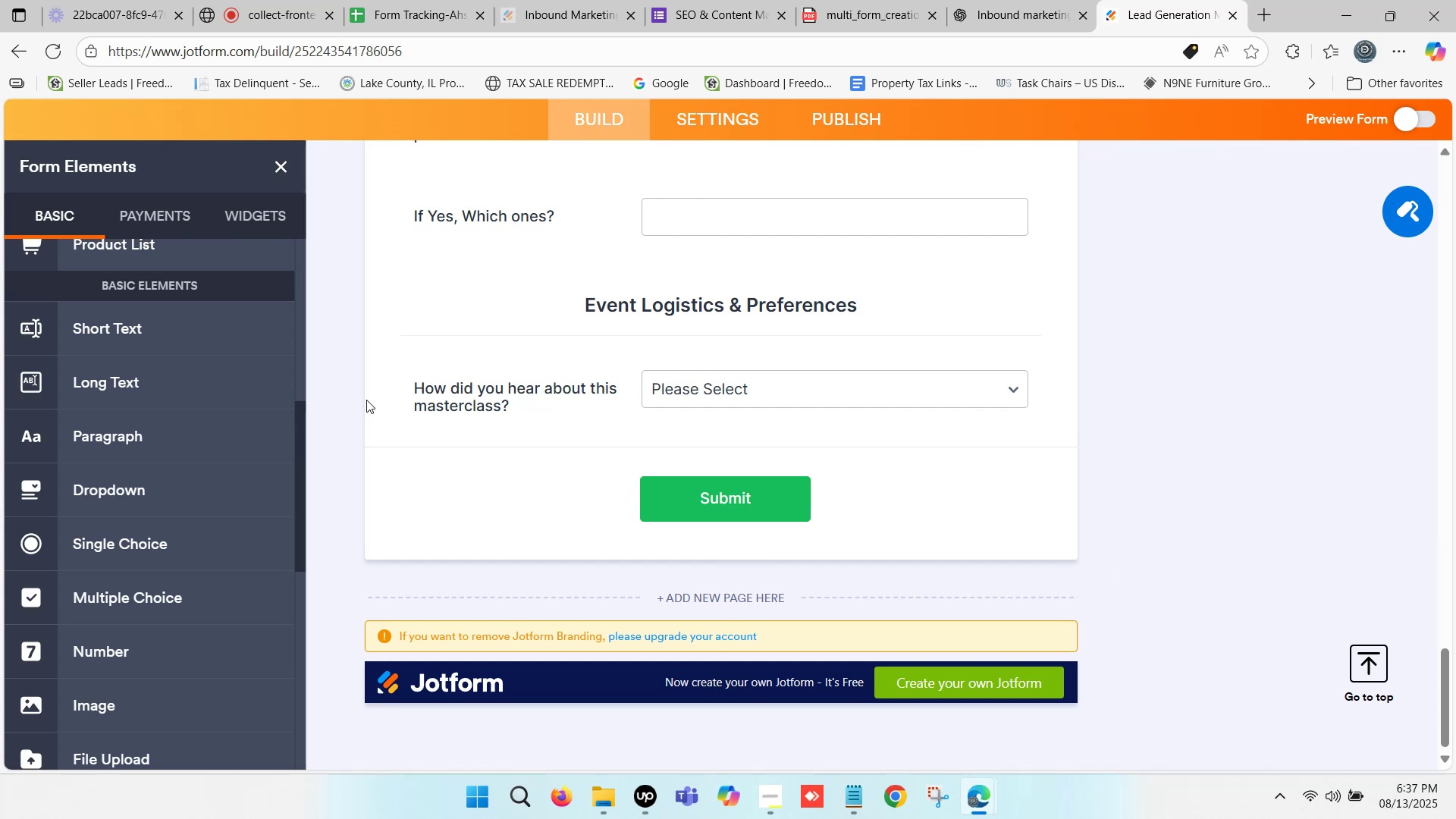 
wait(48.7)
 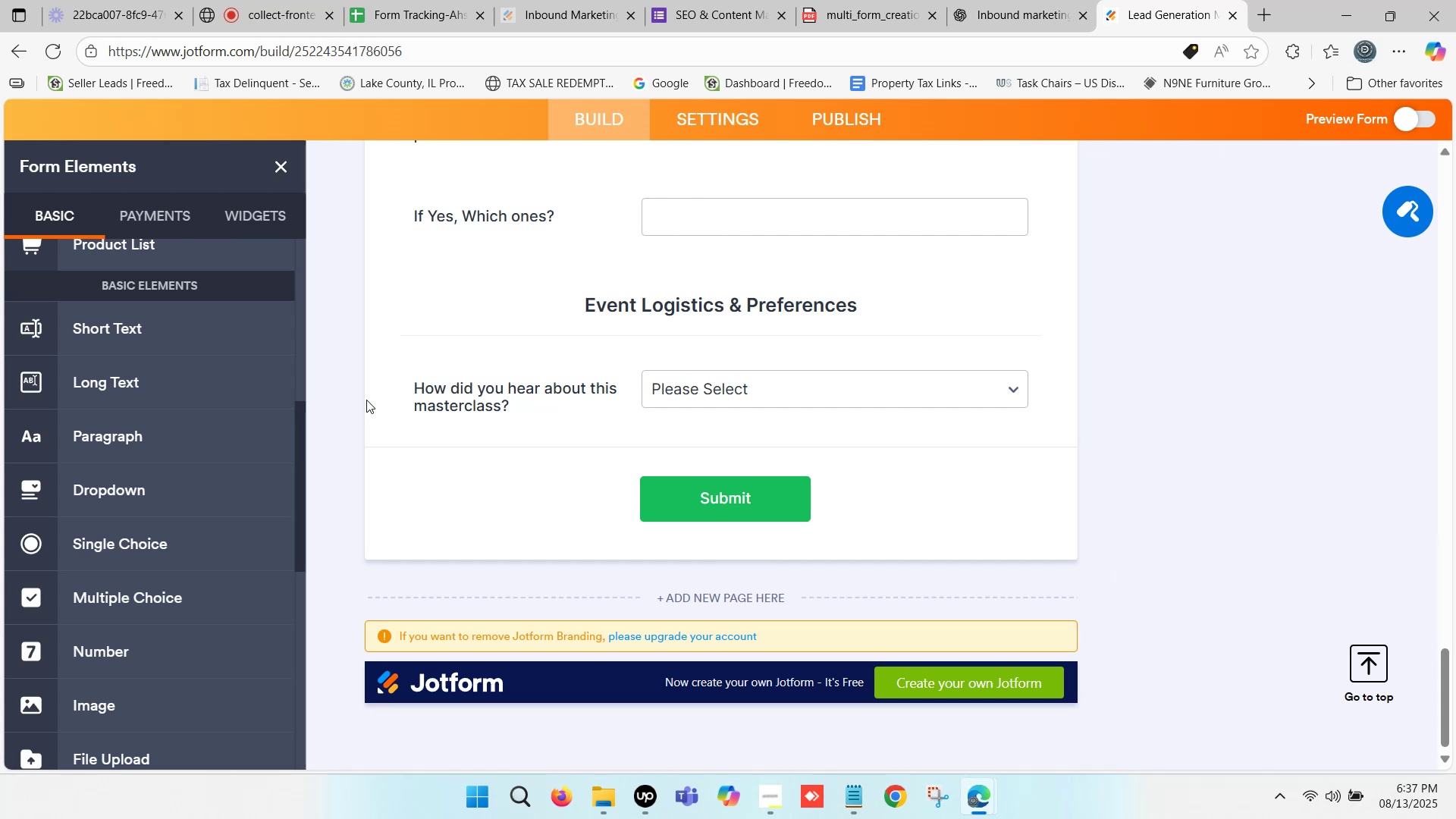 
left_click([733, 397])
 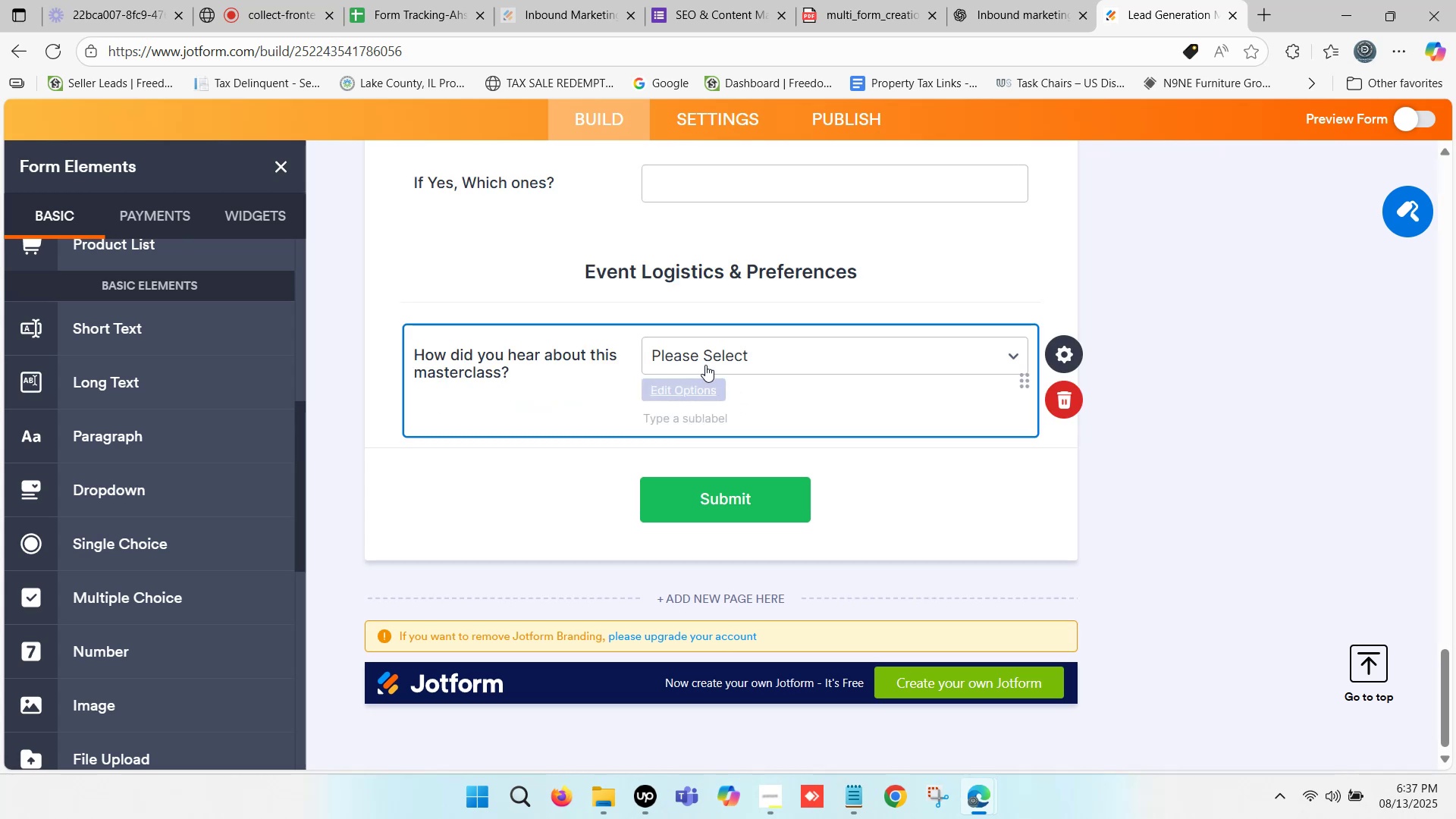 
left_click([717, 351])
 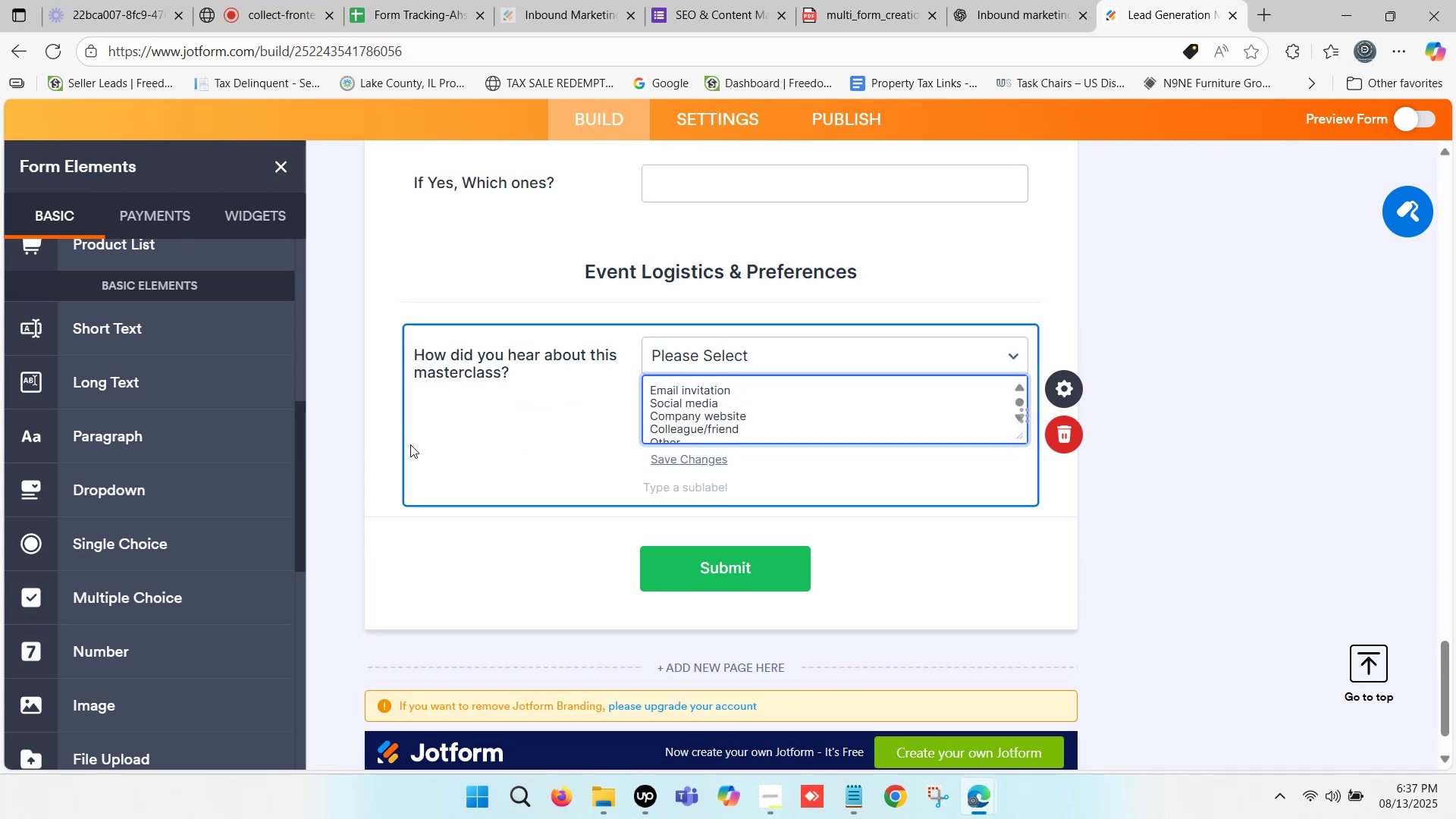 
left_click([374, 437])
 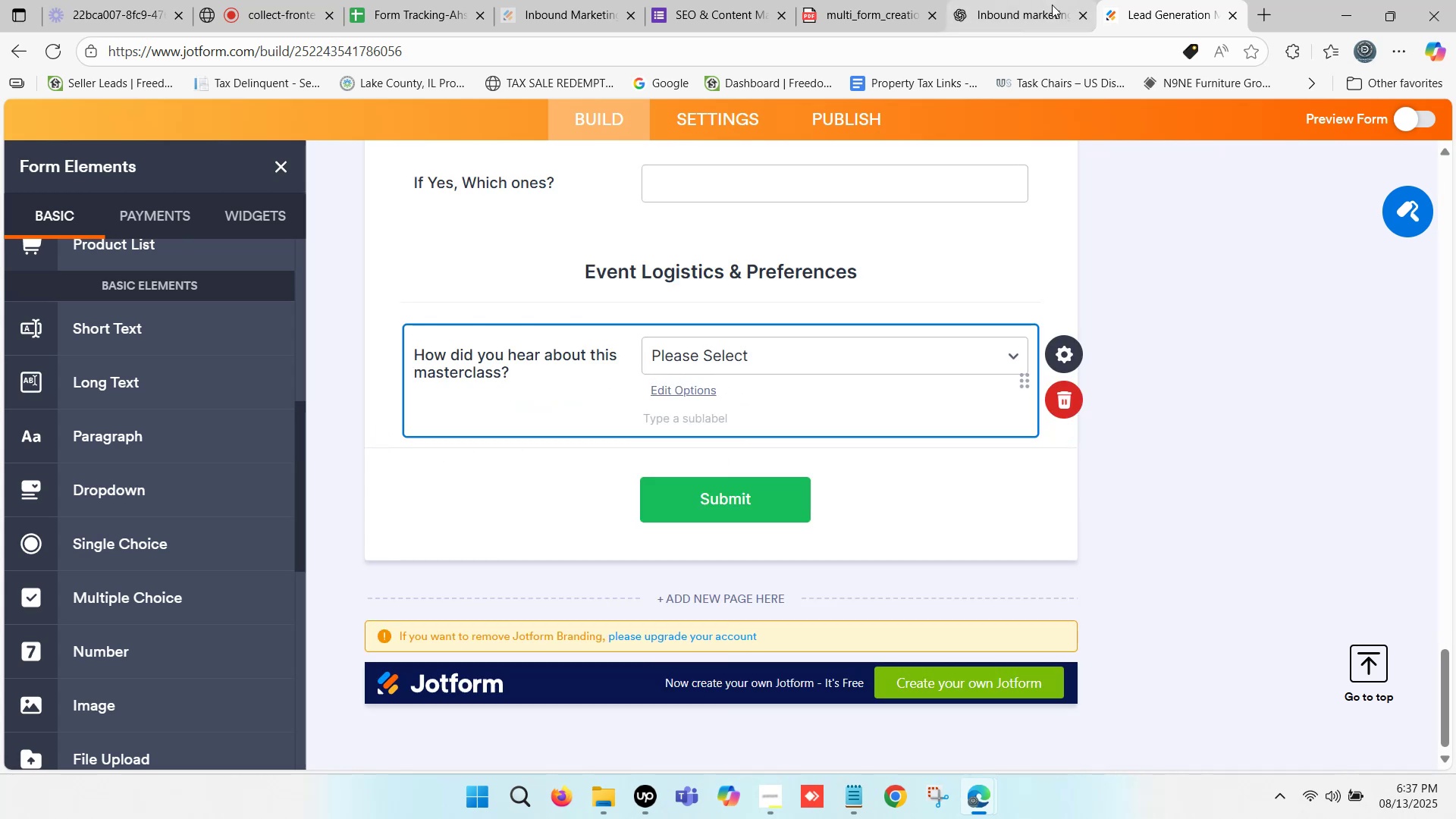 
left_click([1011, 0])
 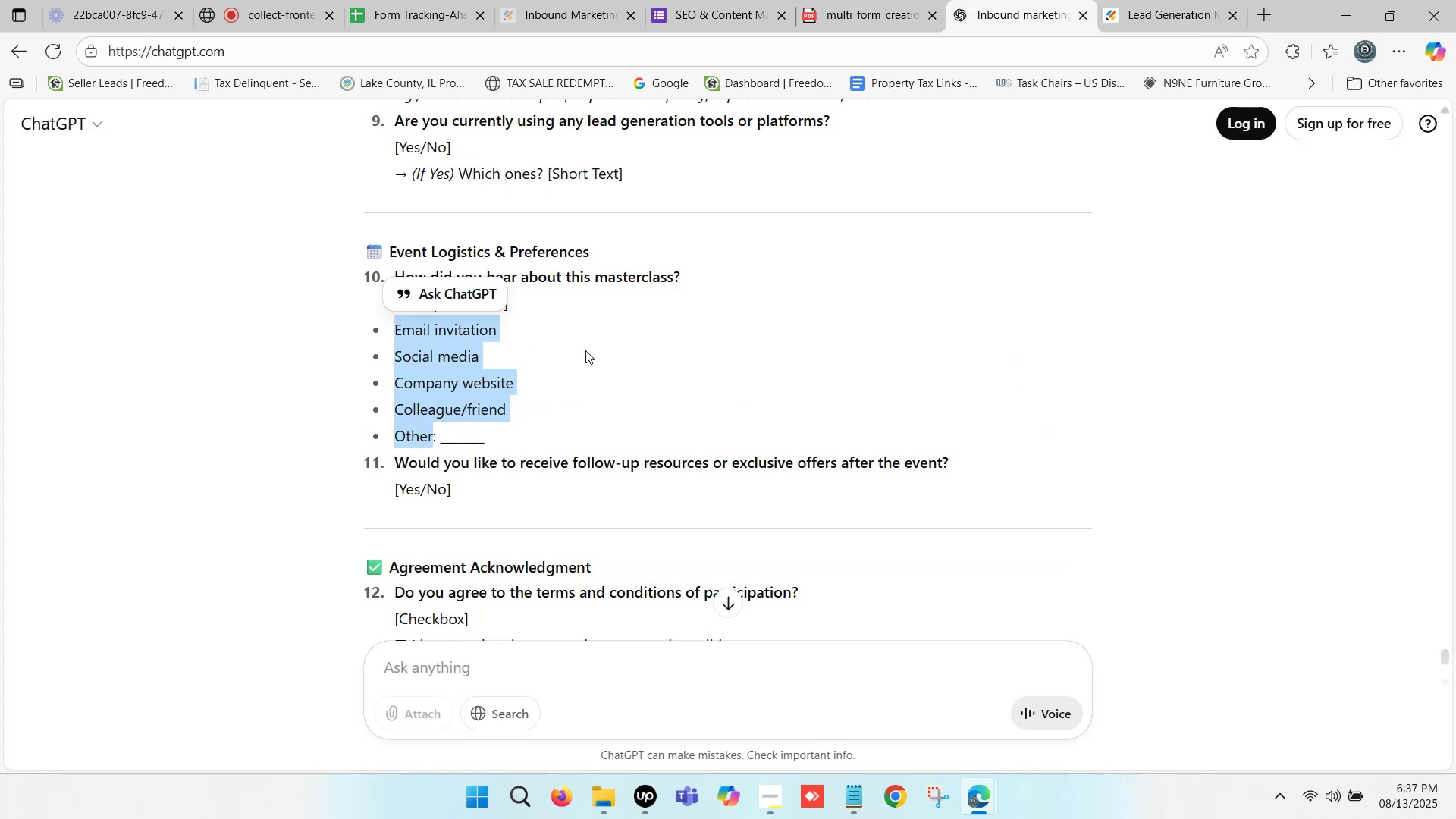 
scroll: coordinate [434, 423], scroll_direction: down, amount: 1.0
 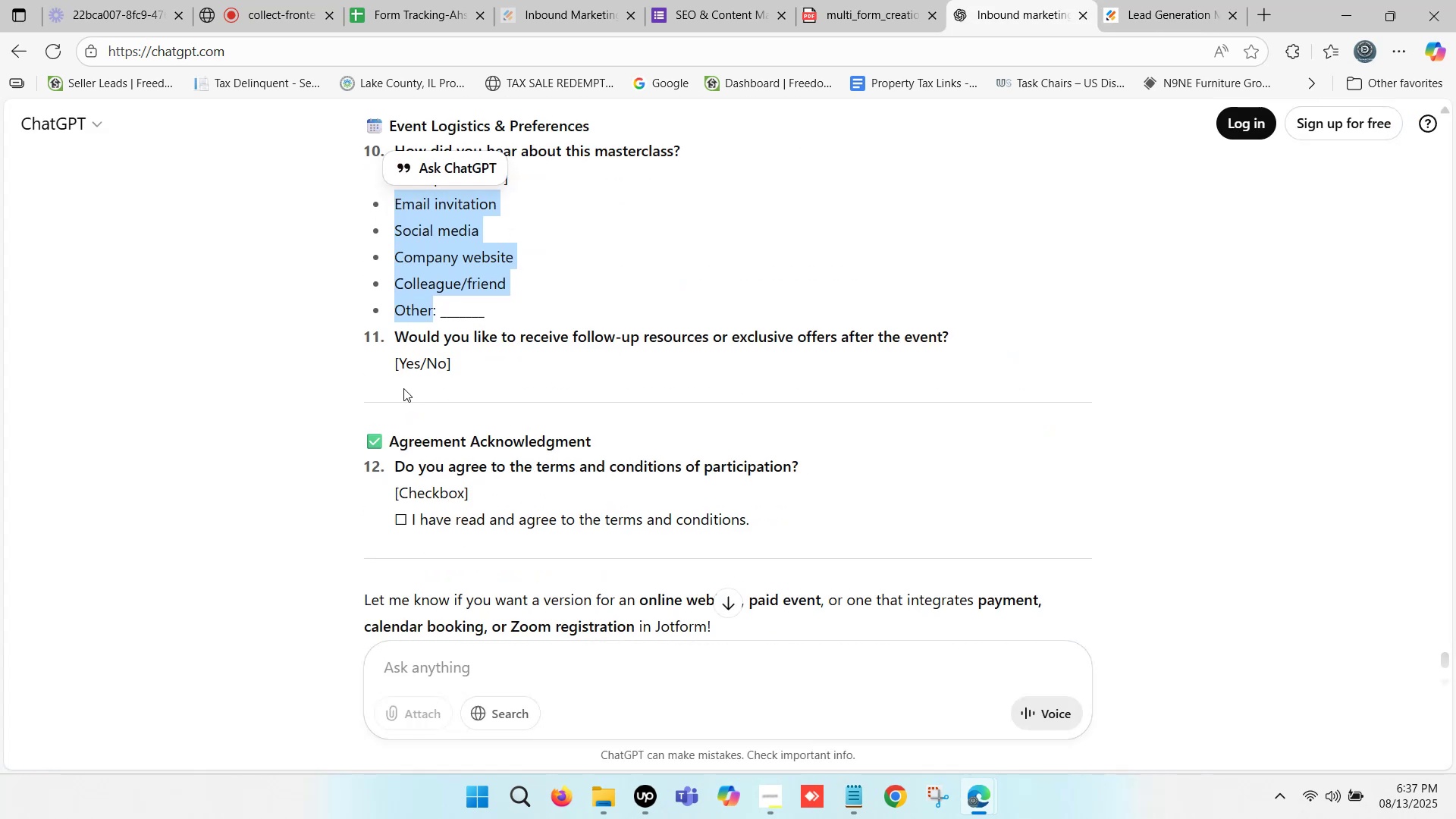 
left_click_drag(start_coordinate=[395, 335], to_coordinate=[947, 331])
 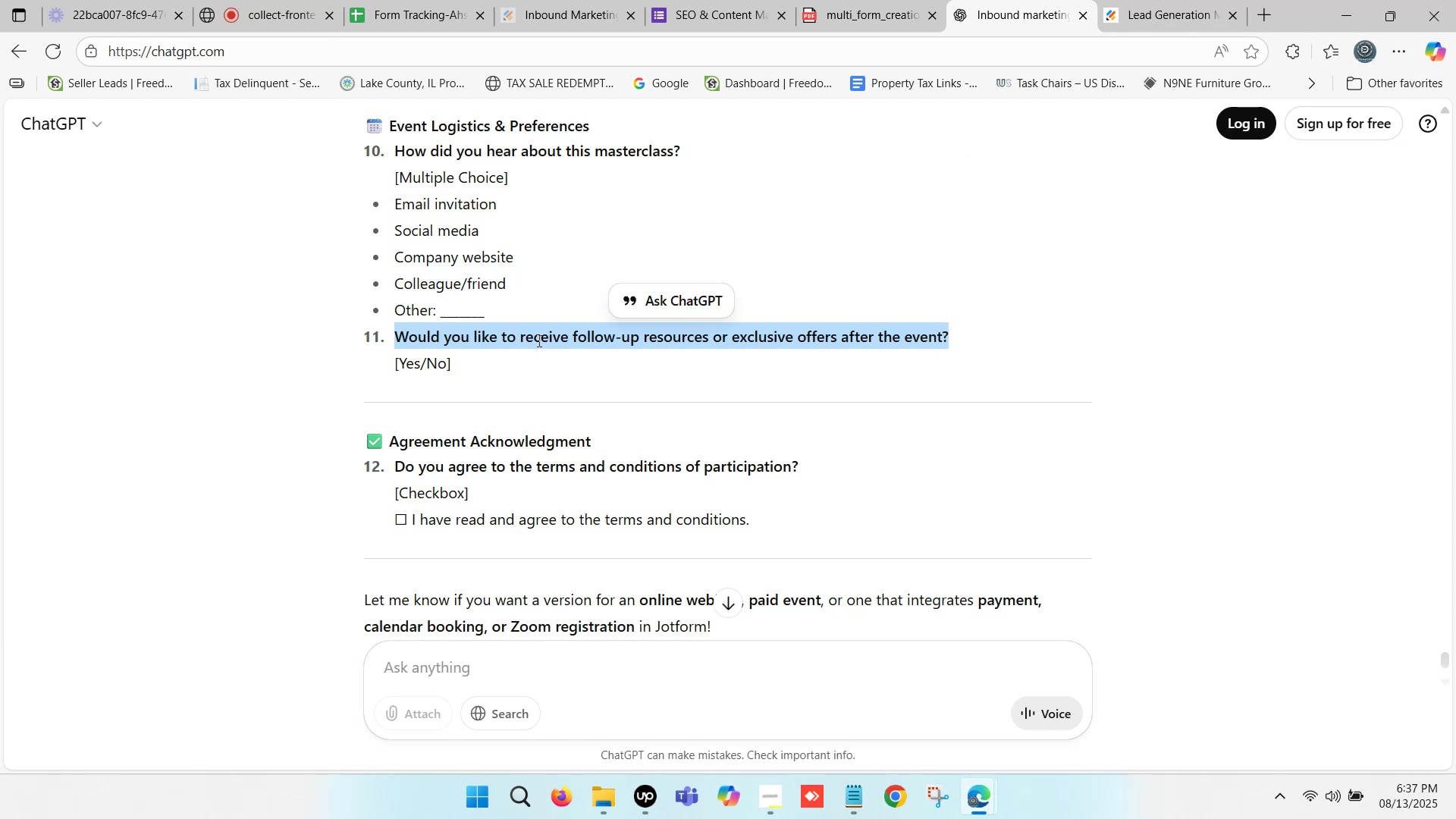 
right_click([538, 337])
 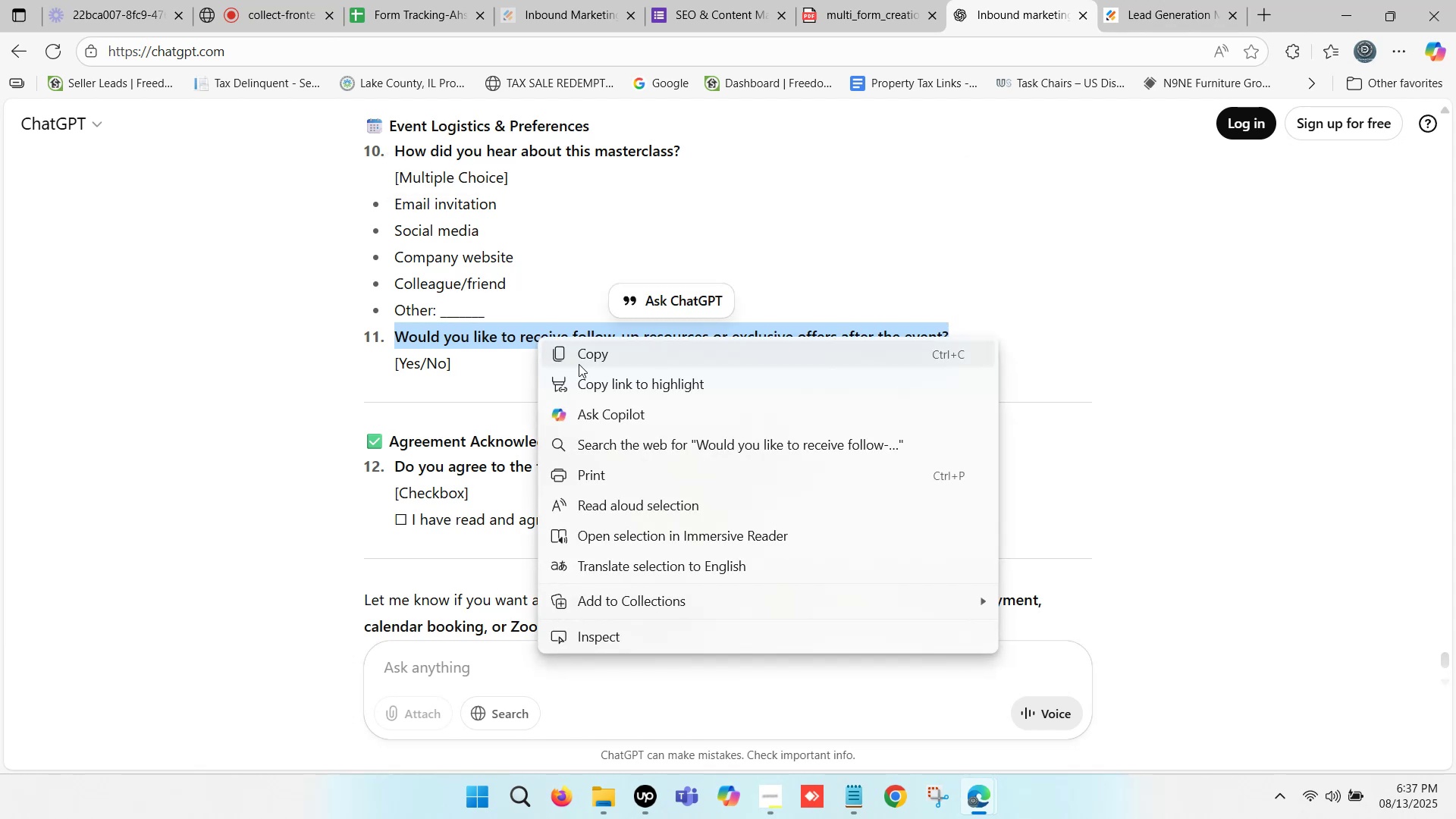 
left_click([588, 351])
 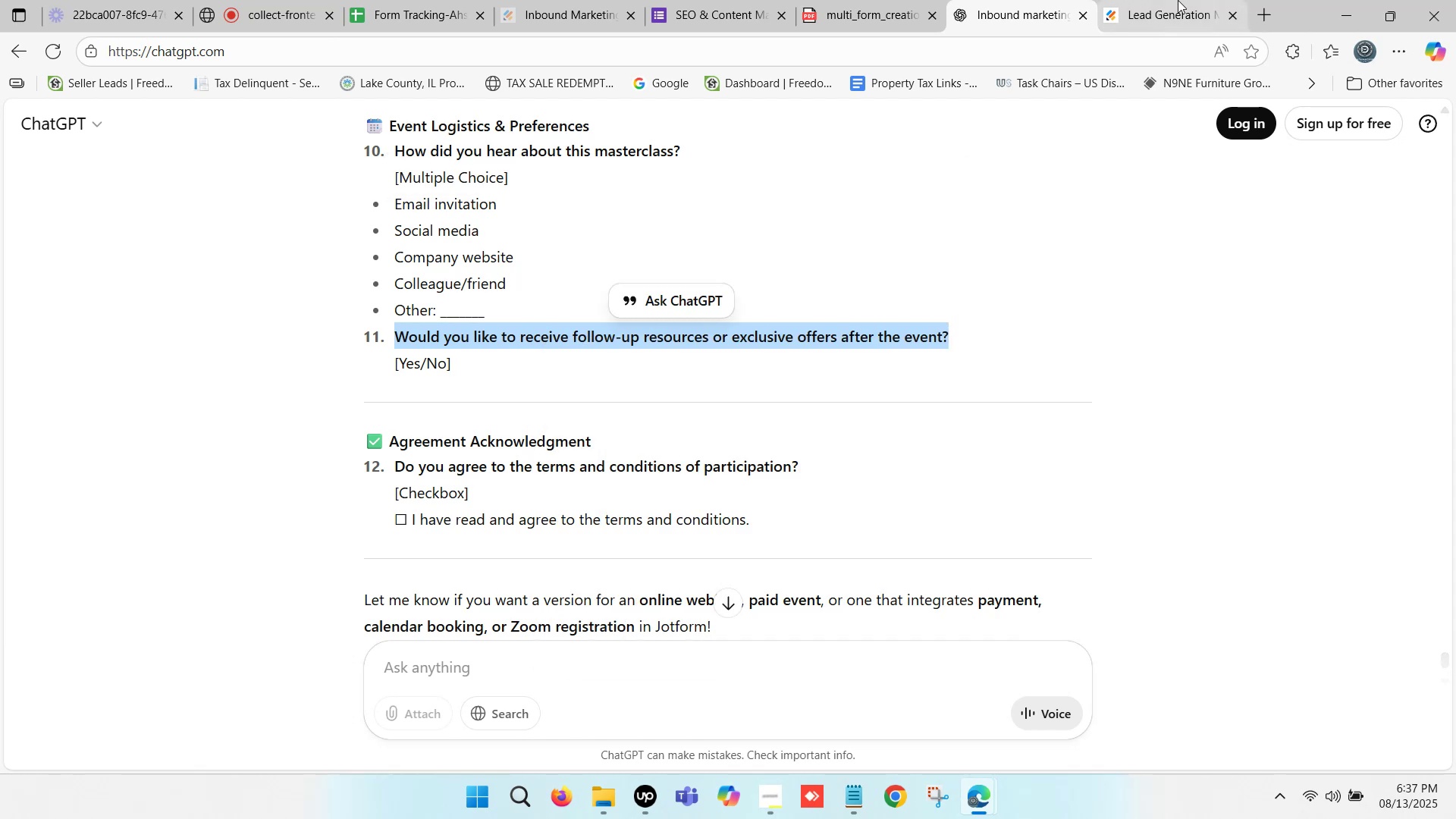 
left_click([1172, 0])
 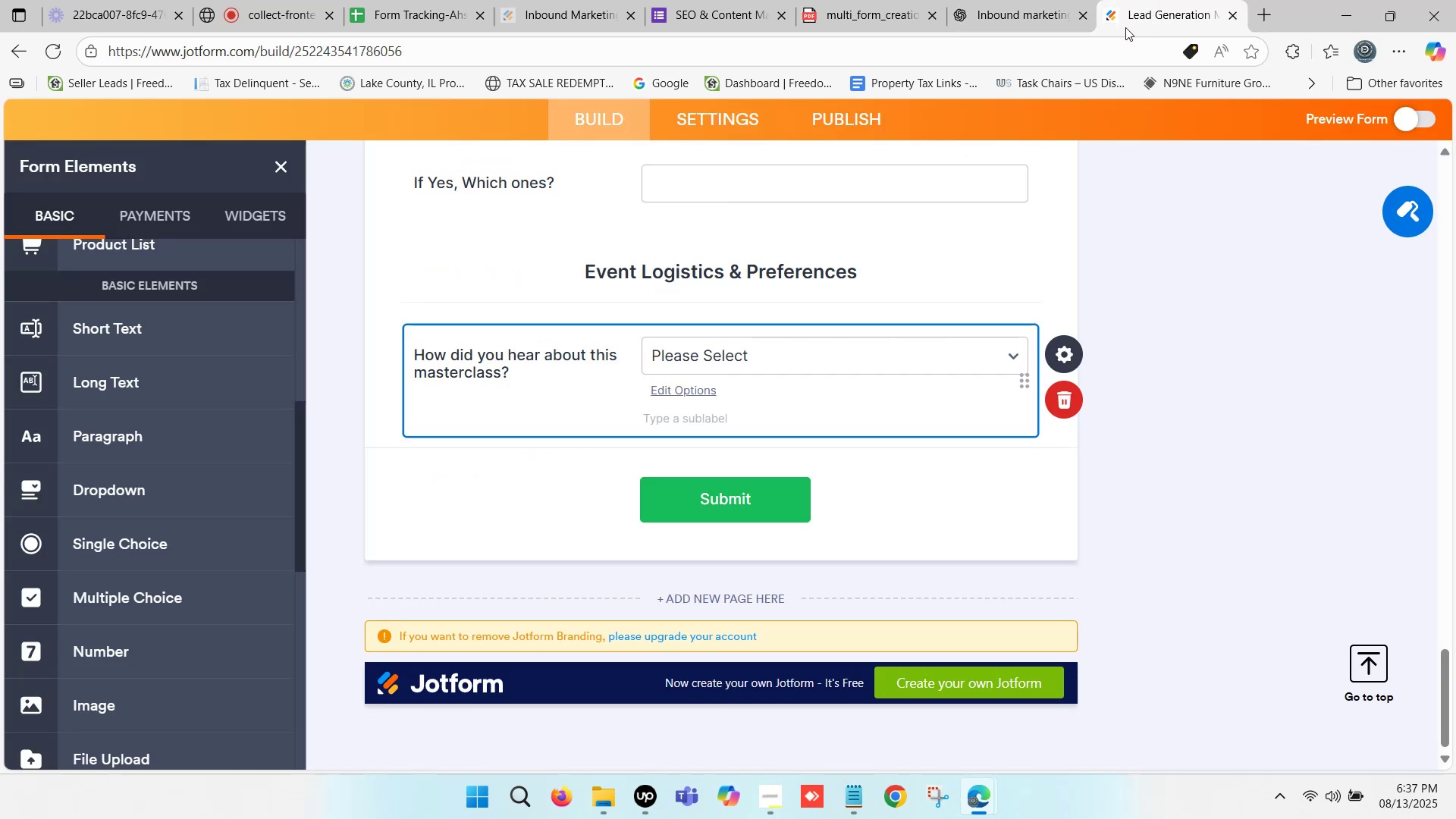 
wait(9.38)
 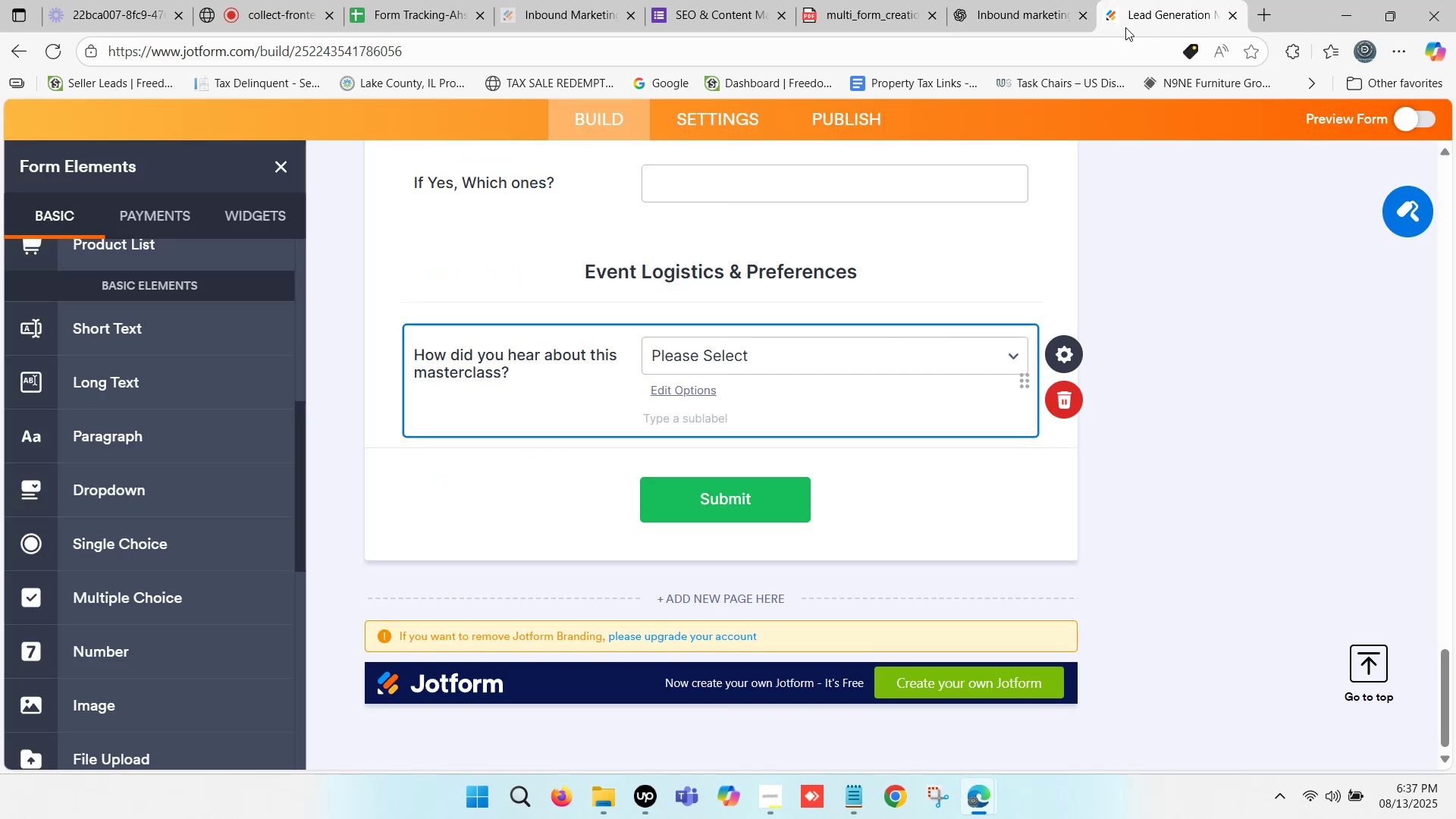 
left_click([1043, 0])
 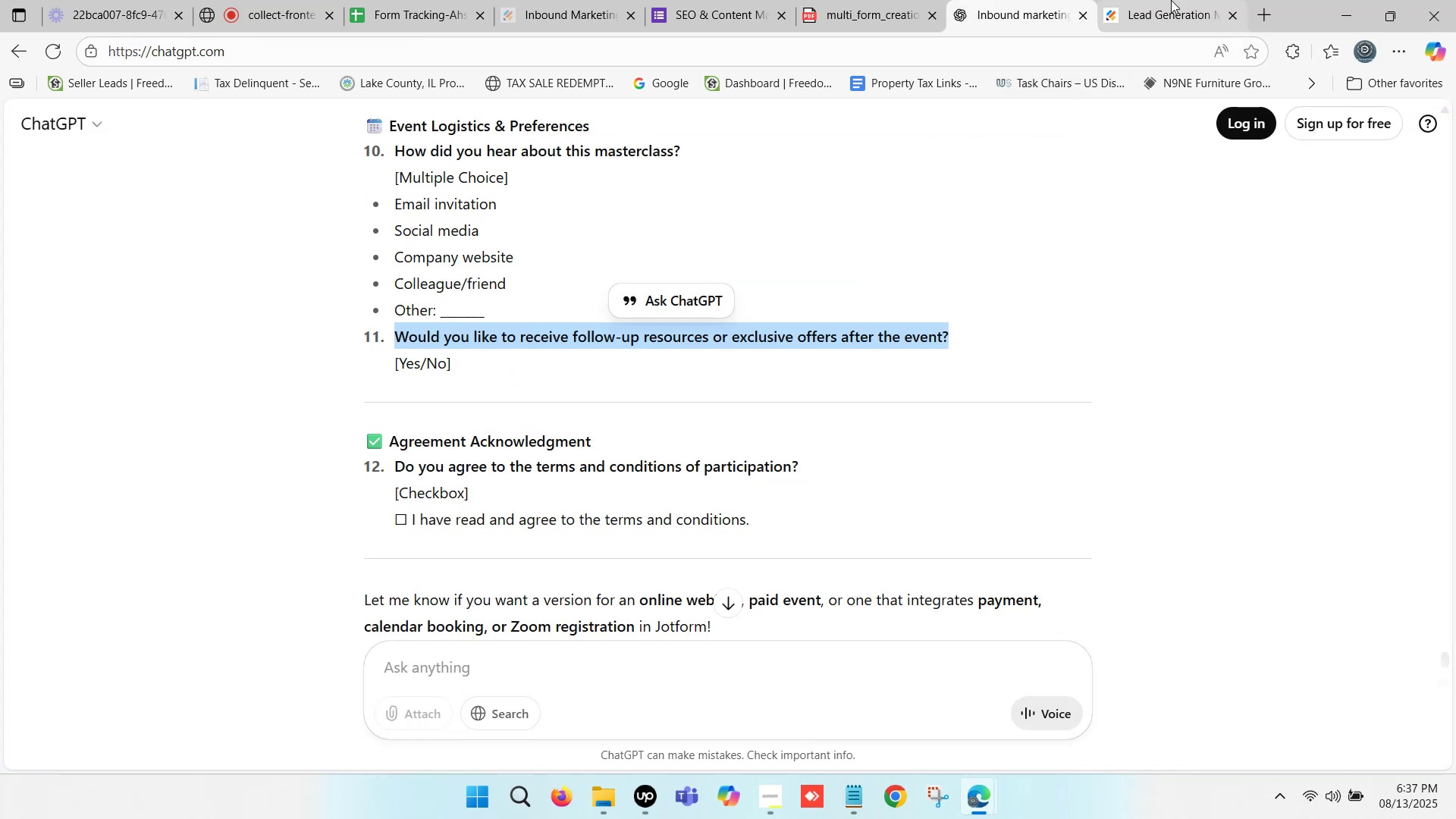 
left_click([1175, 0])
 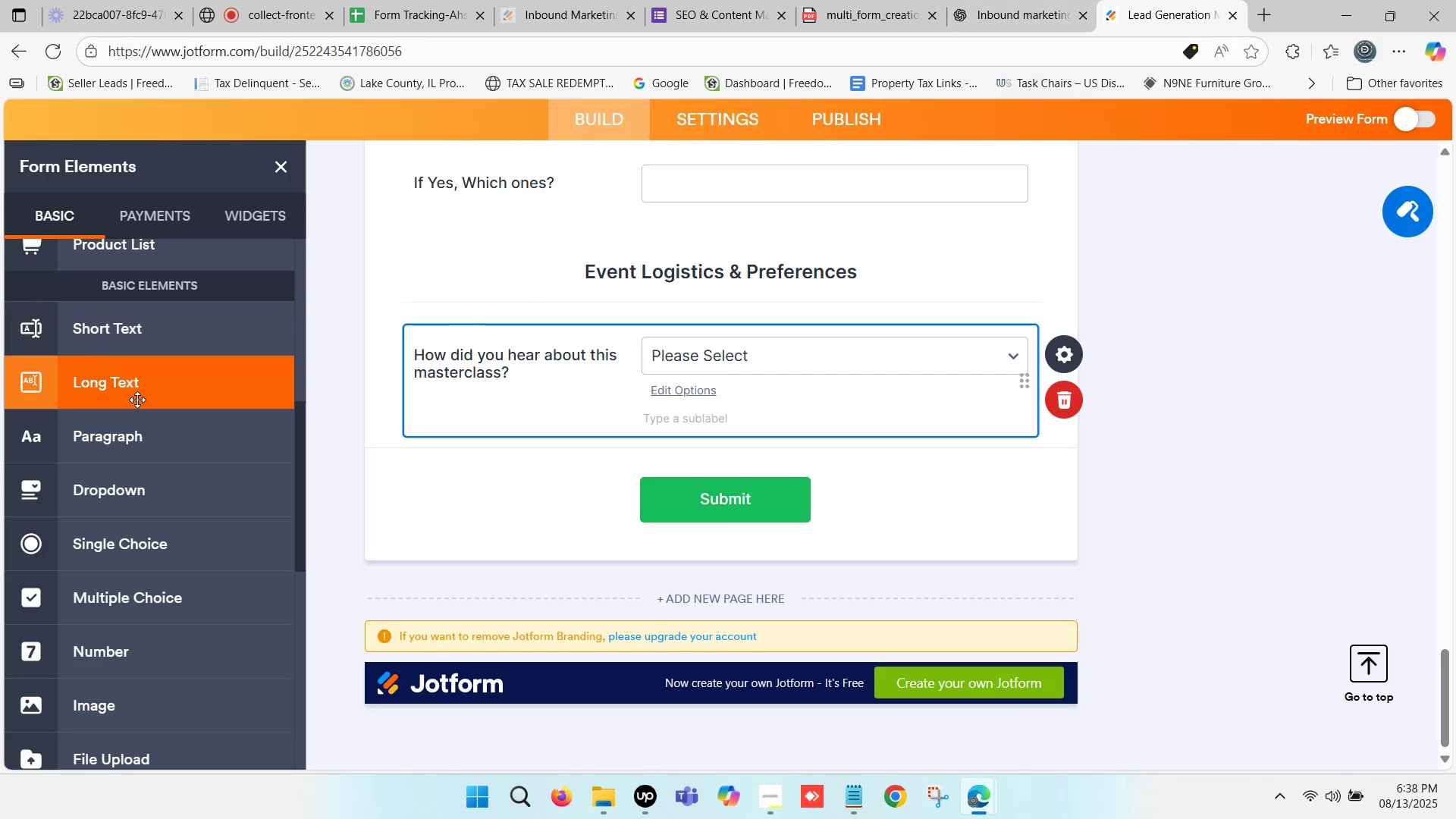 
left_click_drag(start_coordinate=[140, 489], to_coordinate=[599, 470])
 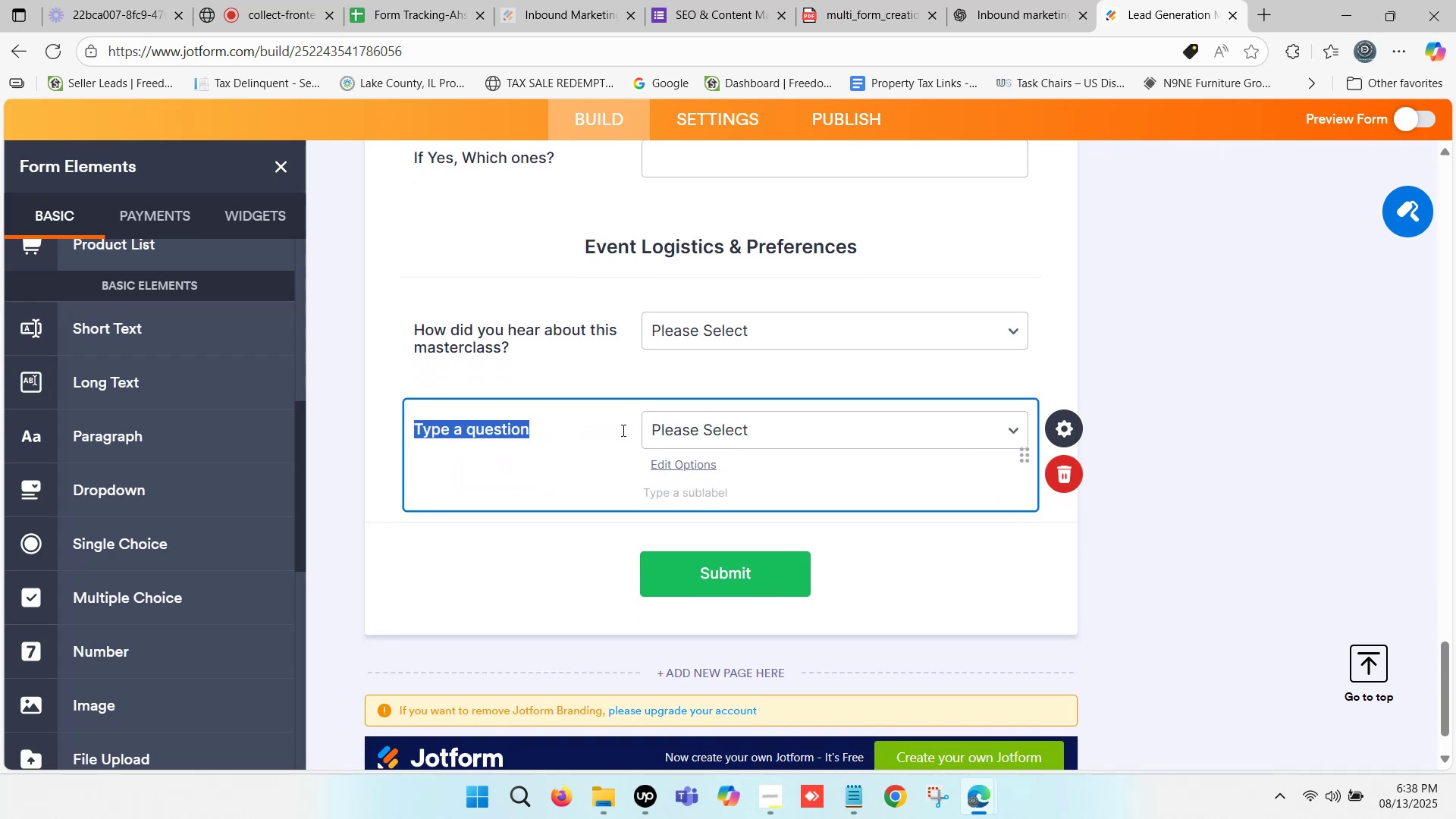 
key(Control+V)
 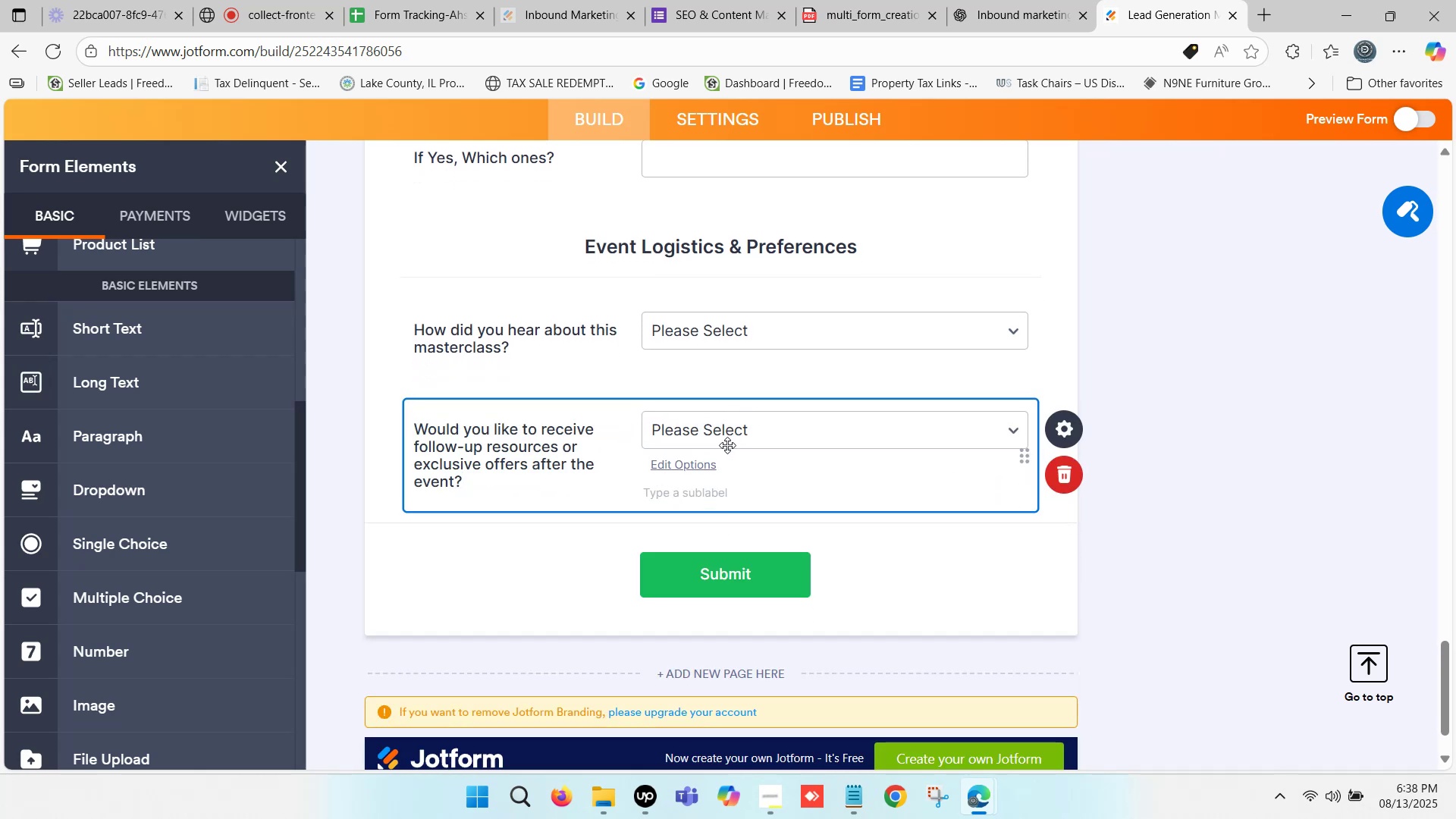 
left_click([715, 422])
 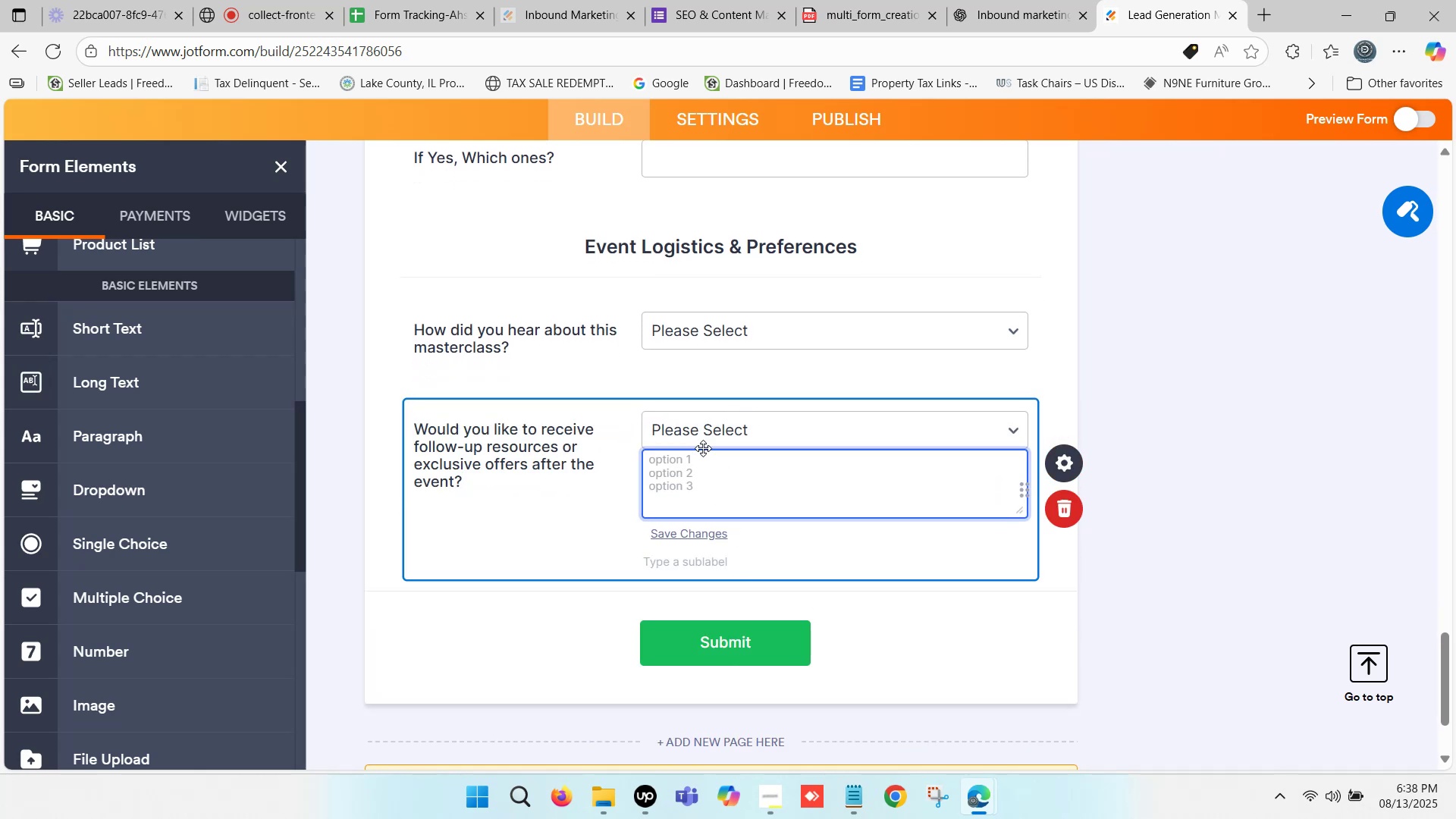 
type(Yes)
 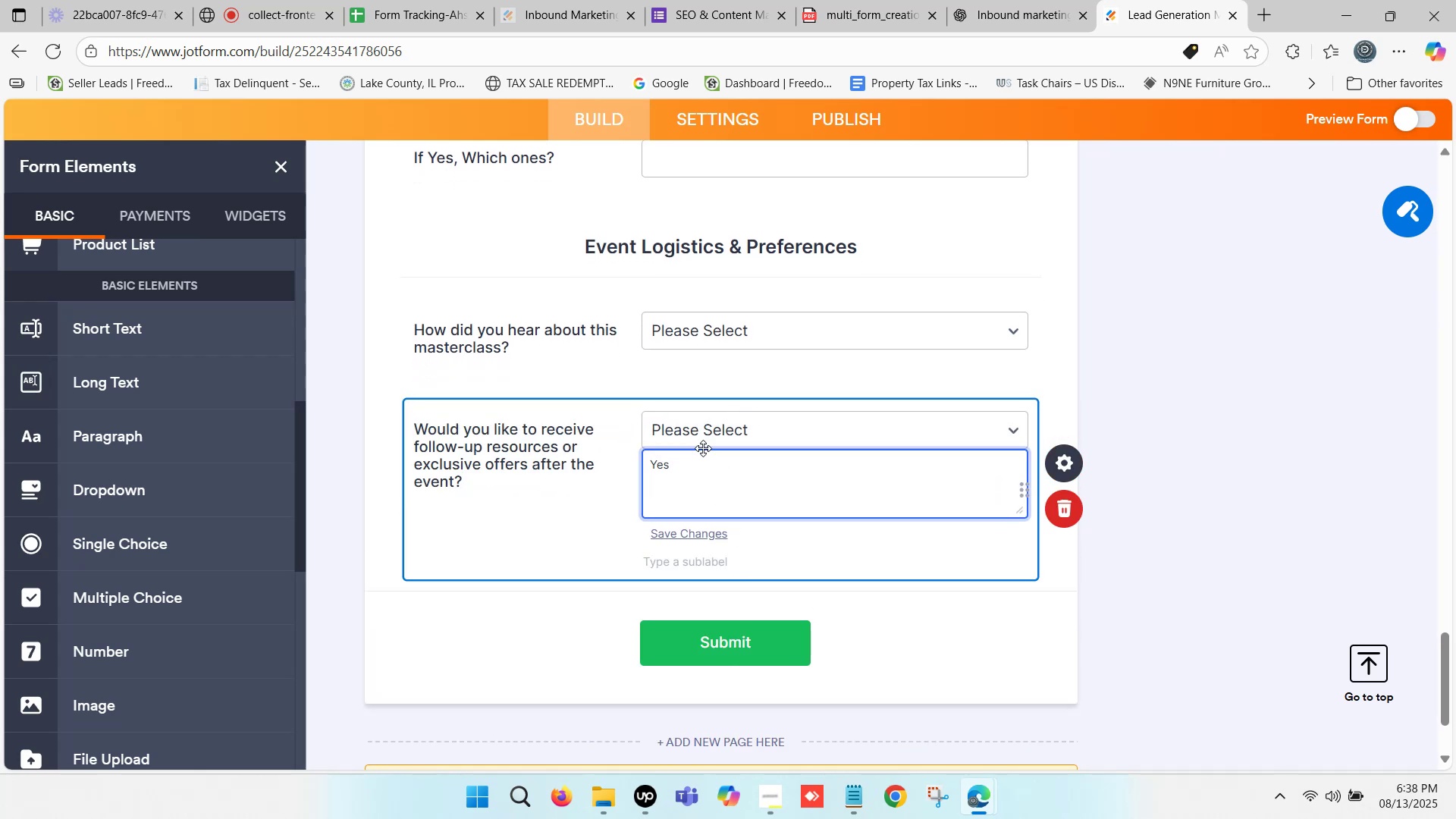 
key(Enter)
 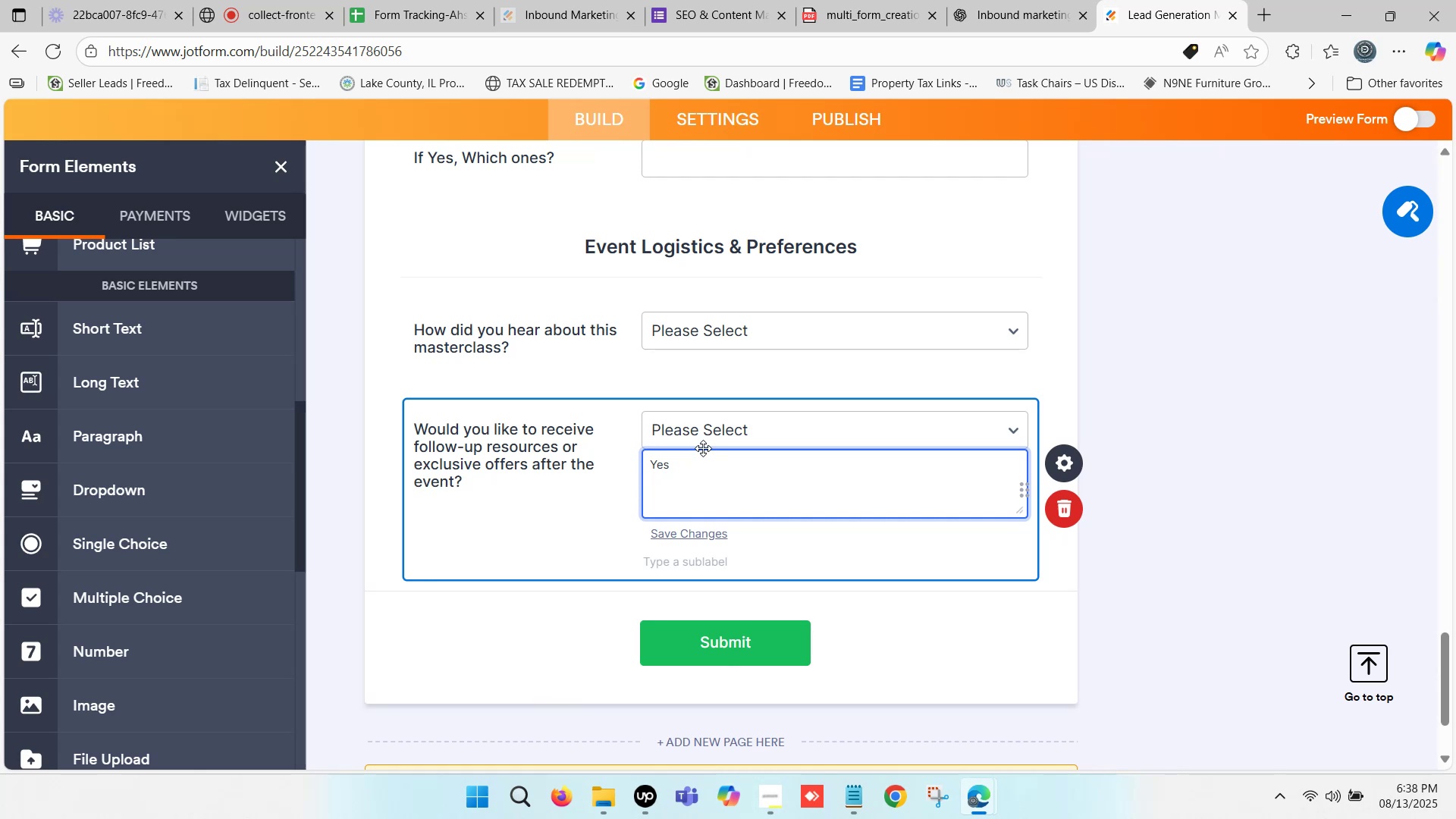 
type(No)
 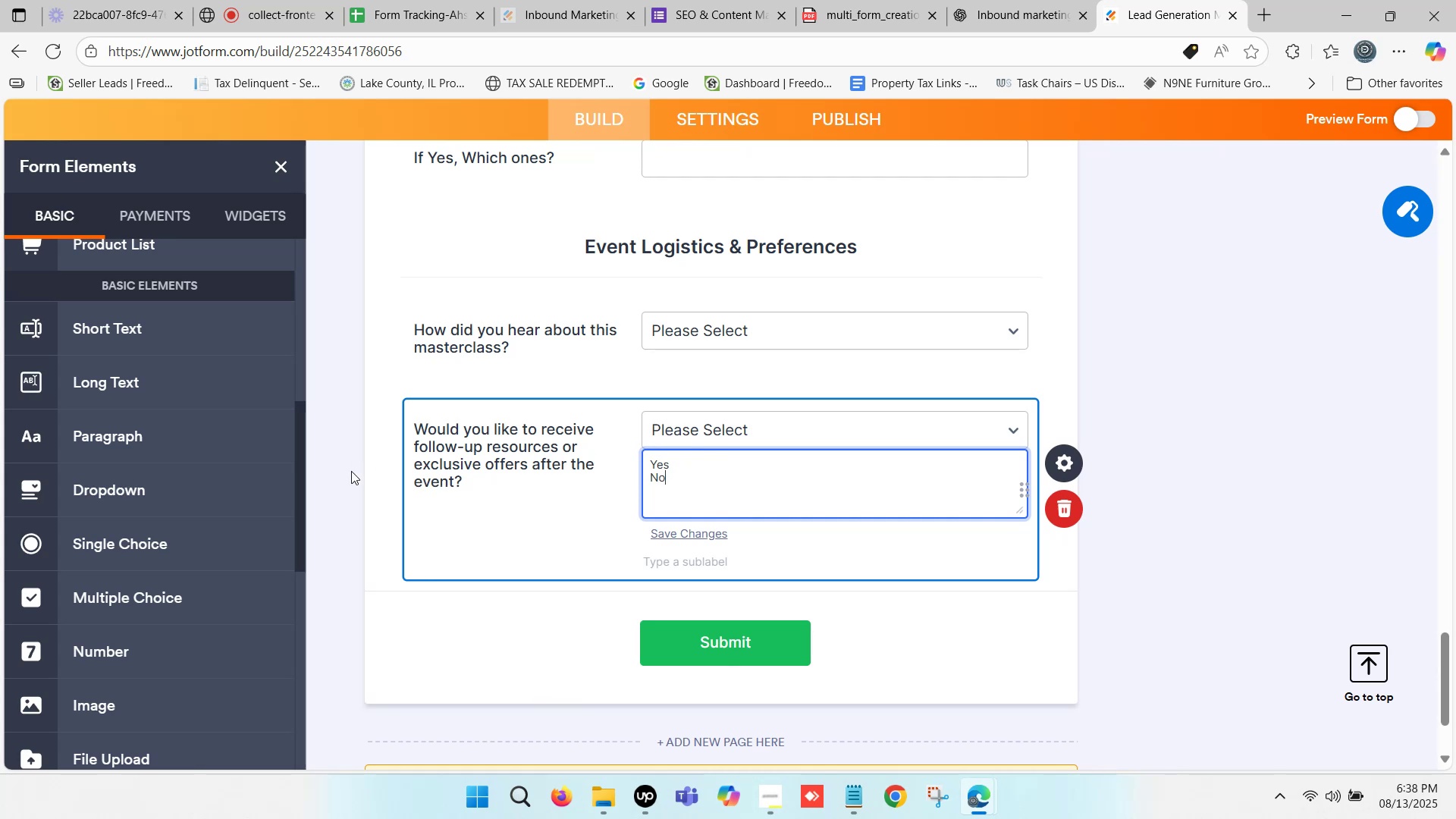 
left_click([369, 453])
 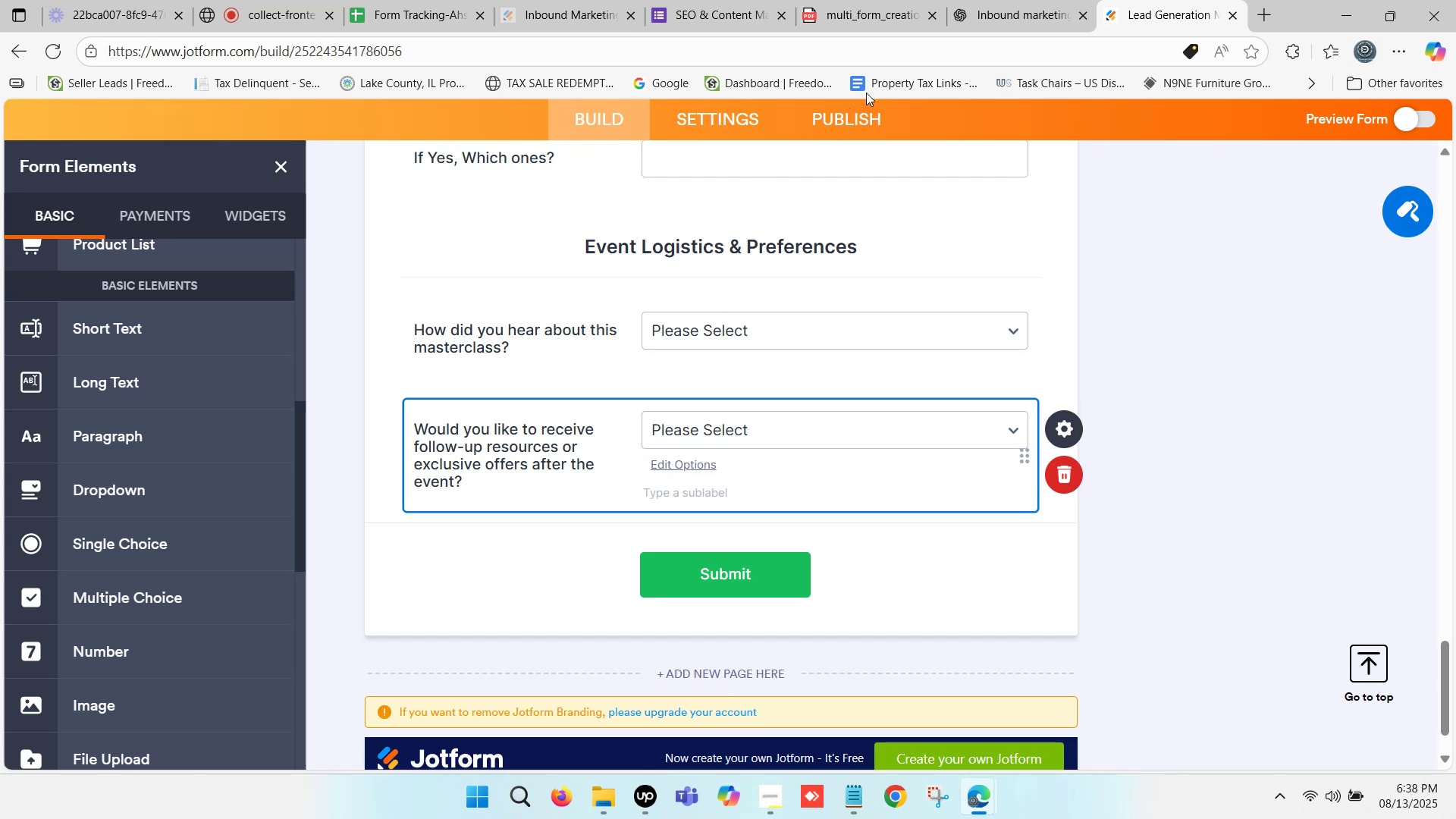 
left_click([1012, 0])
 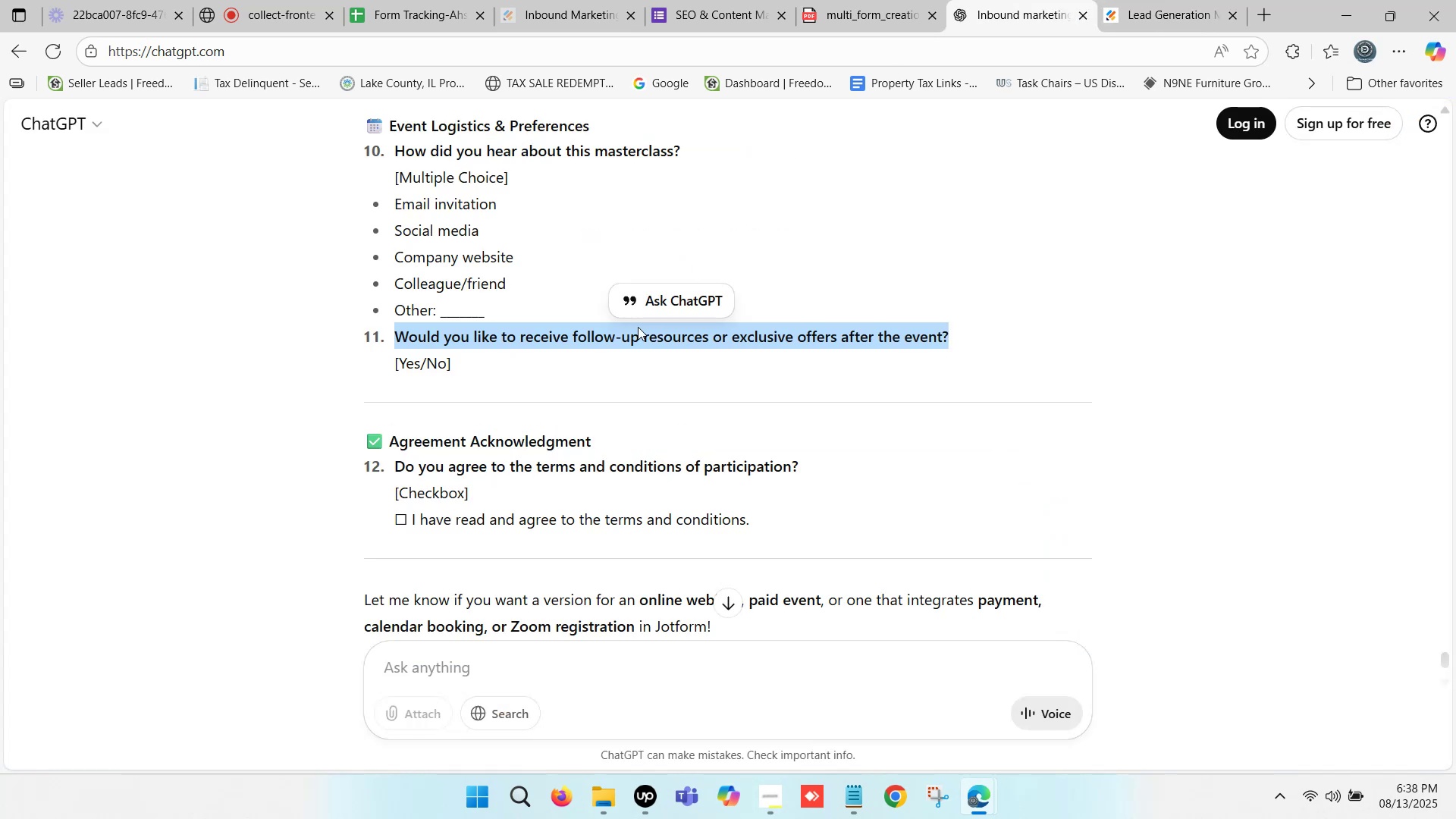 
scroll: coordinate [558, 358], scroll_direction: down, amount: 1.0
 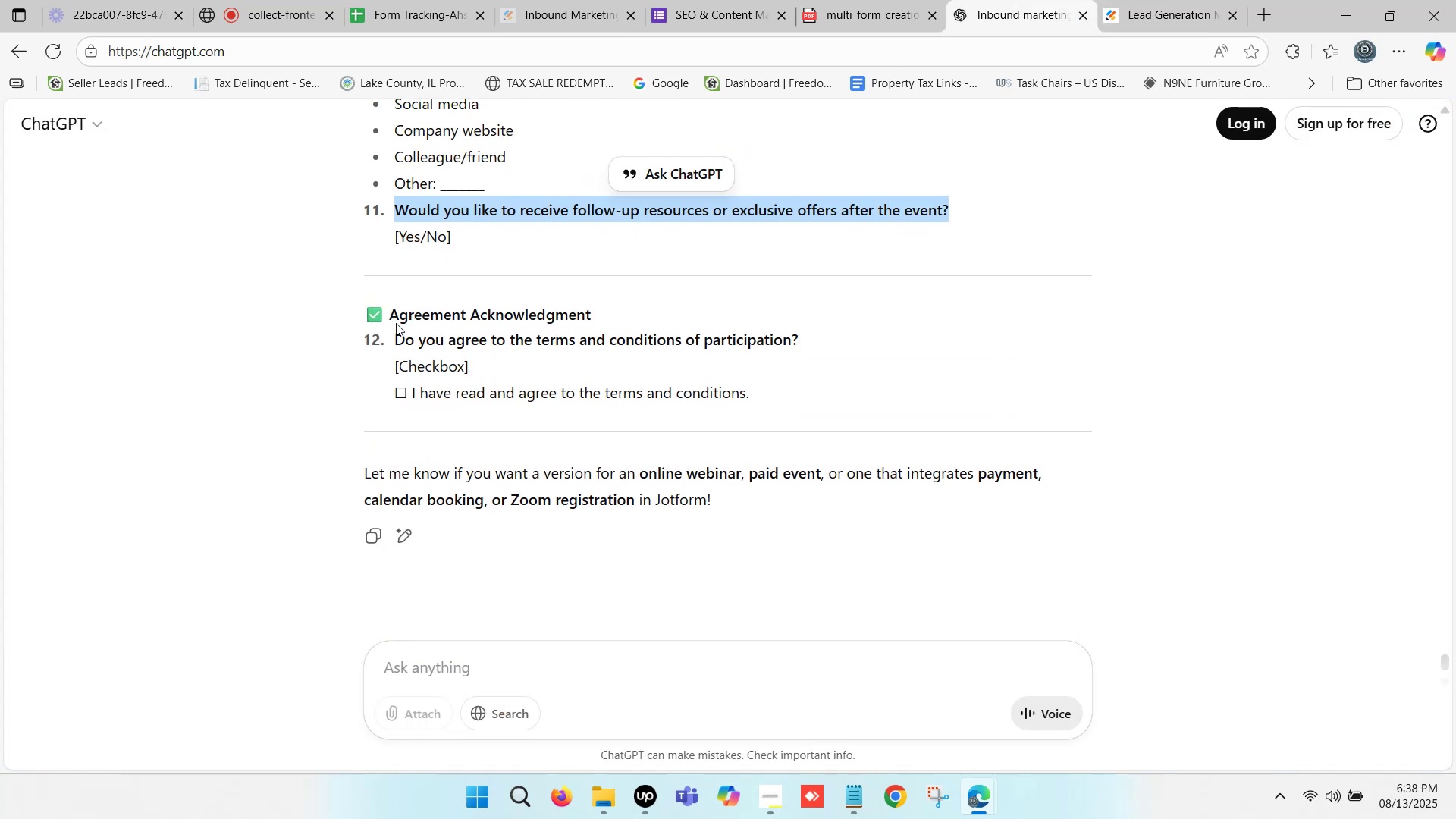 
left_click_drag(start_coordinate=[391, 310], to_coordinate=[594, 318])
 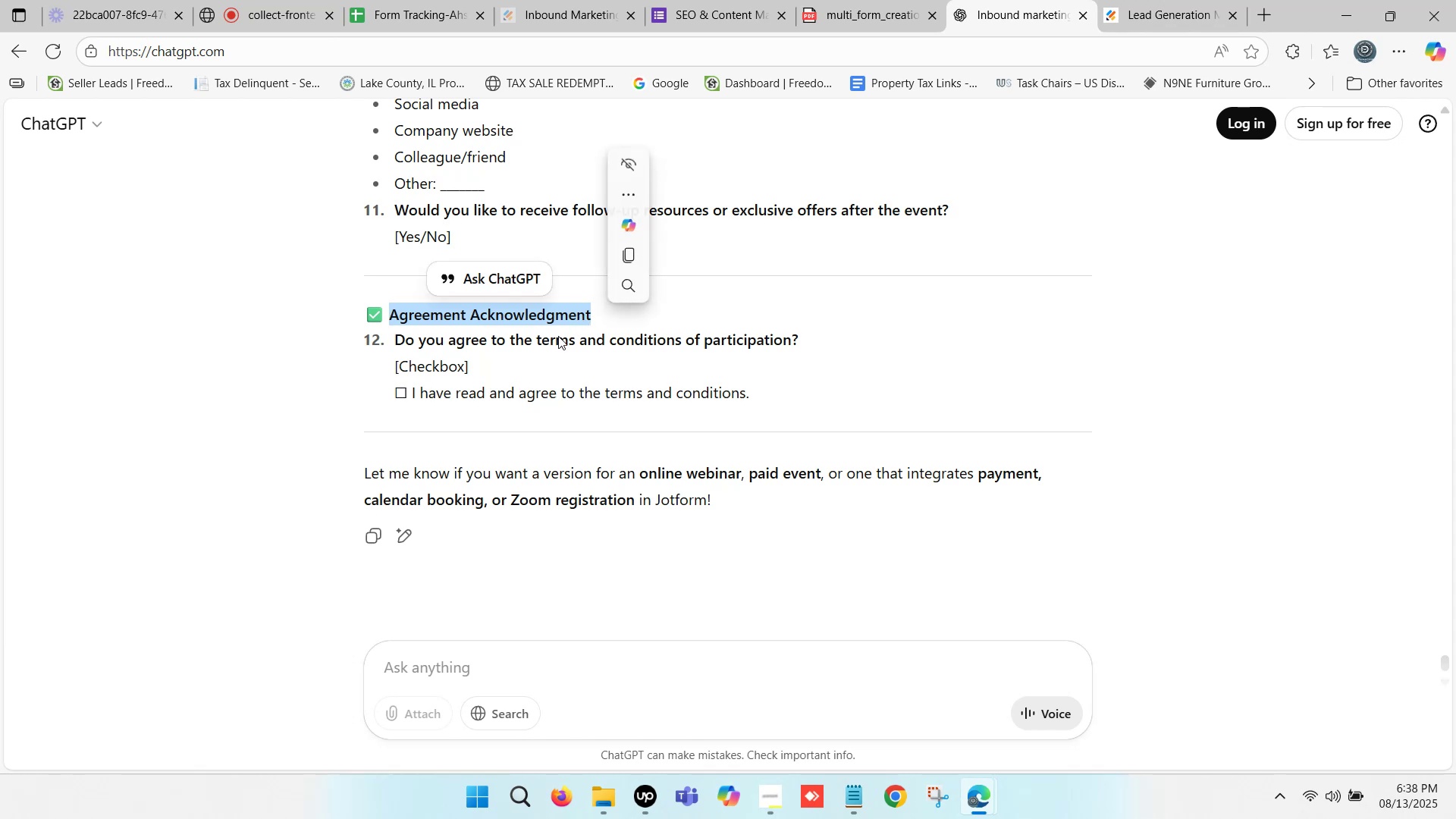 
key(Control+C)
 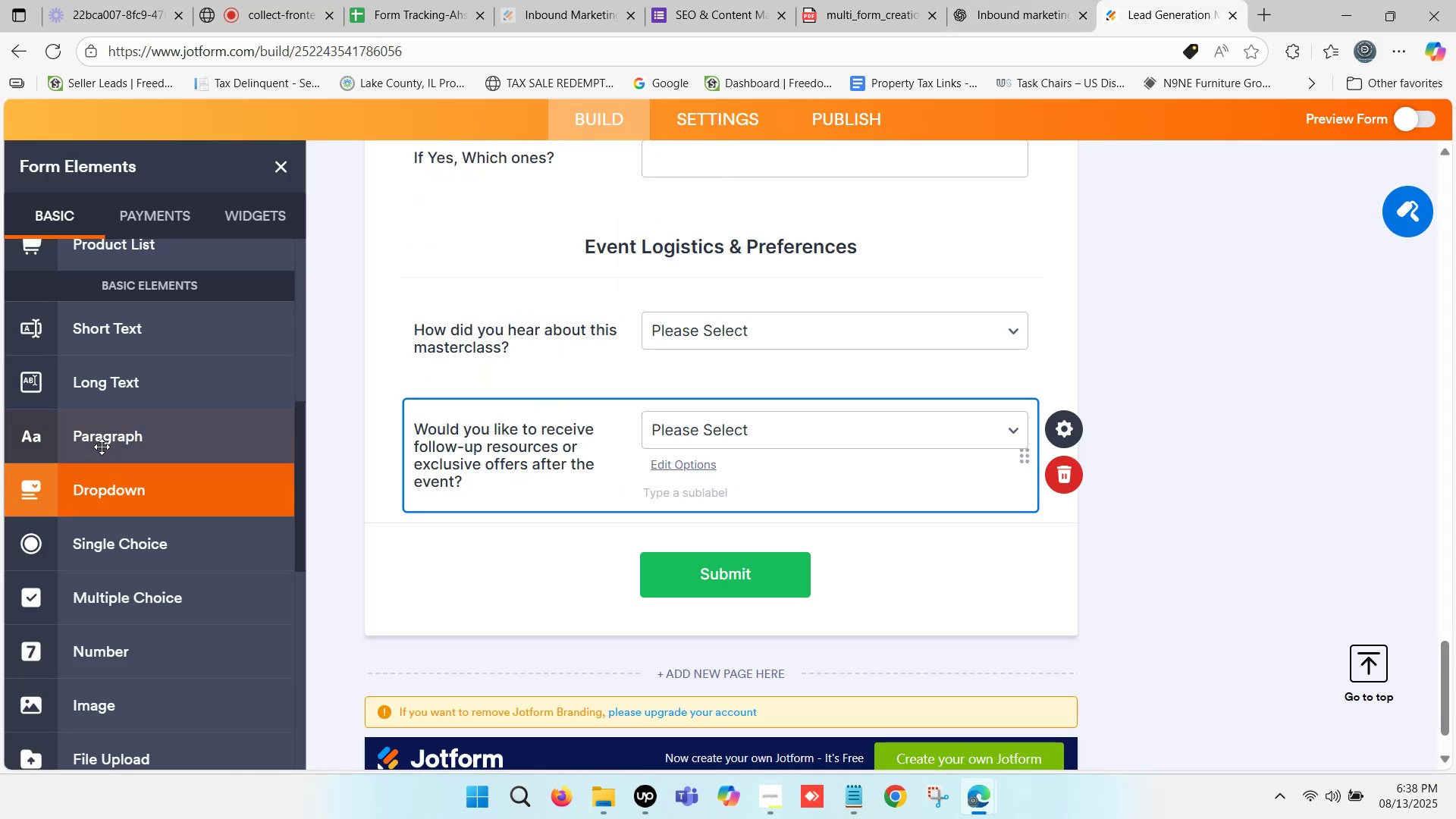 
scroll: coordinate [143, 410], scroll_direction: up, amount: 6.0
 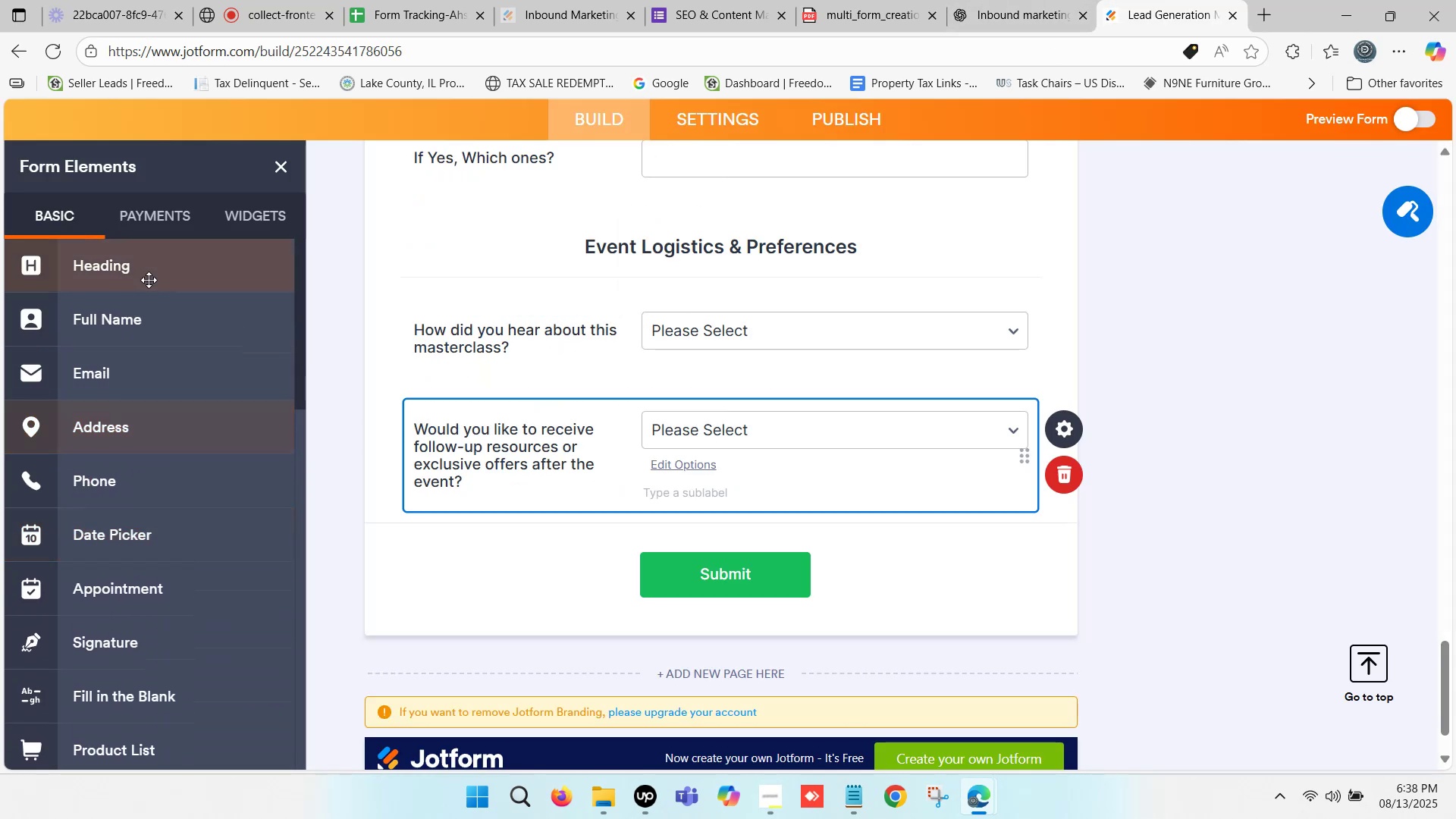 
left_click_drag(start_coordinate=[145, 271], to_coordinate=[664, 578])
 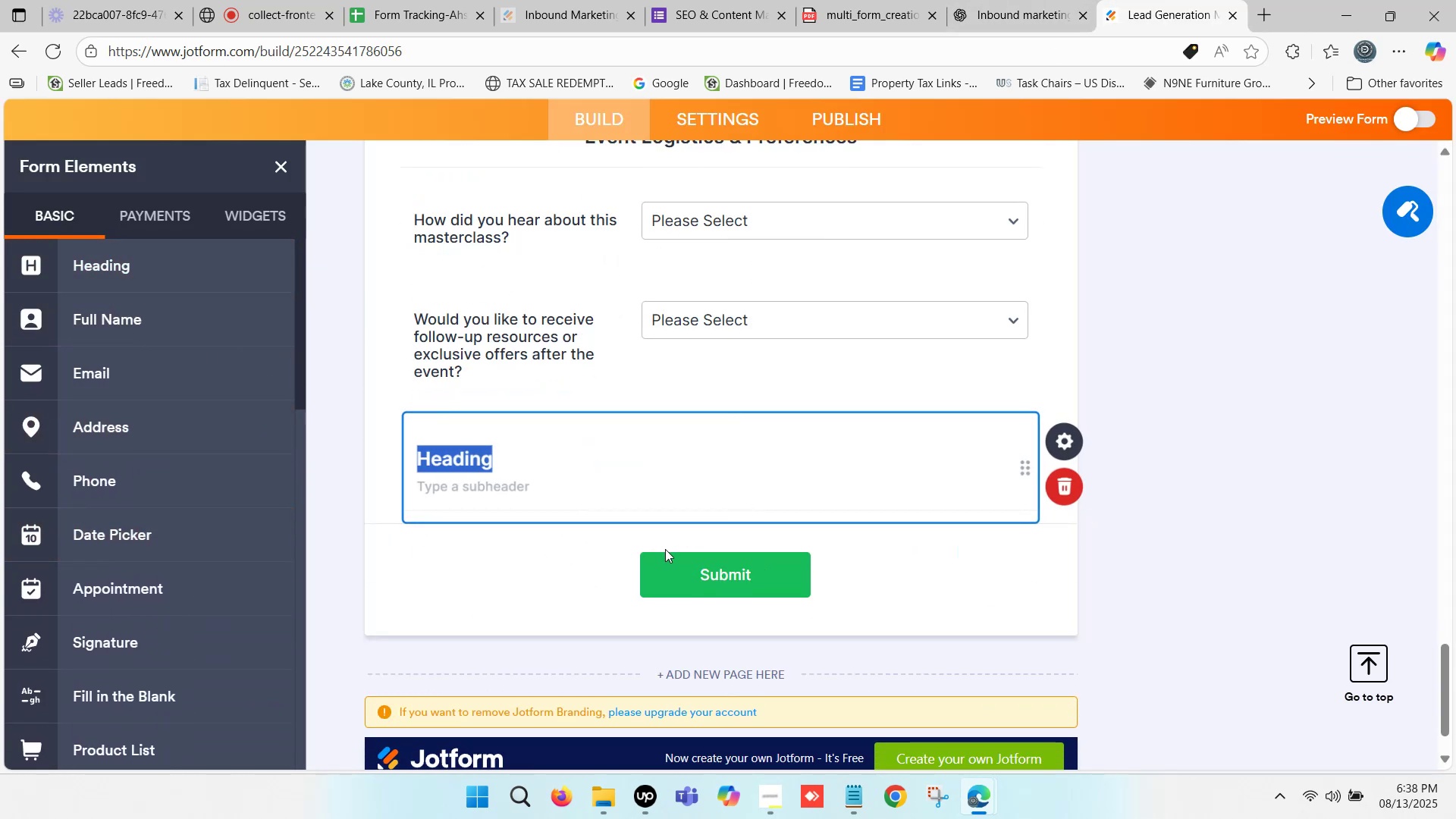 
key(Control+V)
 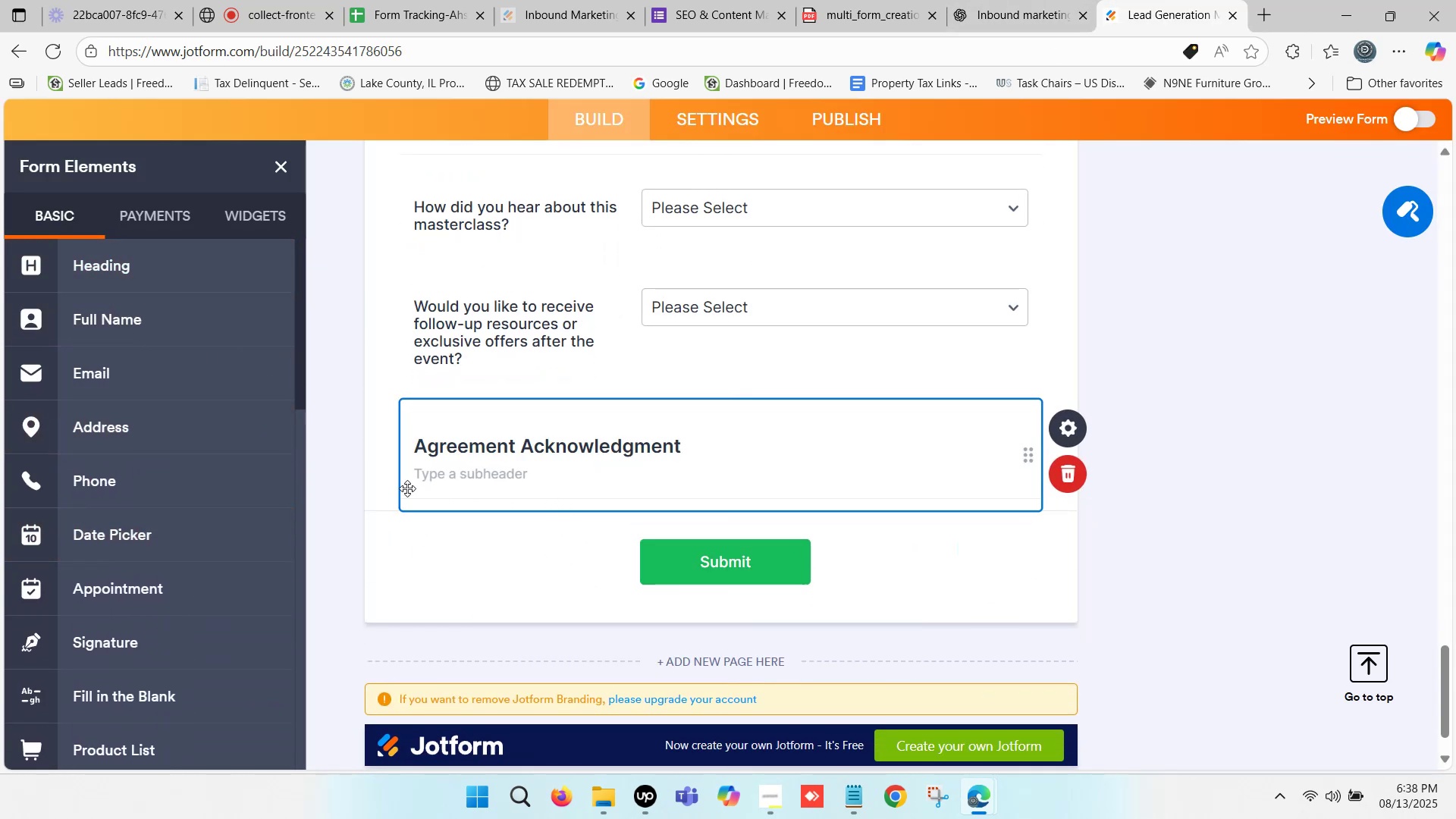 
left_click([375, 477])
 